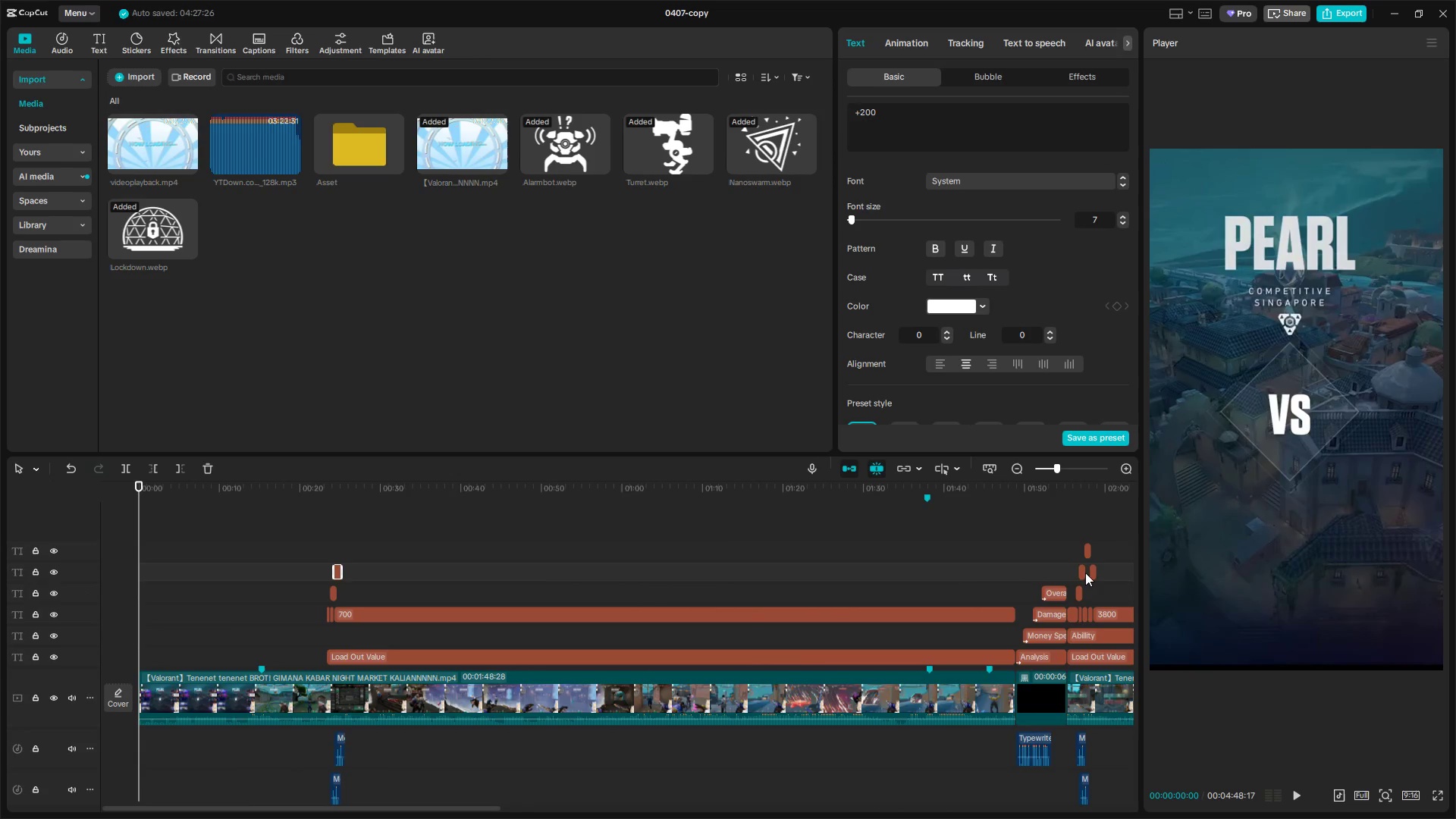 
left_click_drag(start_coordinate=[1065, 534], to_coordinate=[1111, 562])
 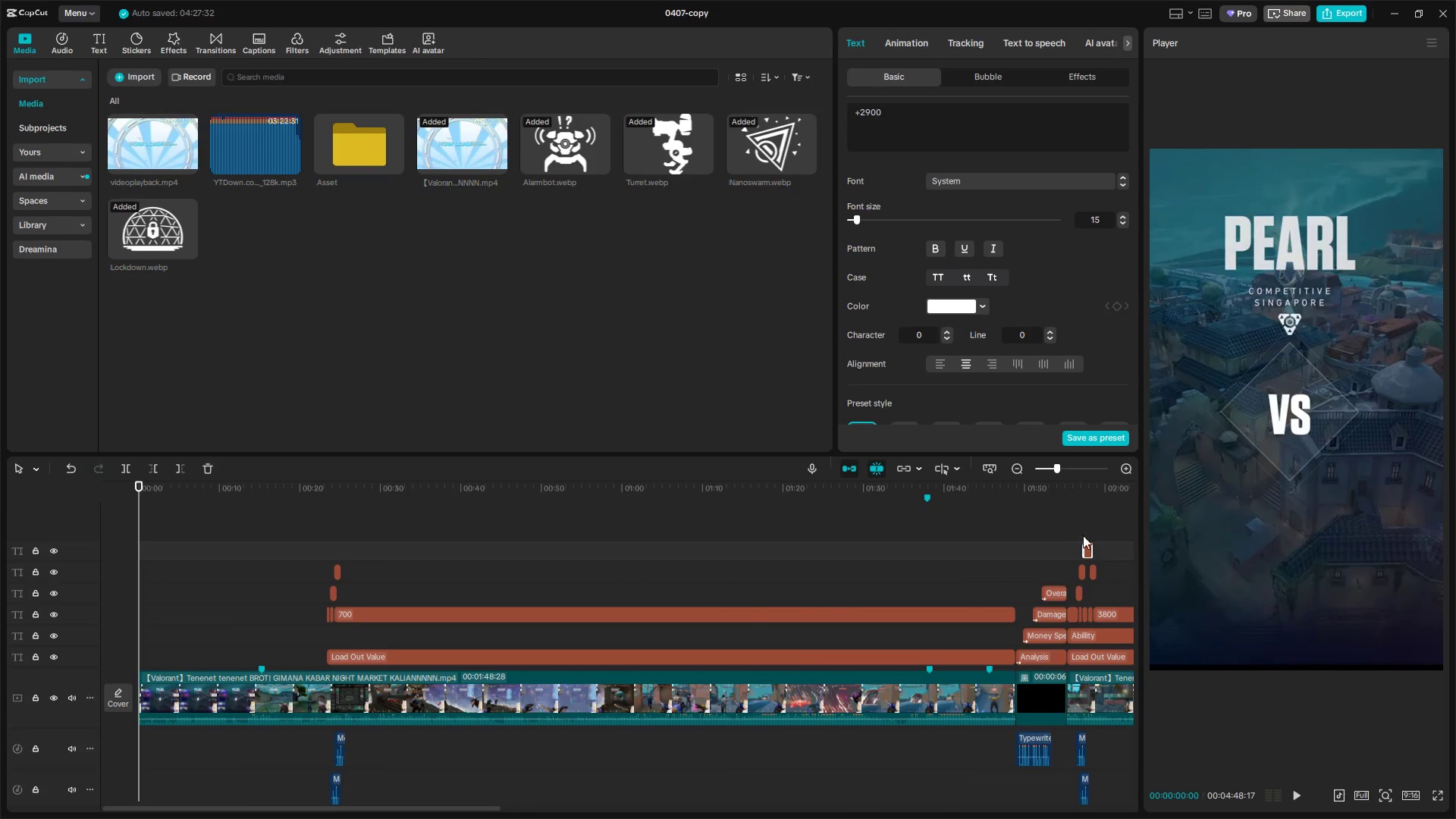 
left_click_drag(start_coordinate=[1078, 534], to_coordinate=[1097, 598])
 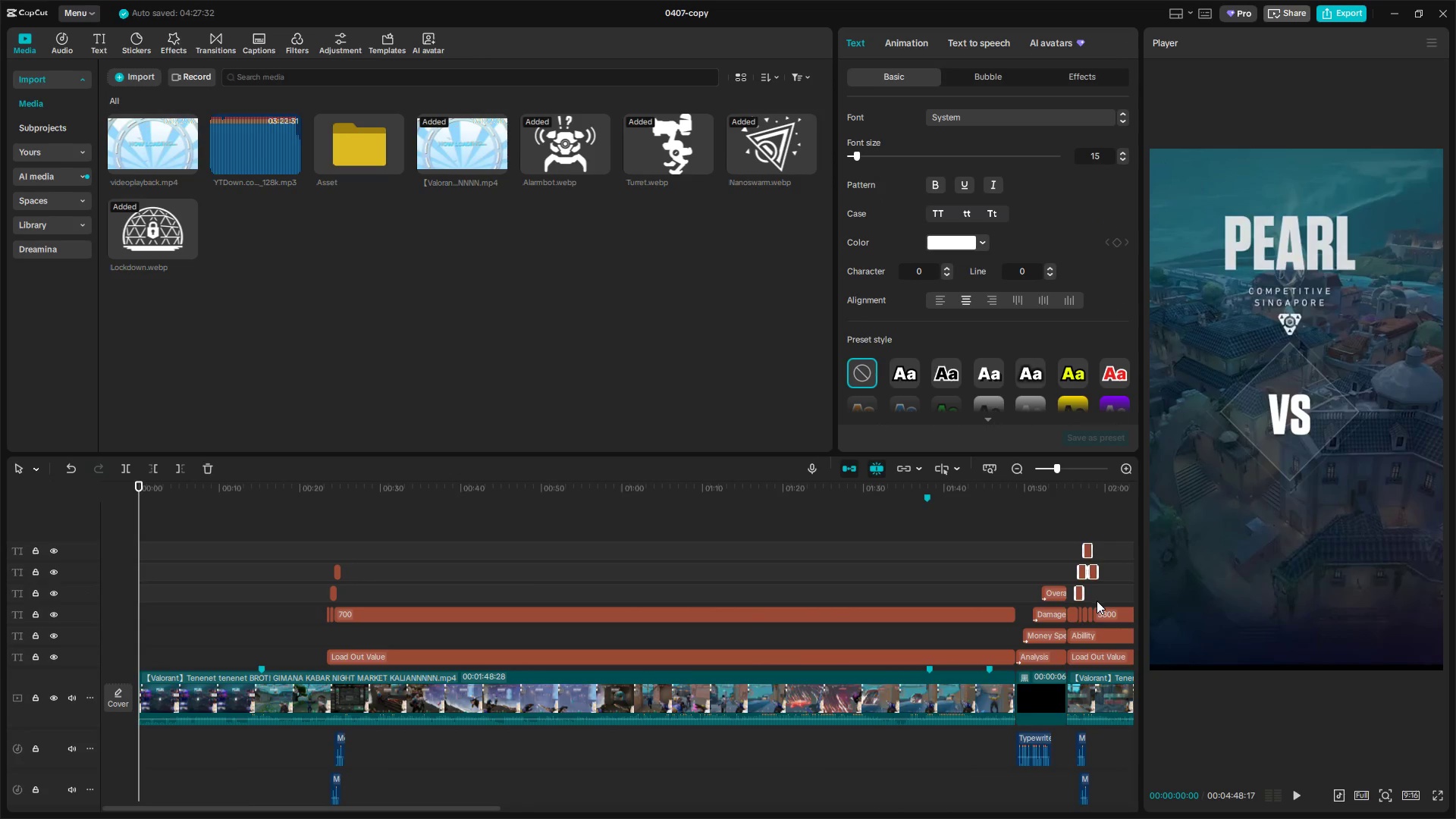 
key(Control+Shift+V)
 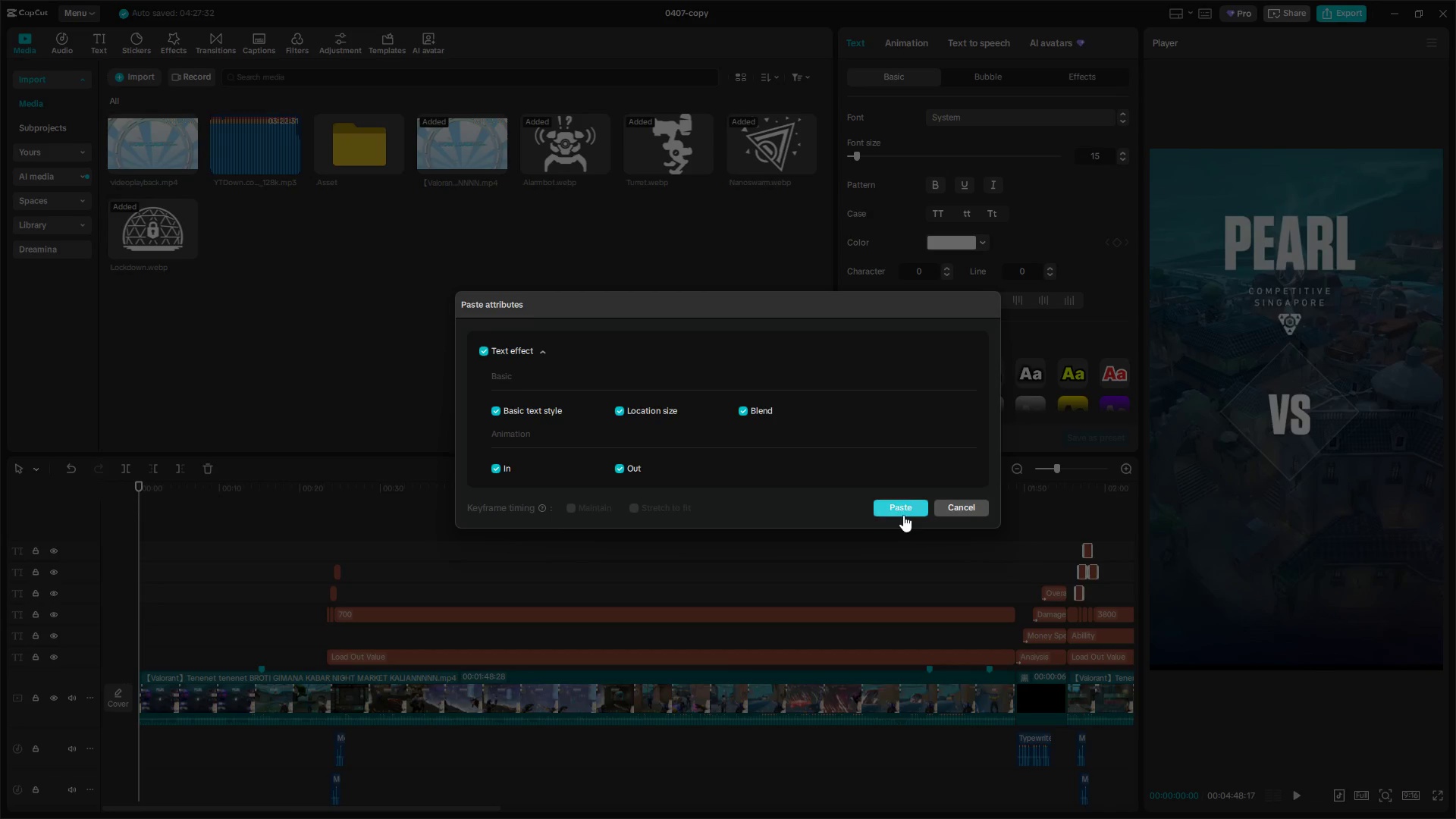 
left_click([901, 507])
 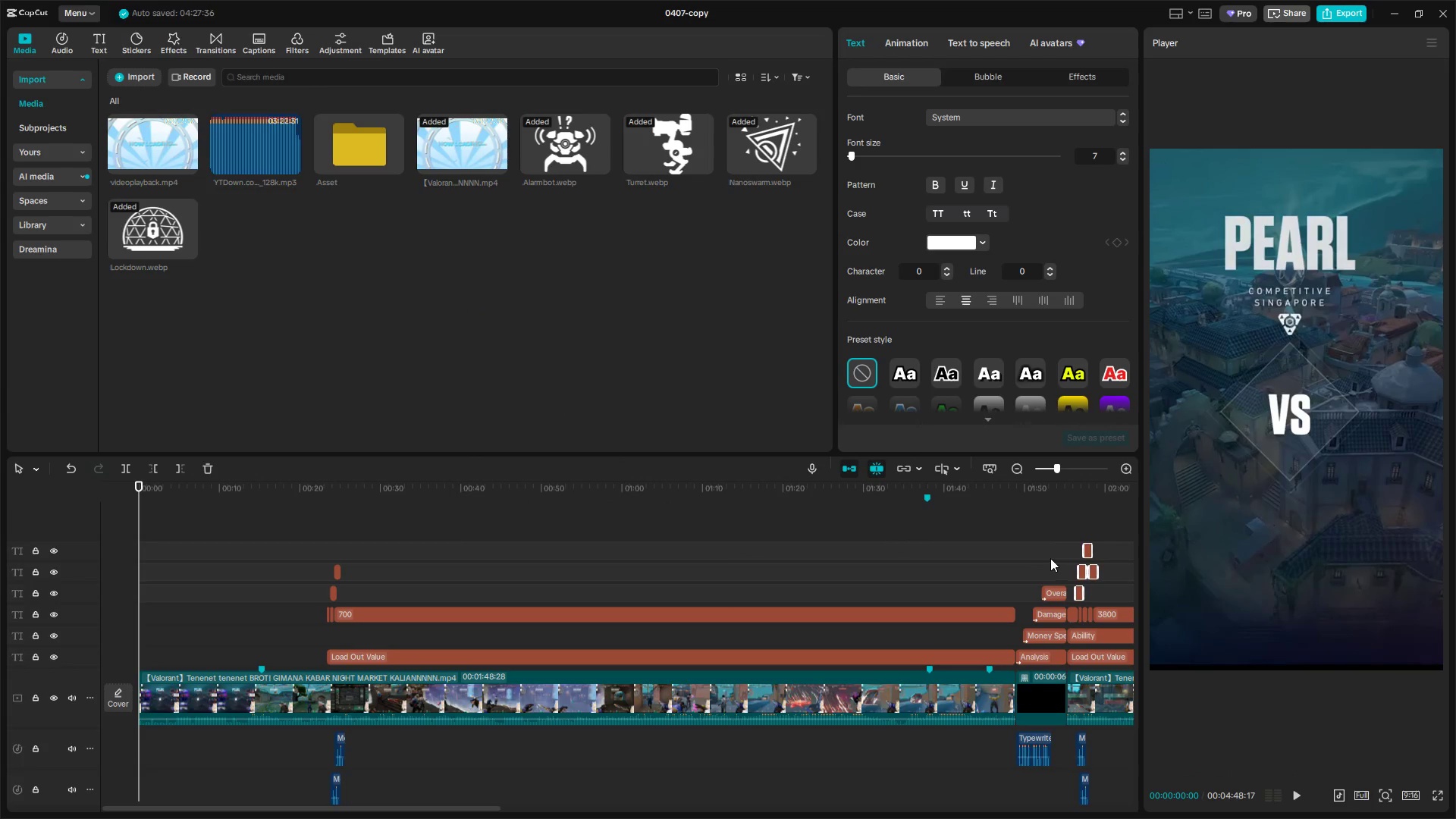 
left_click([1069, 533])
 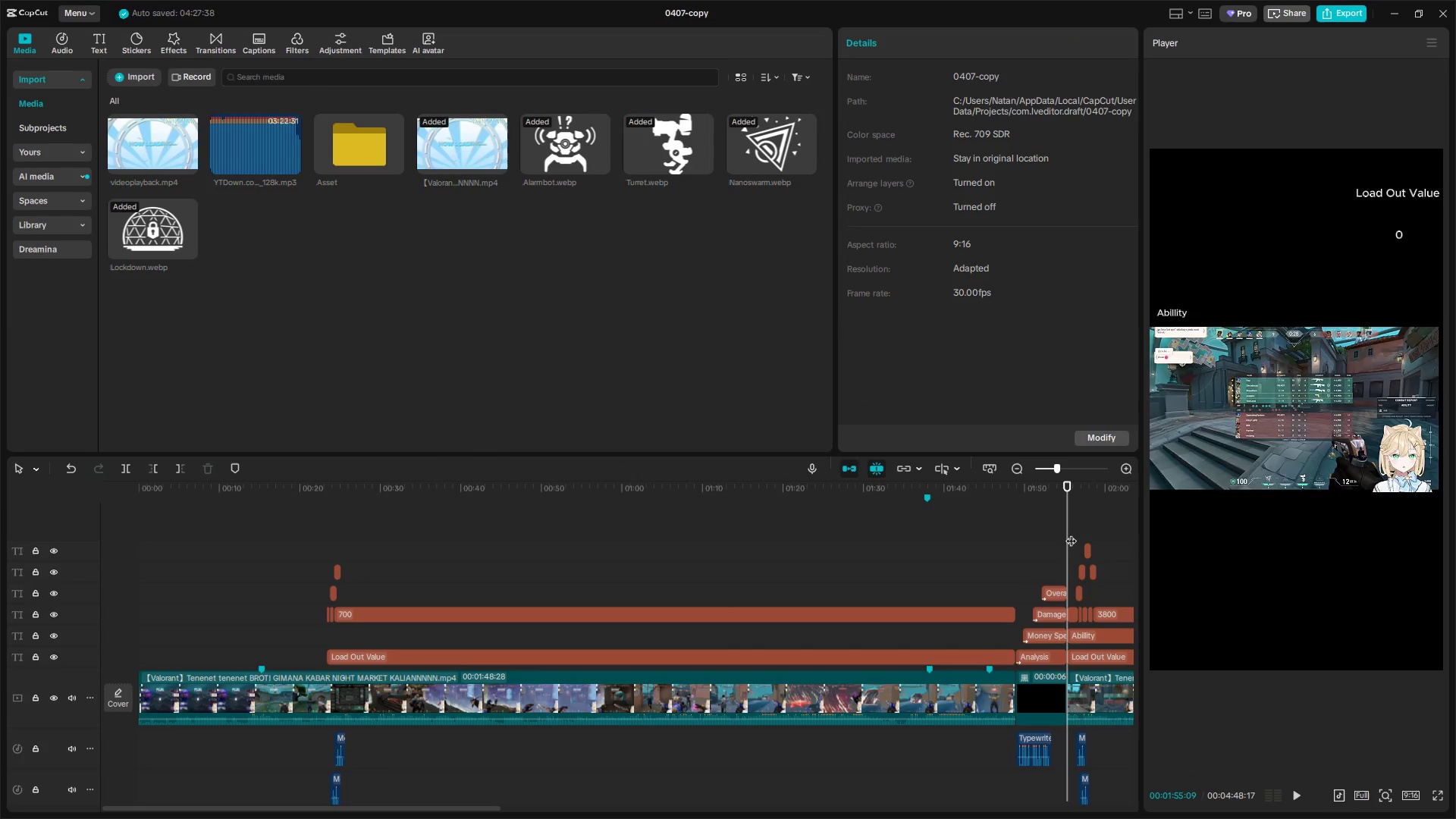 
key(Space)
 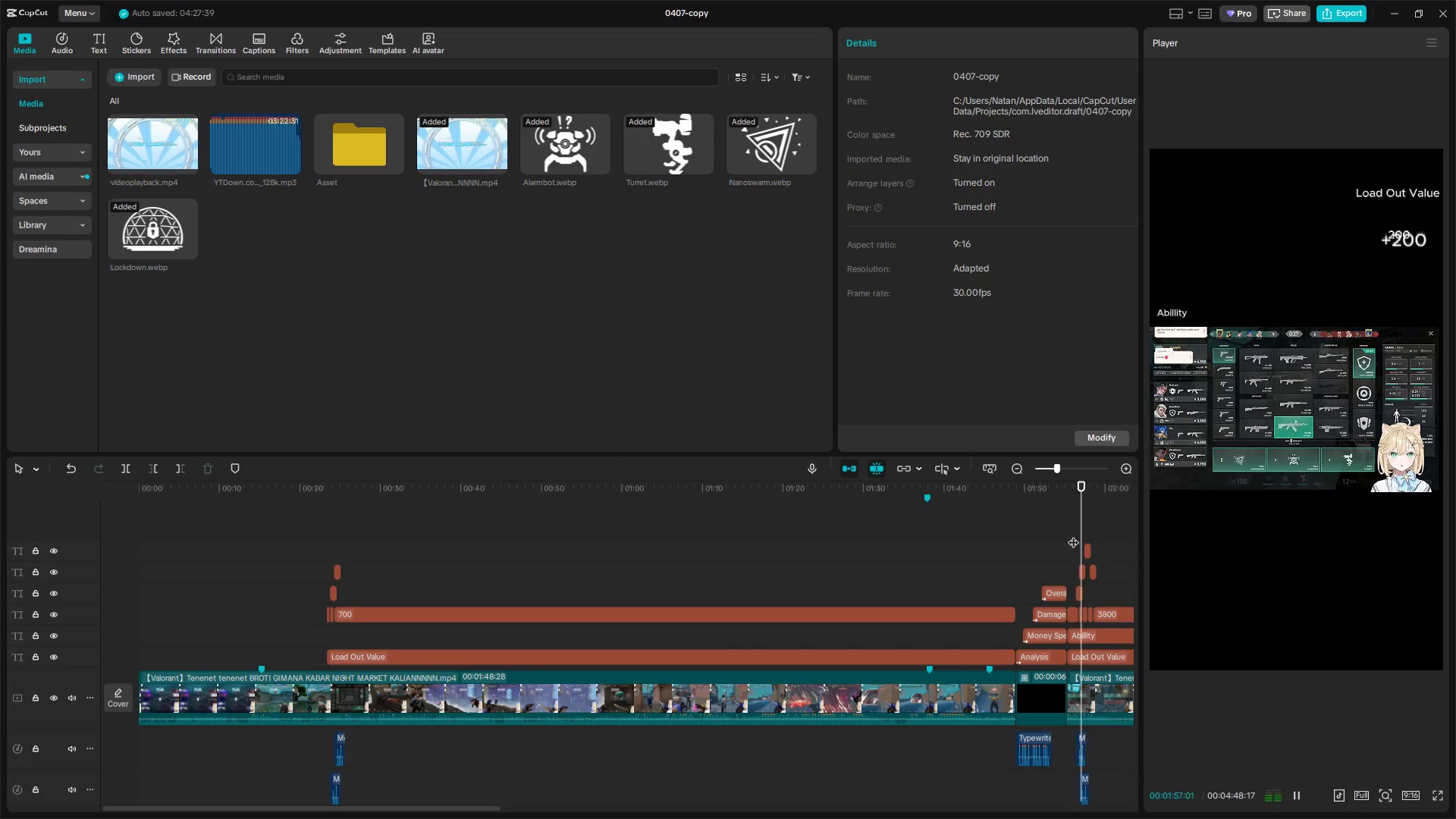 
key(Space)
 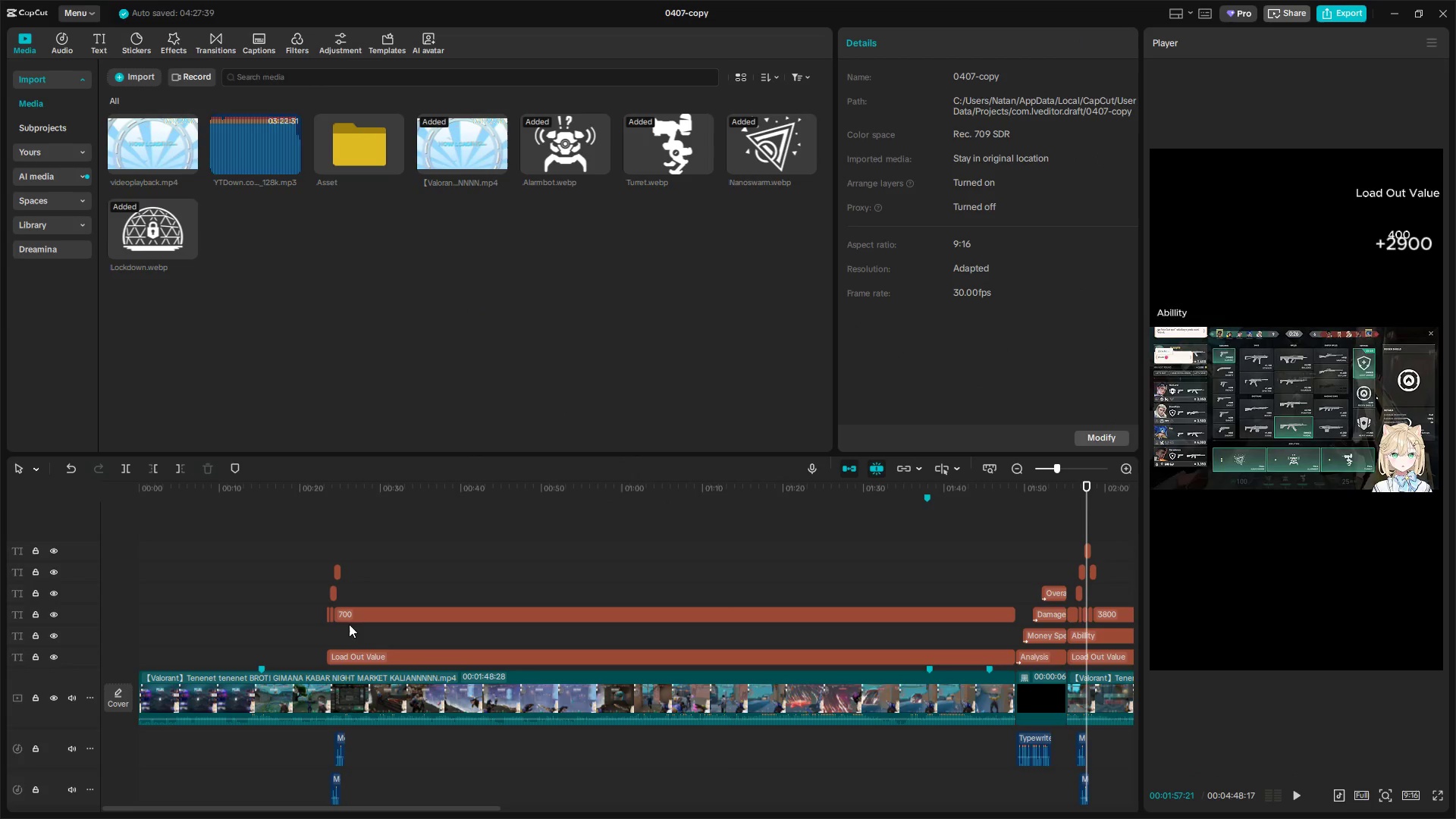 
left_click_drag(start_coordinate=[316, 617], to_coordinate=[357, 617])
 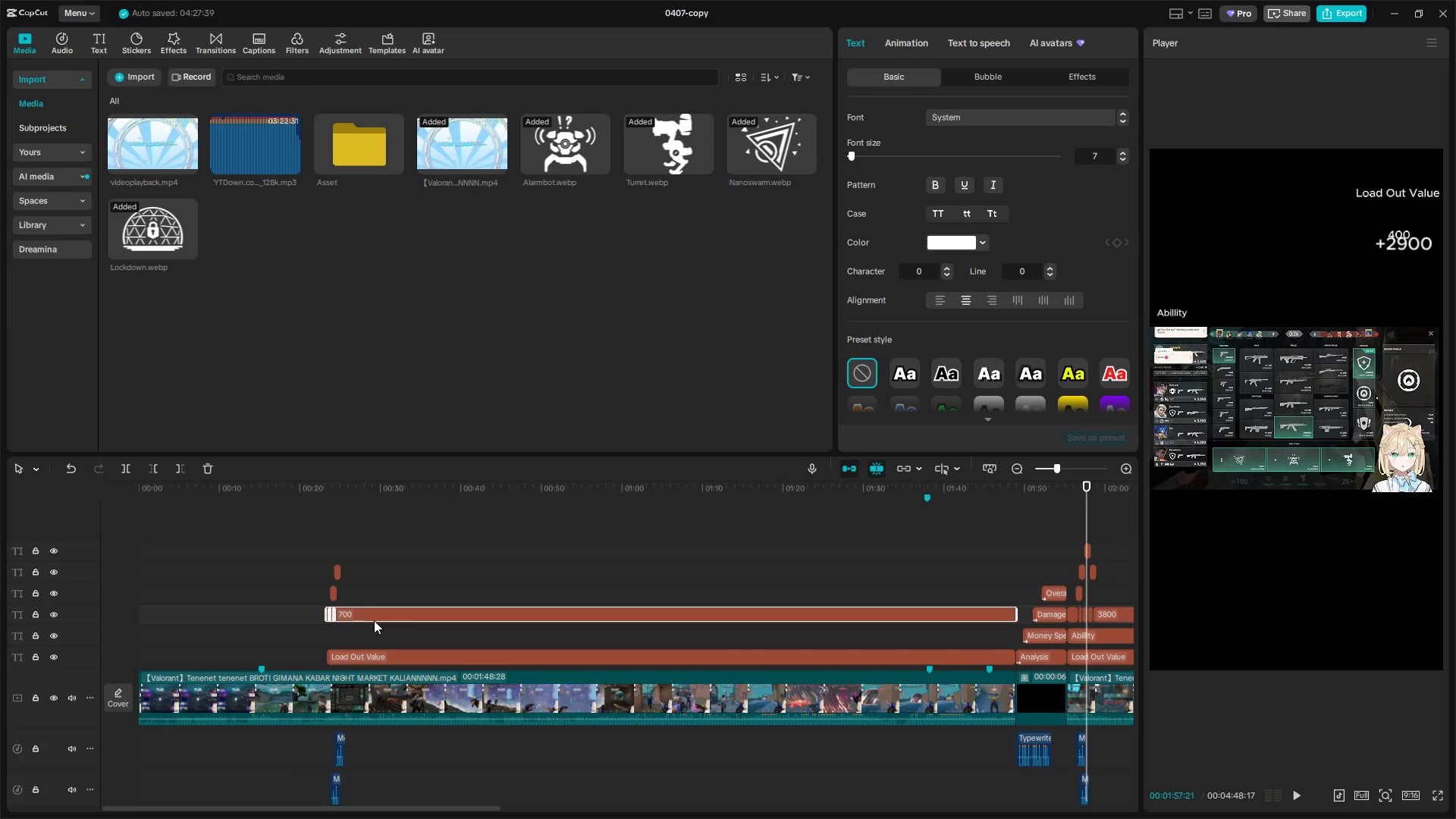 
key(Control+Shift+C)
 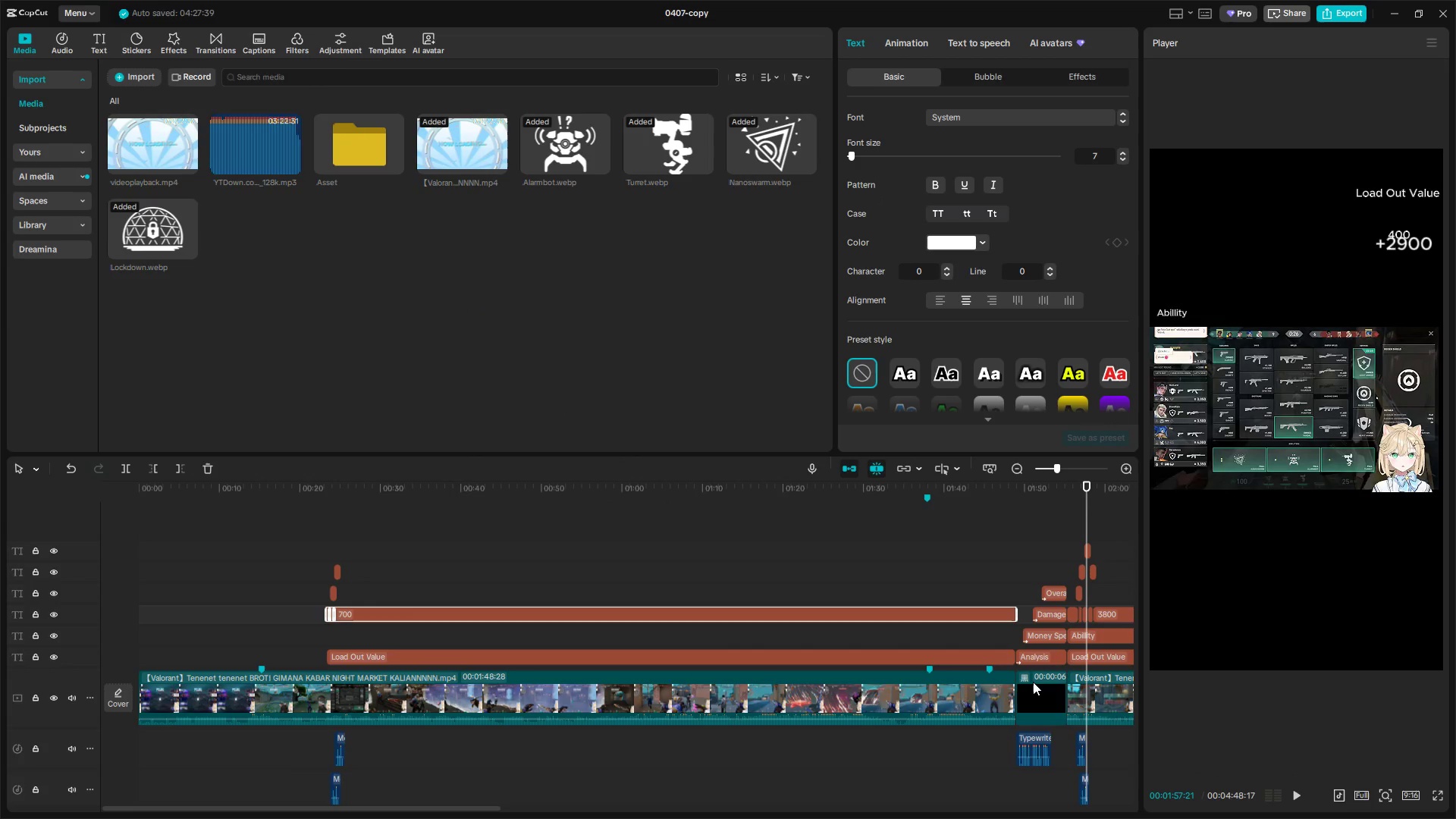 
hold_key(key=ControlLeft, duration=1.5)
hold_key(key=ControlLeft, duration=1.22)
scroll: coordinate [998, 687], scroll_direction: up, amount: 7.0
 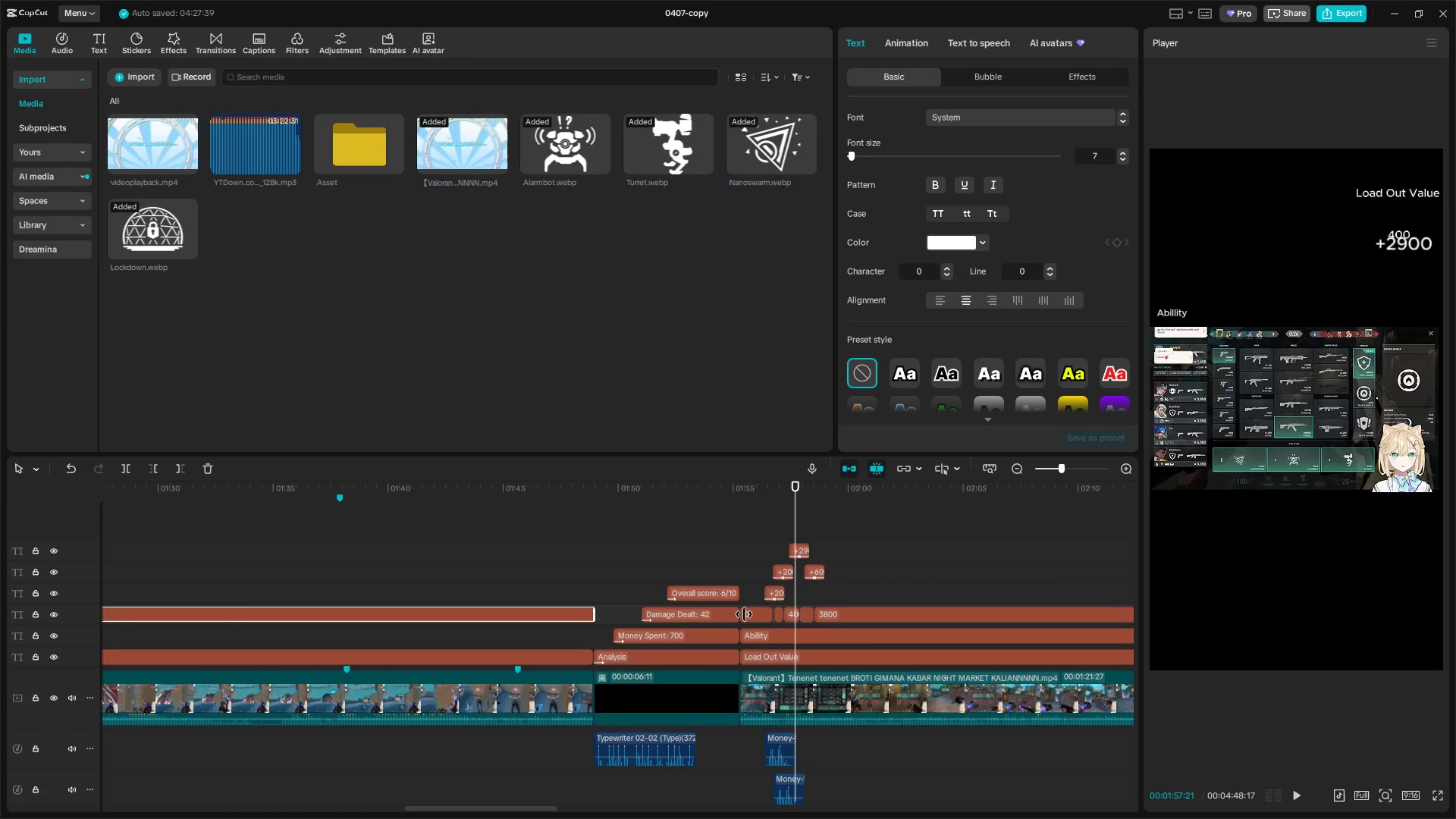 
left_click([752, 613])
 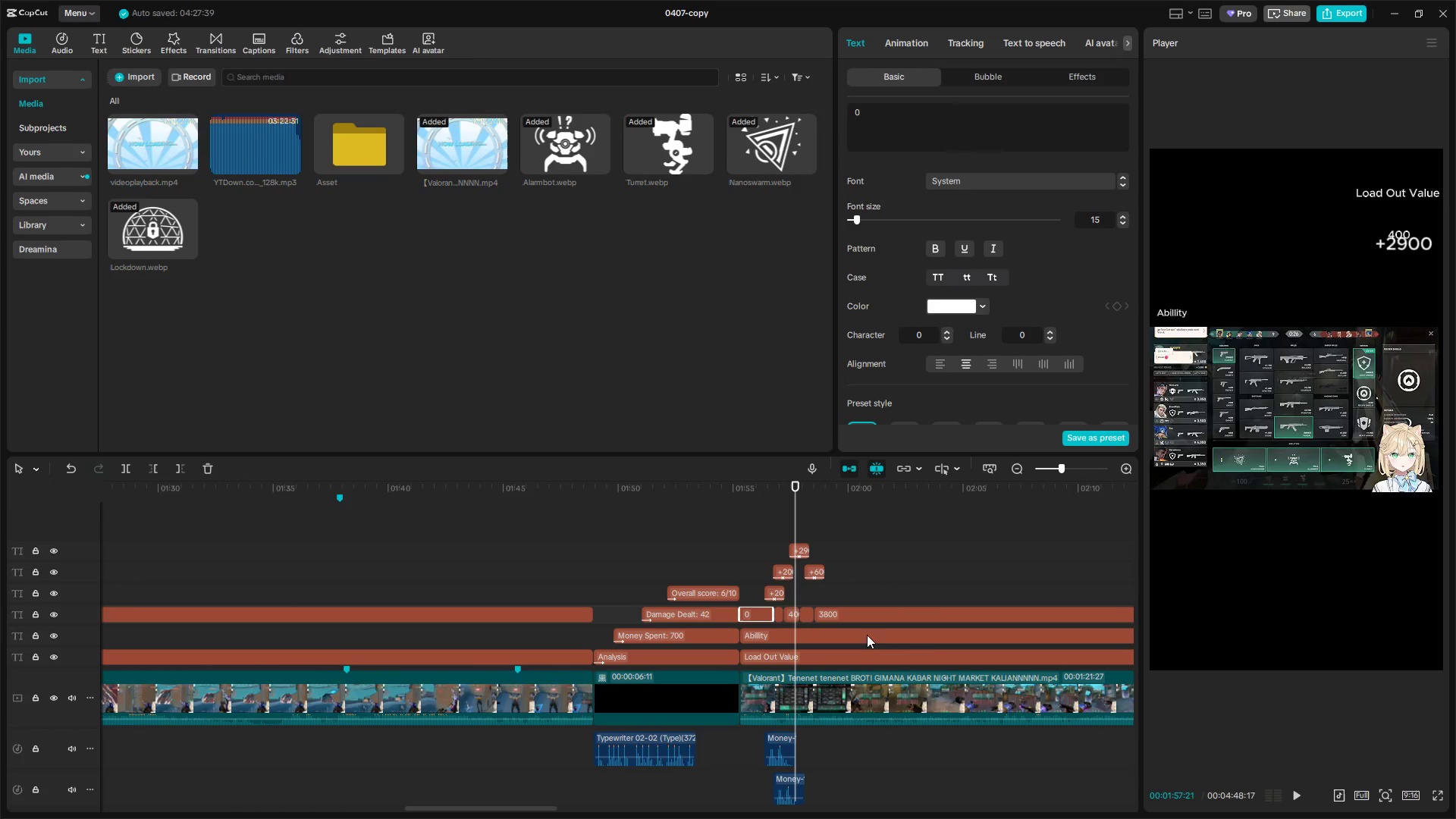 
hold_key(key=ShiftLeft, duration=0.89)
left_click([958, 620])
 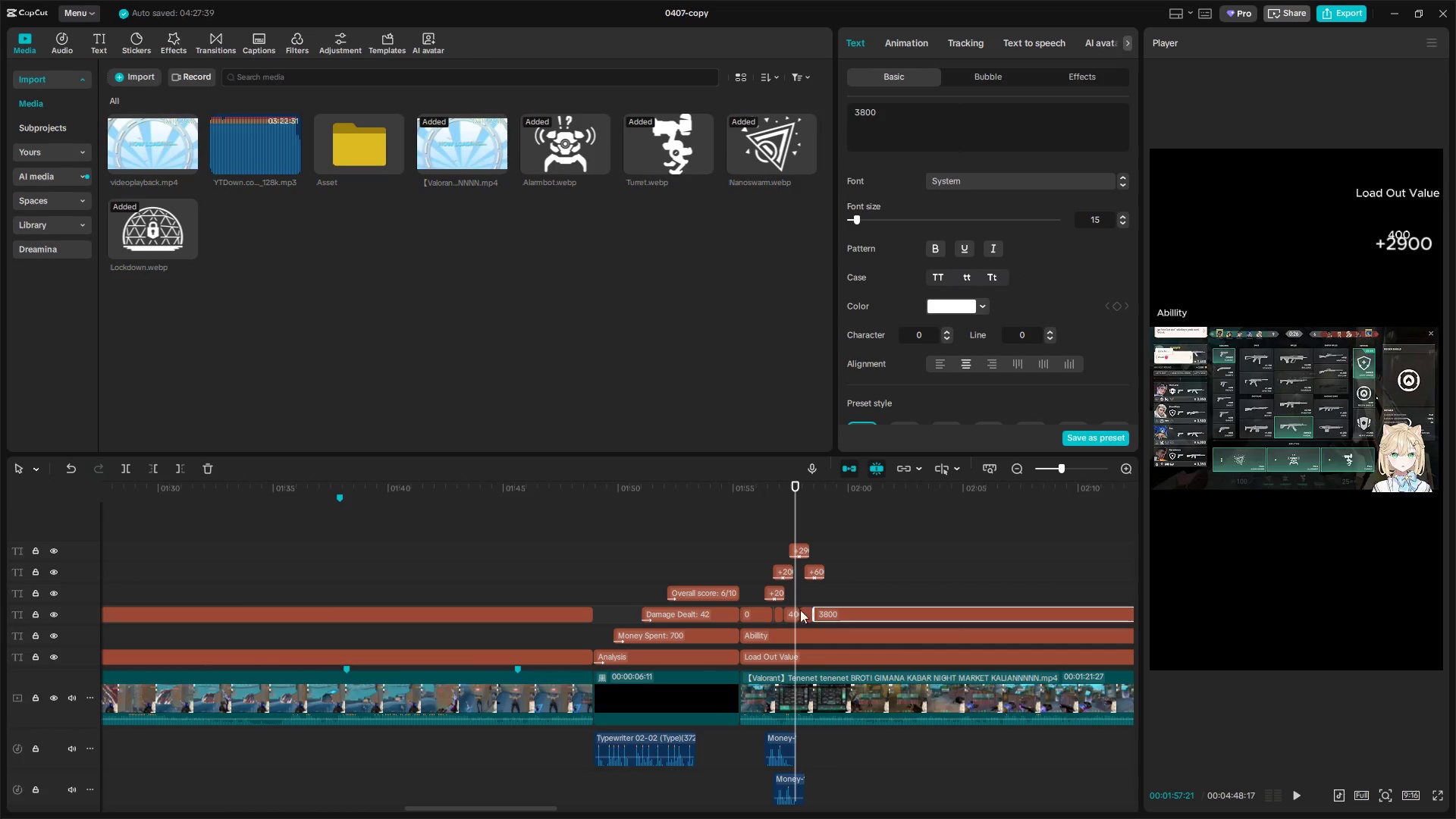 
left_click([746, 608])
 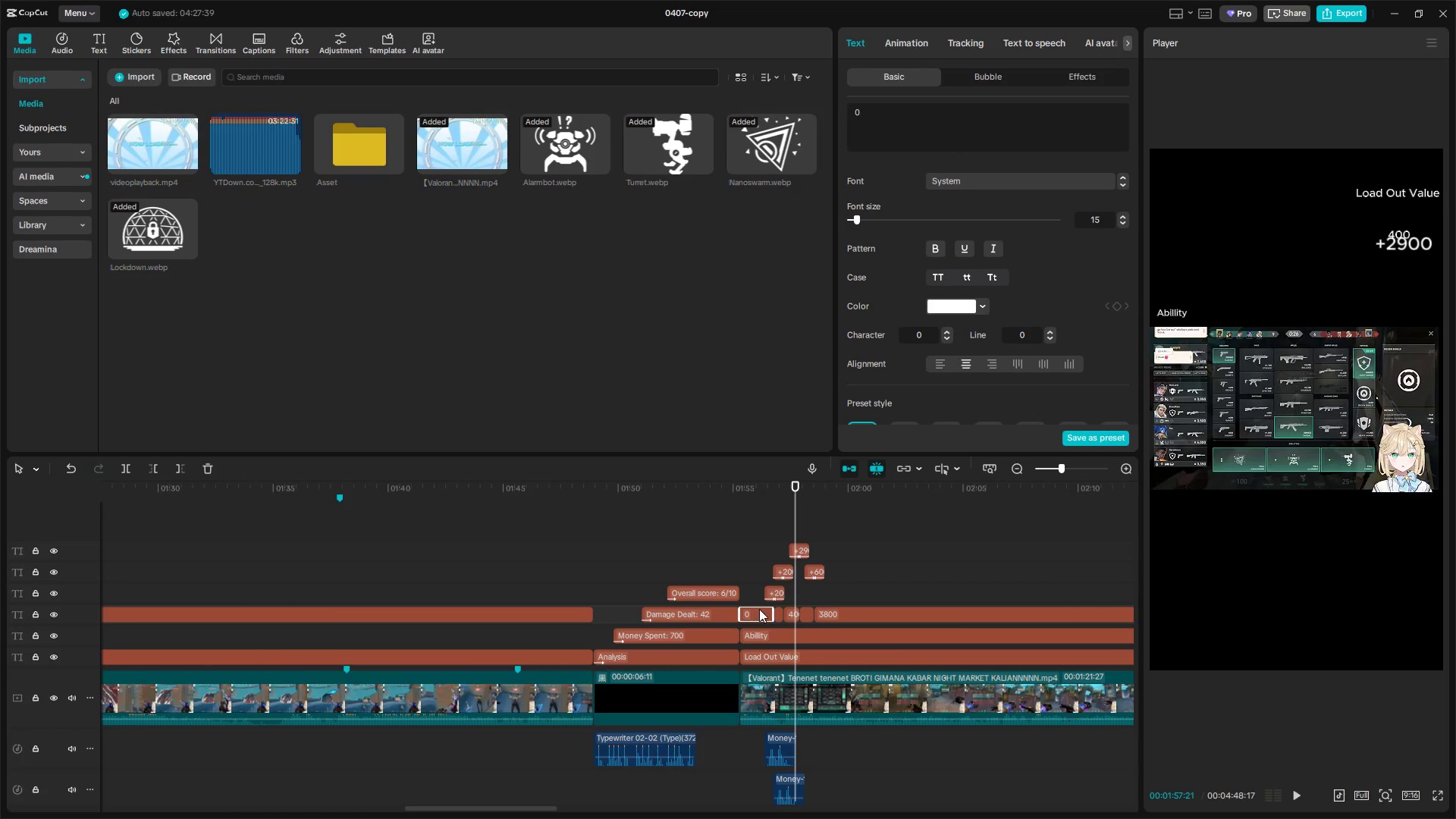 
hold_key(key=ControlLeft, duration=1.5)
 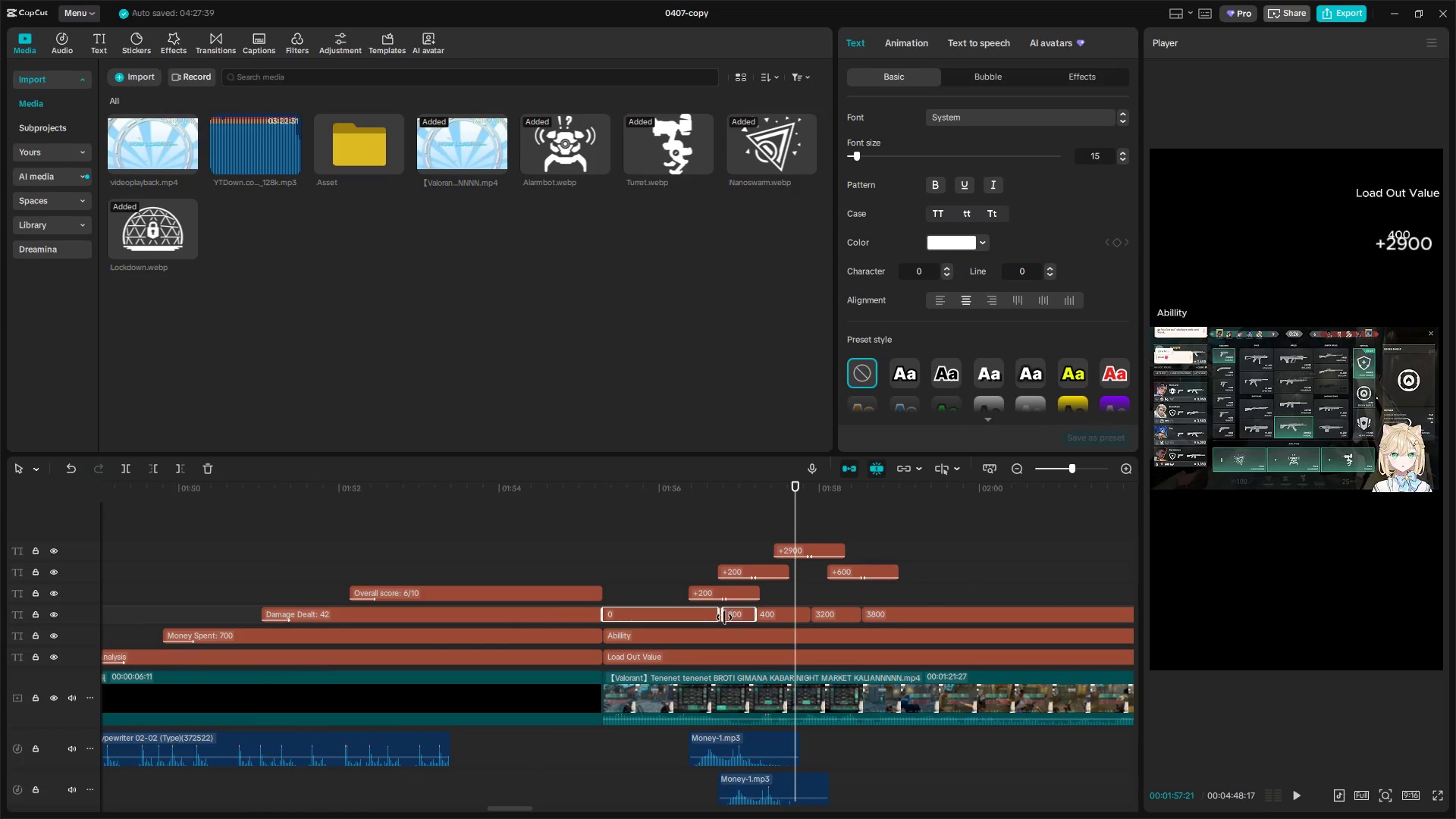 
hold_key(key=ControlLeft, duration=1.51)
left_click([736, 613])
 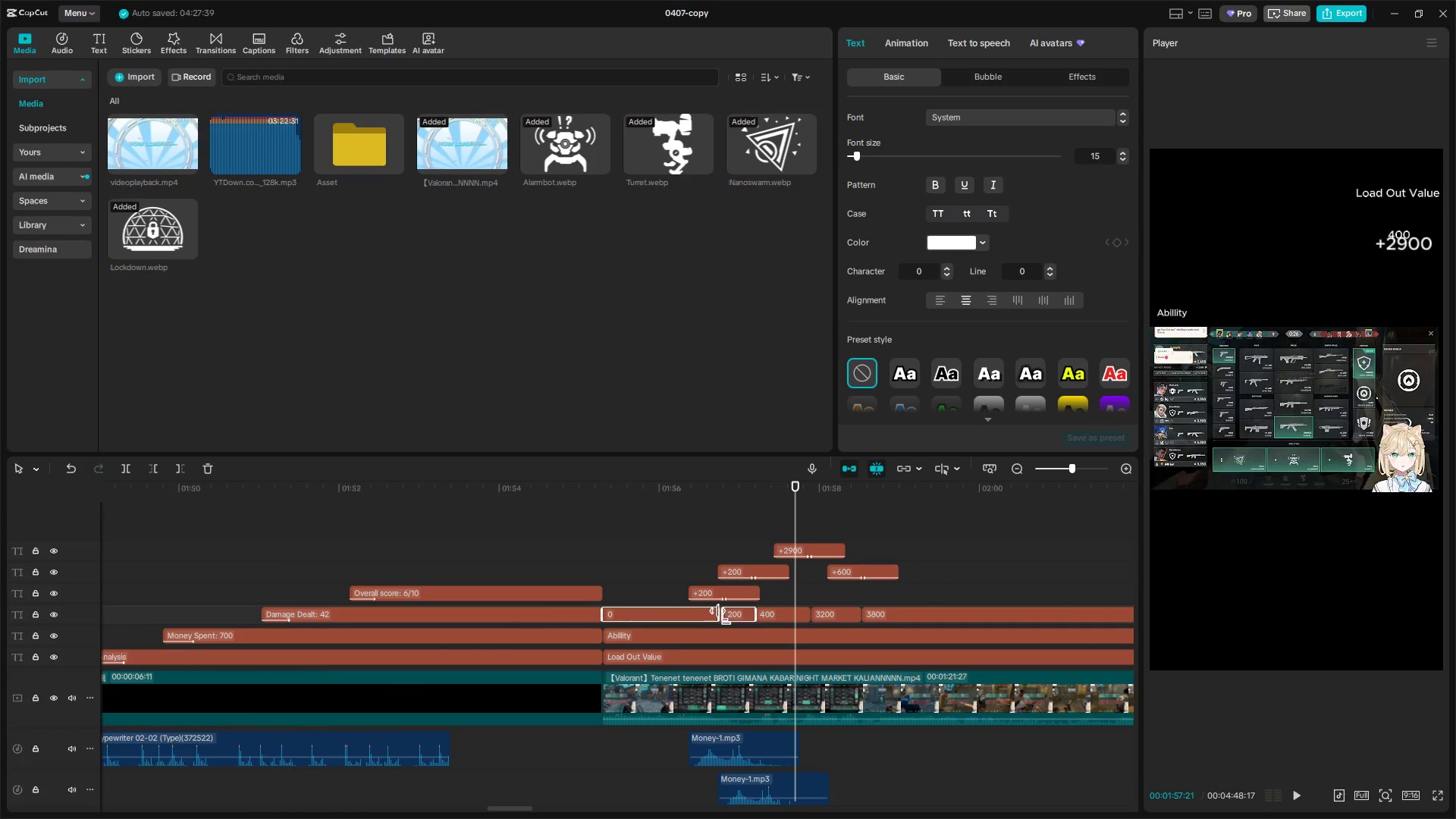 
scroll: coordinate [799, 631], scroll_direction: up, amount: 15.0
 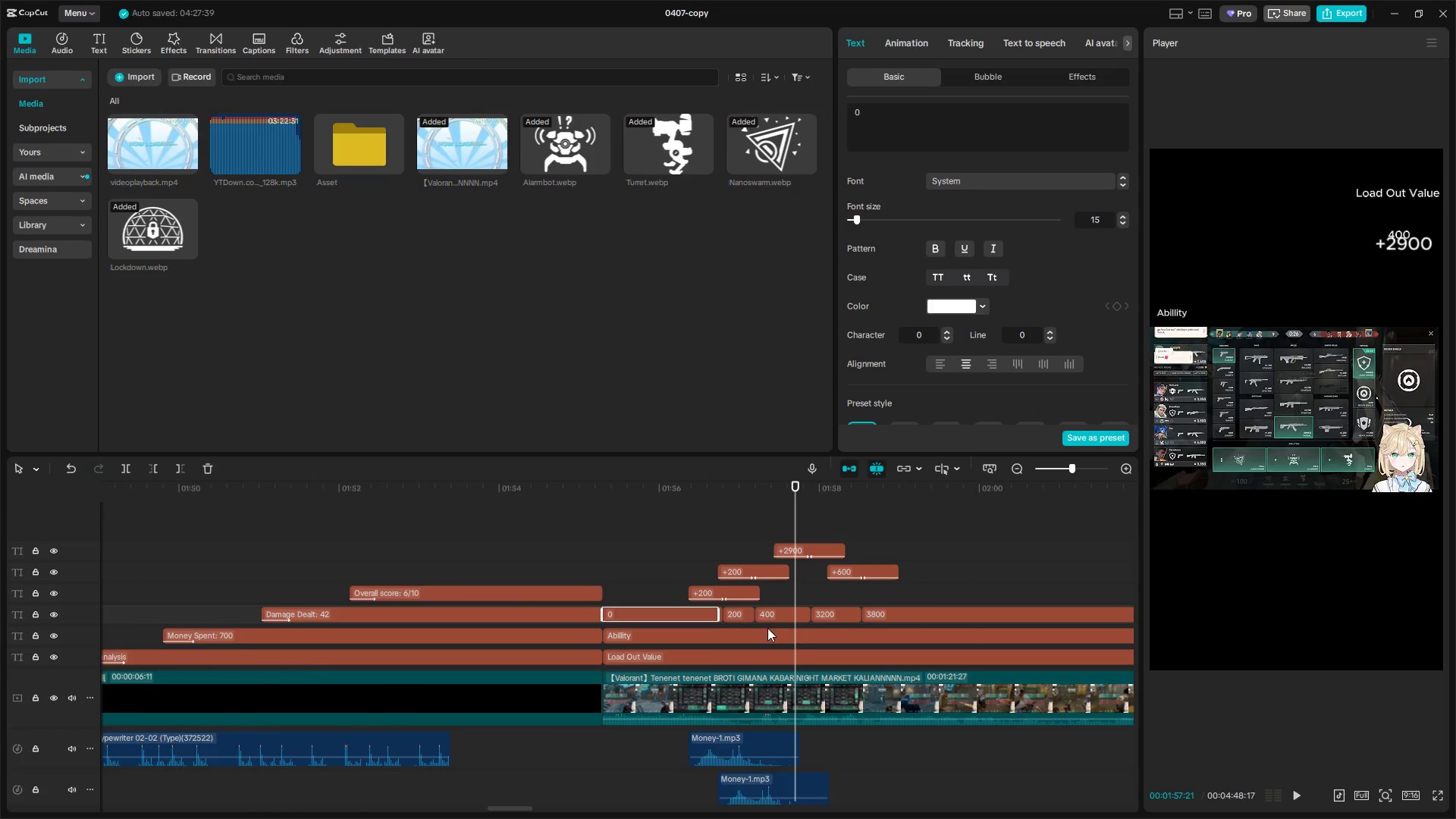 
left_click([723, 617])
 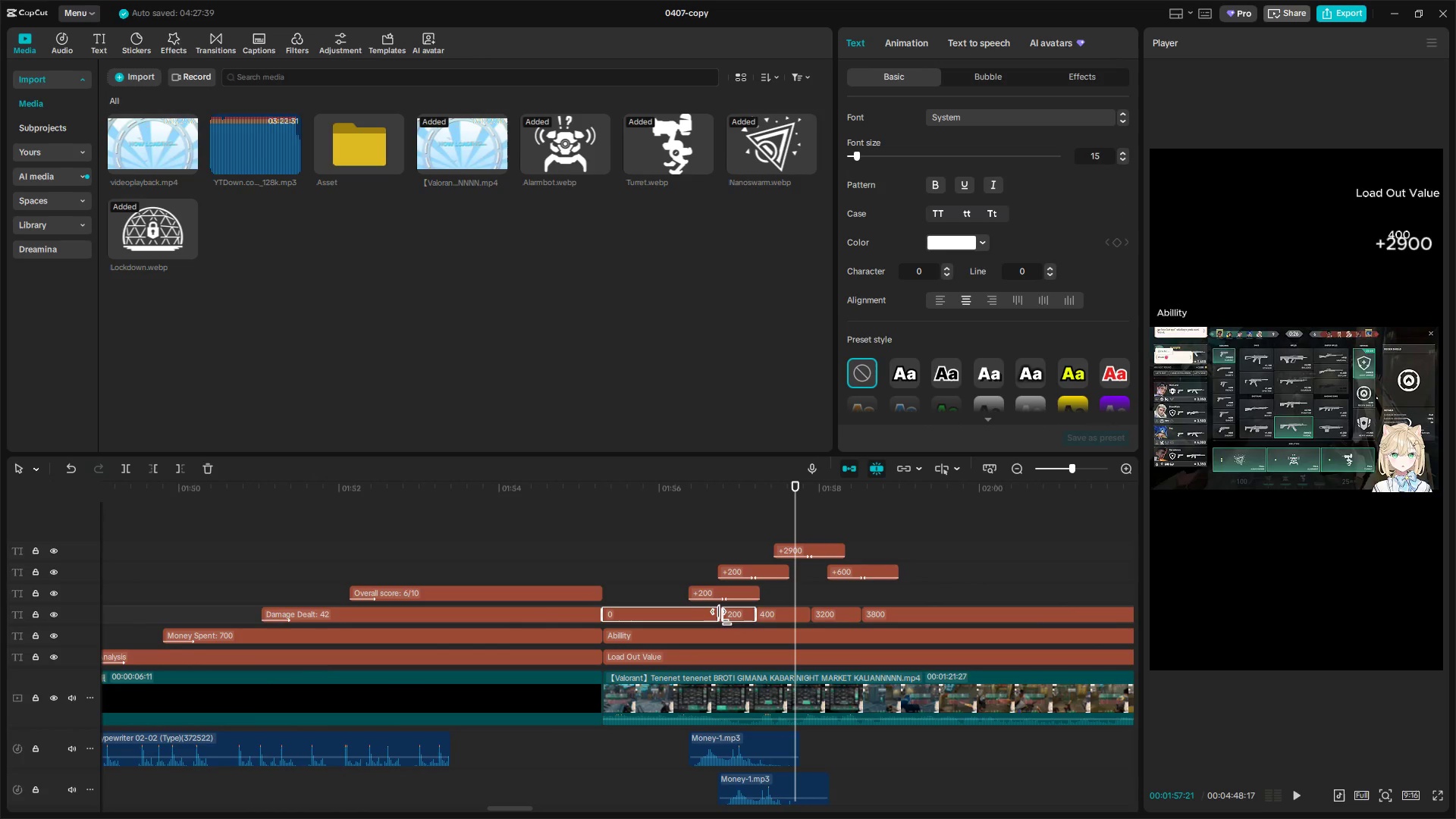 
hold_key(key=ControlLeft, duration=1.5)
 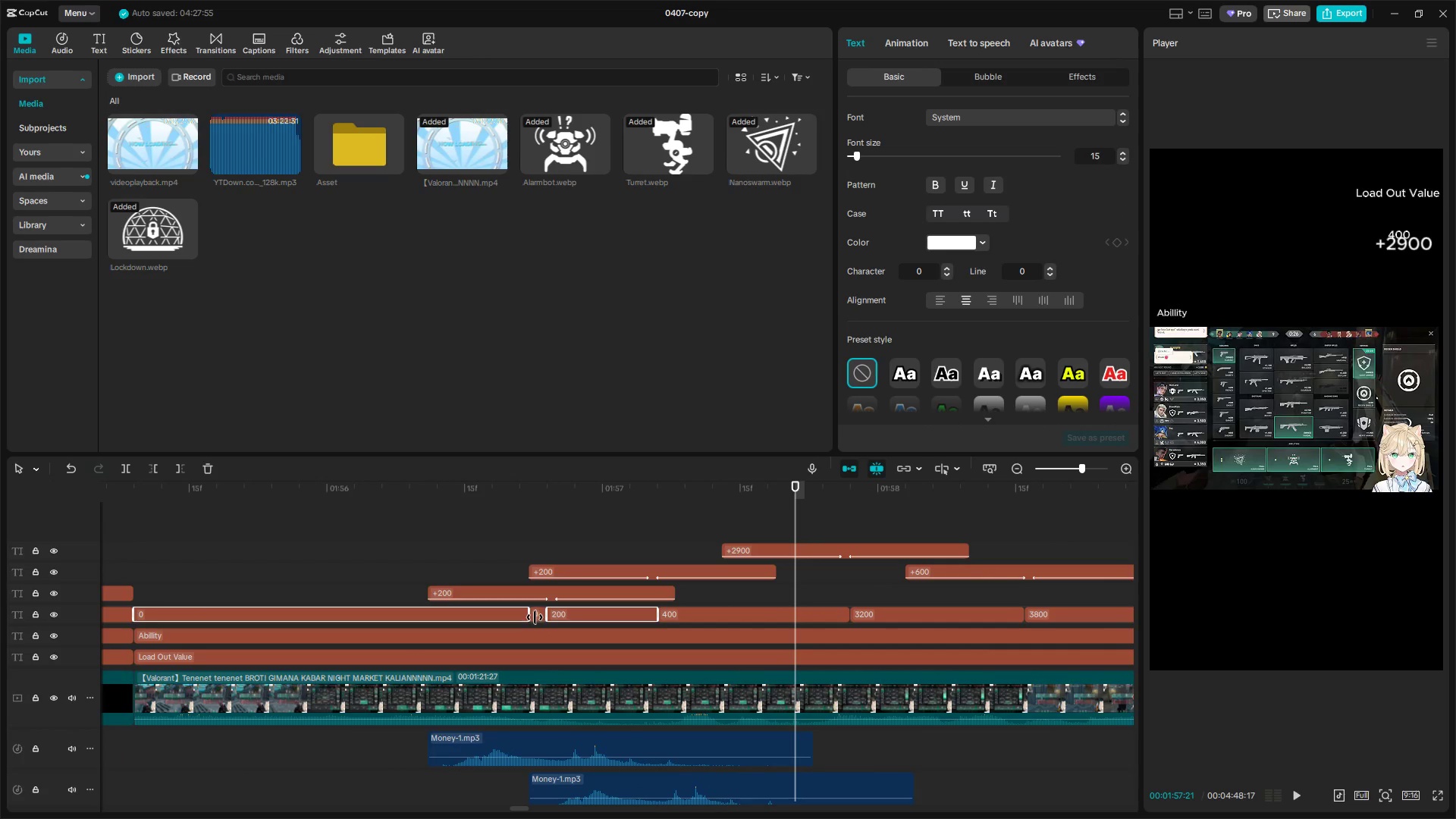 
hold_key(key=ControlLeft, duration=1.5)
 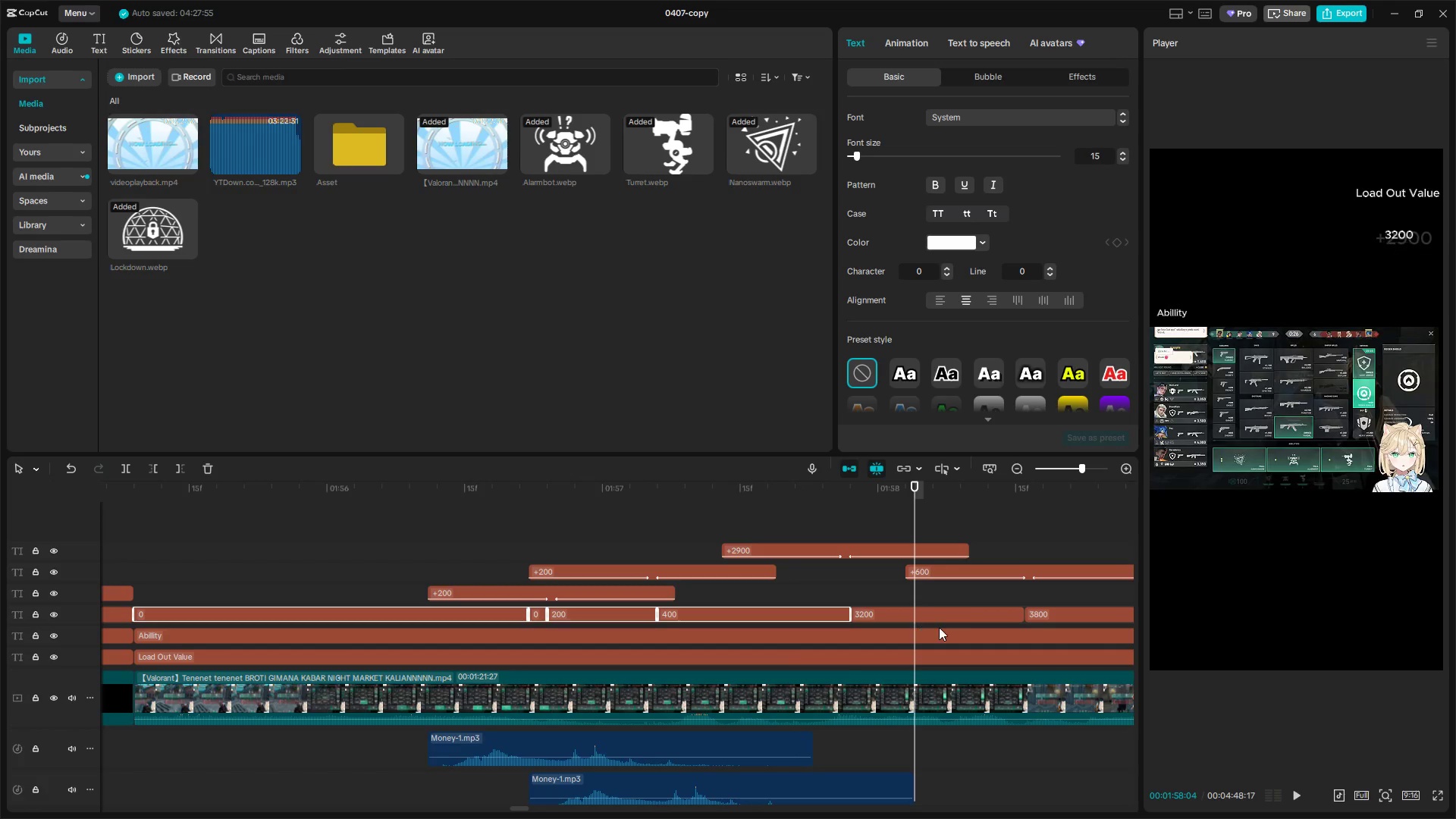 
scroll: coordinate [749, 649], scroll_direction: up, amount: 15.0
 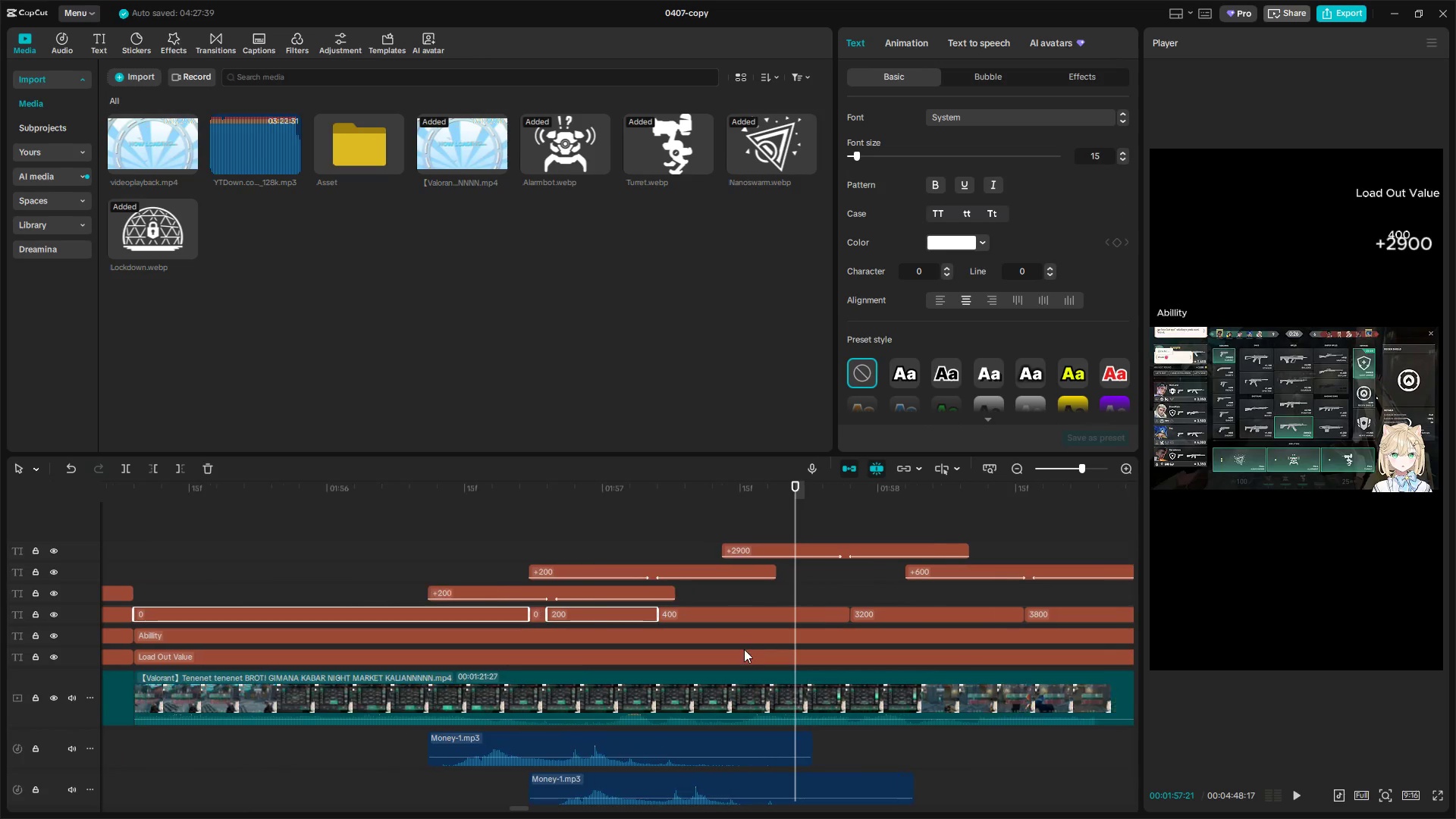 
left_click([535, 616])
 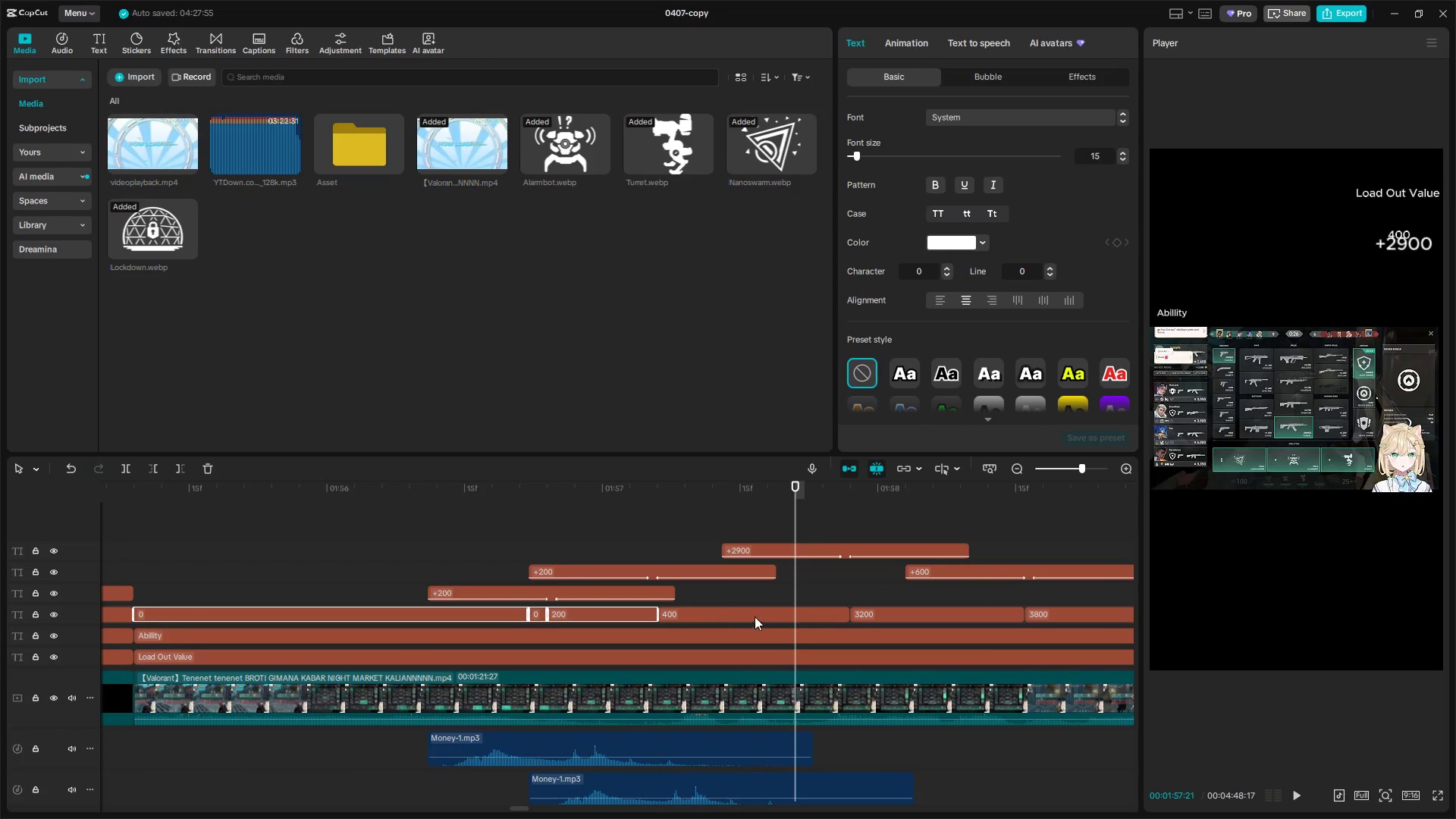 
left_click([758, 611])
 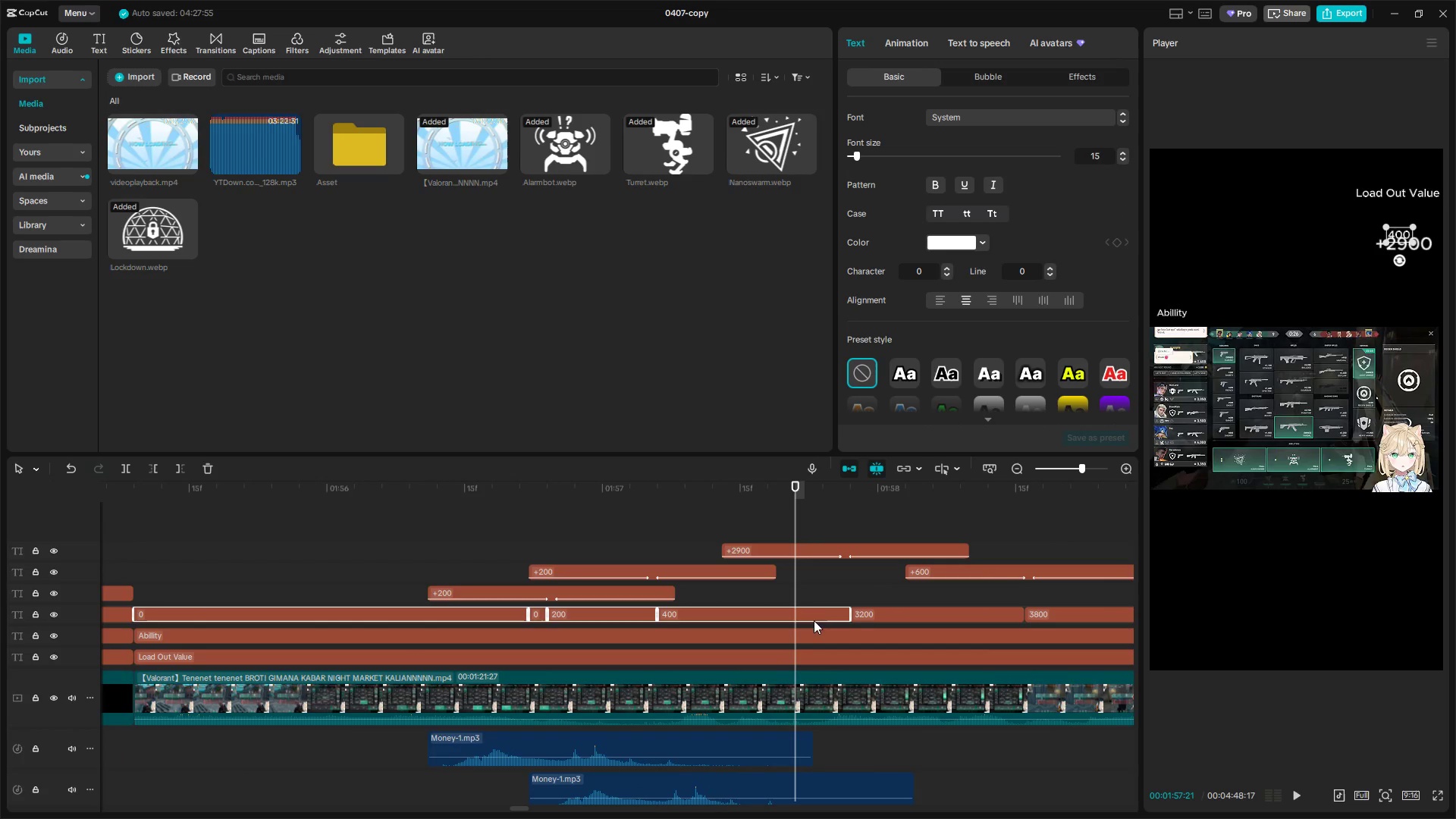 
hold_key(key=ControlLeft, duration=1.53)
double_click([918, 623])
 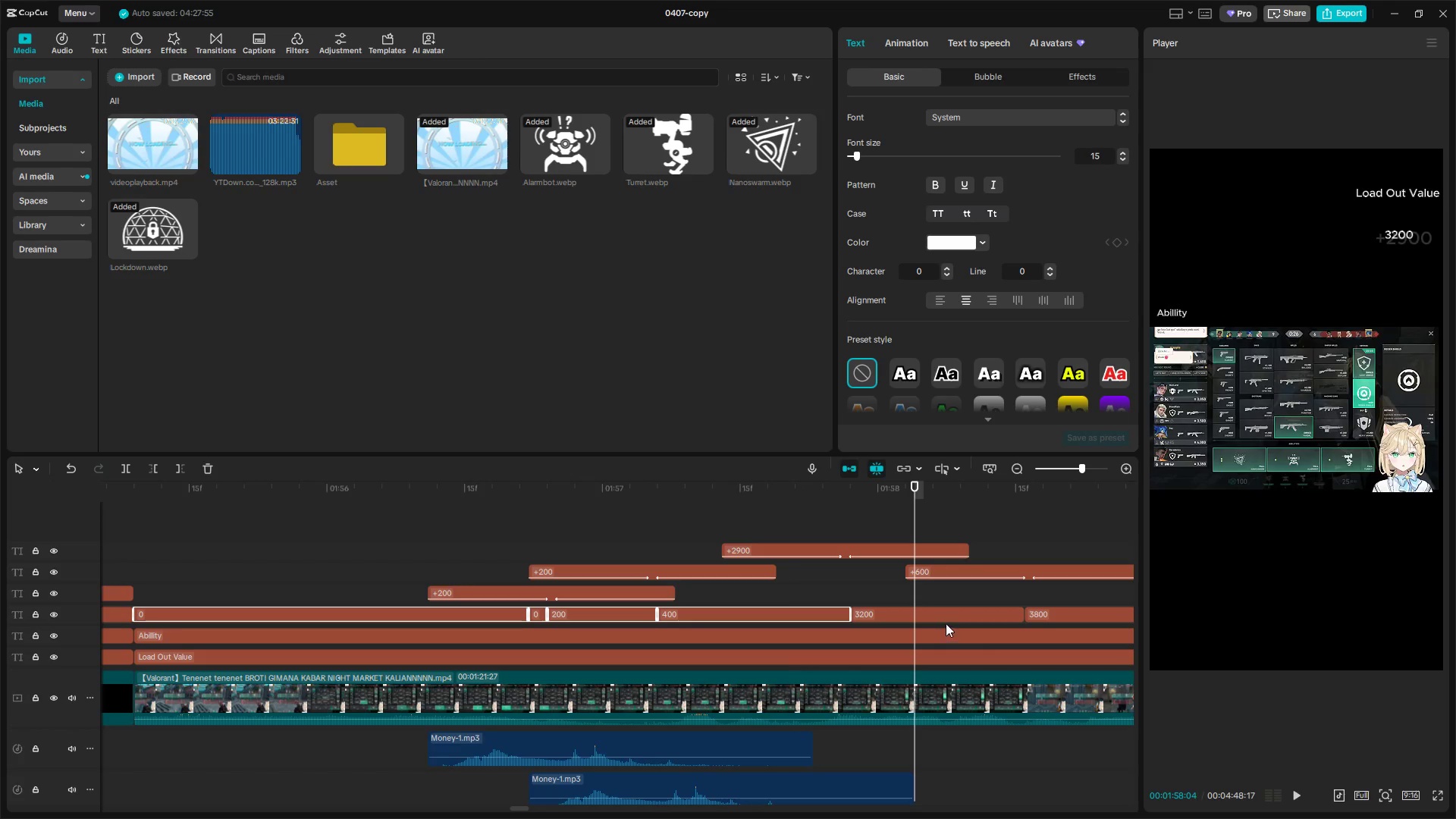 
left_click([952, 615])
 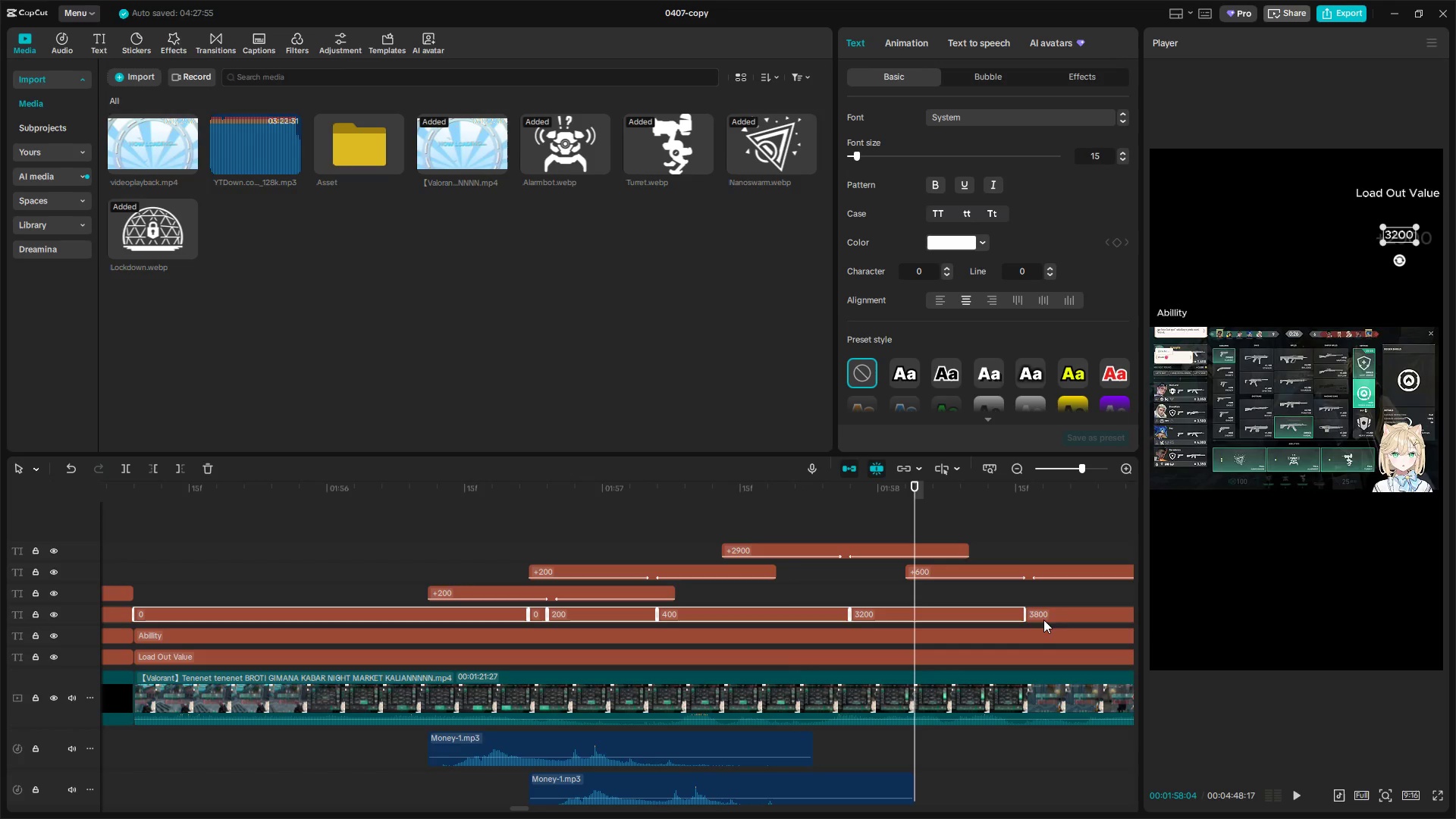 
double_click([1065, 616])
 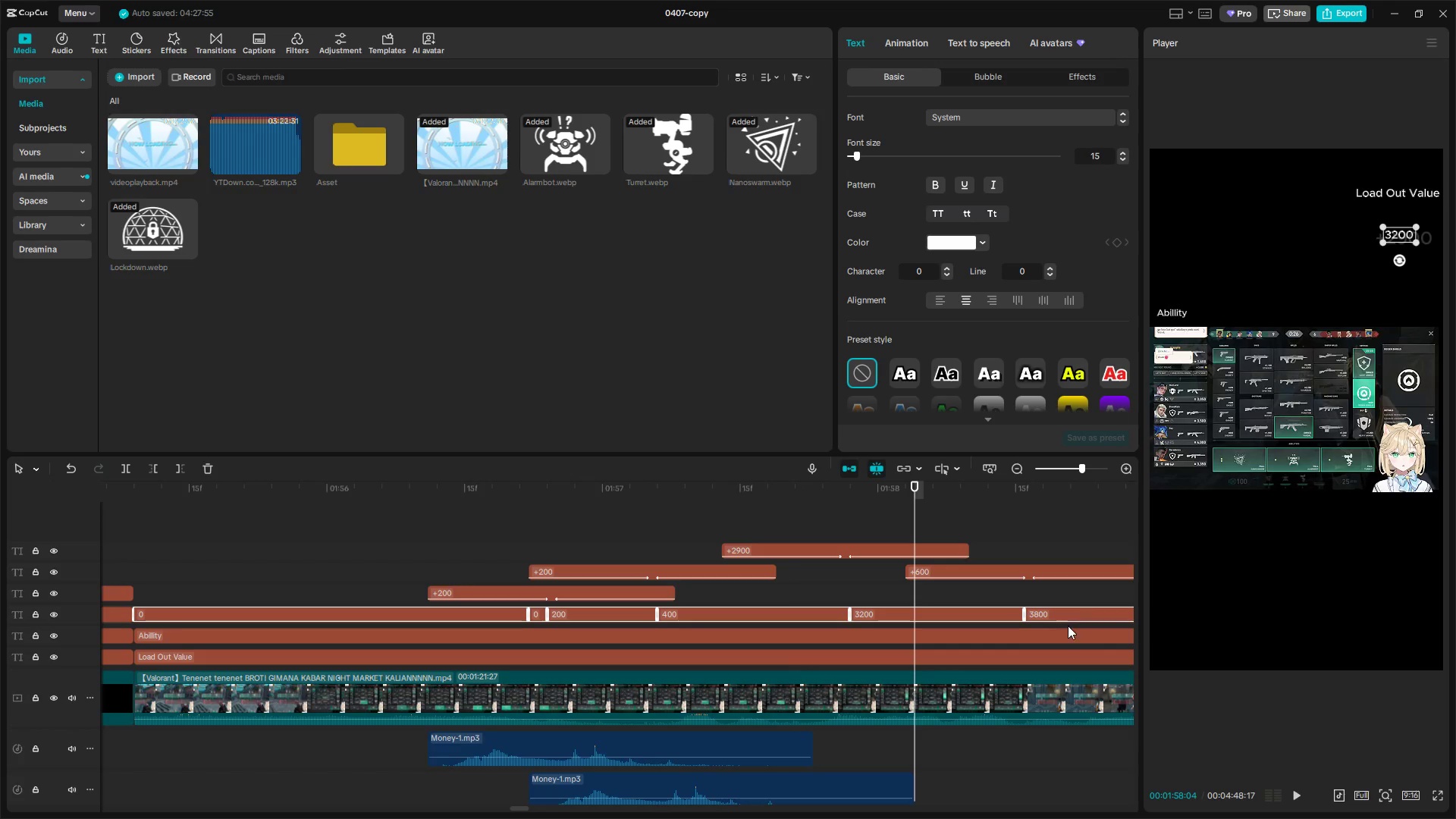 
hold_key(key=ControlLeft, duration=1.52)
 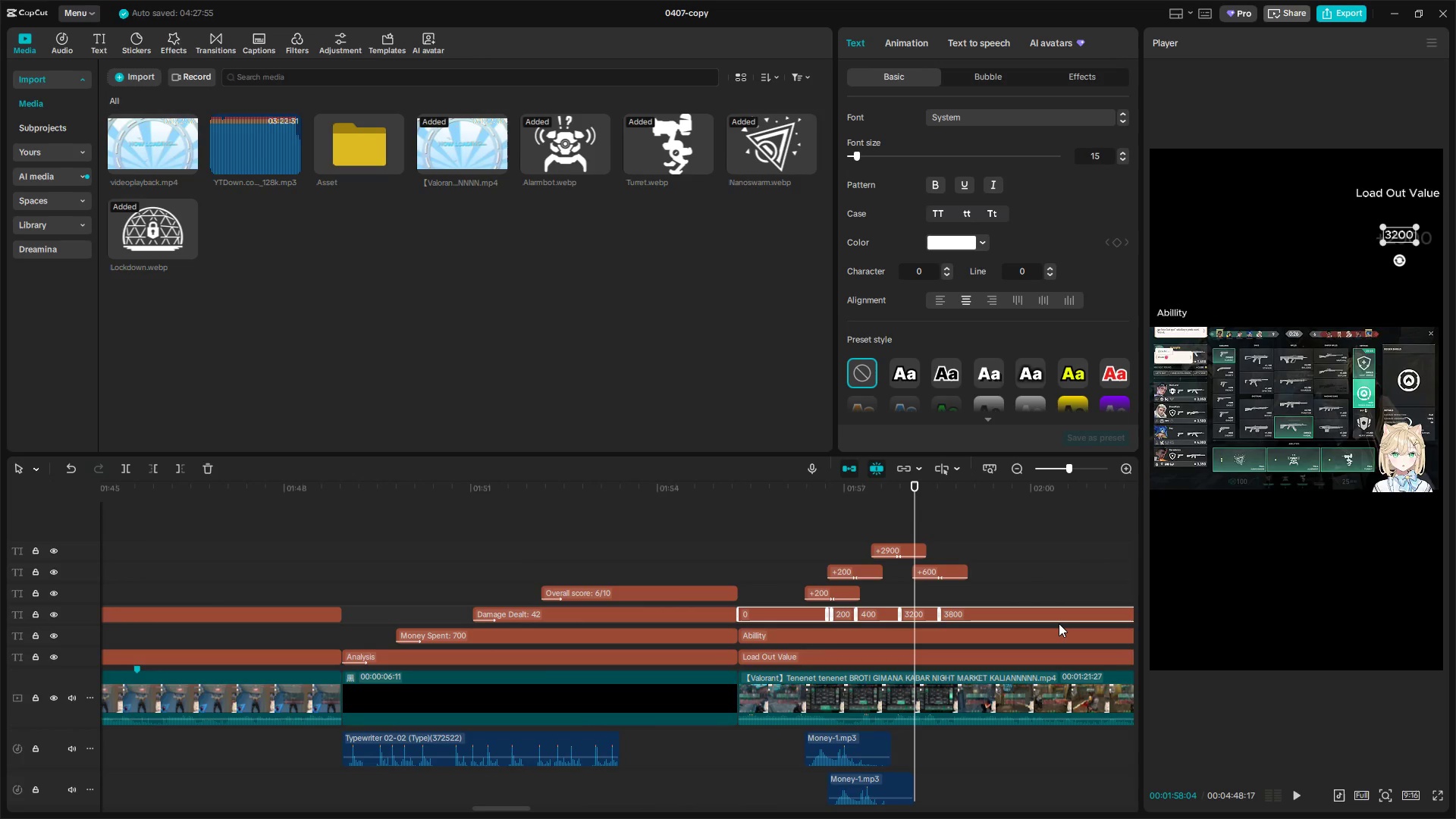 
hold_key(key=ControlLeft, duration=0.33)
 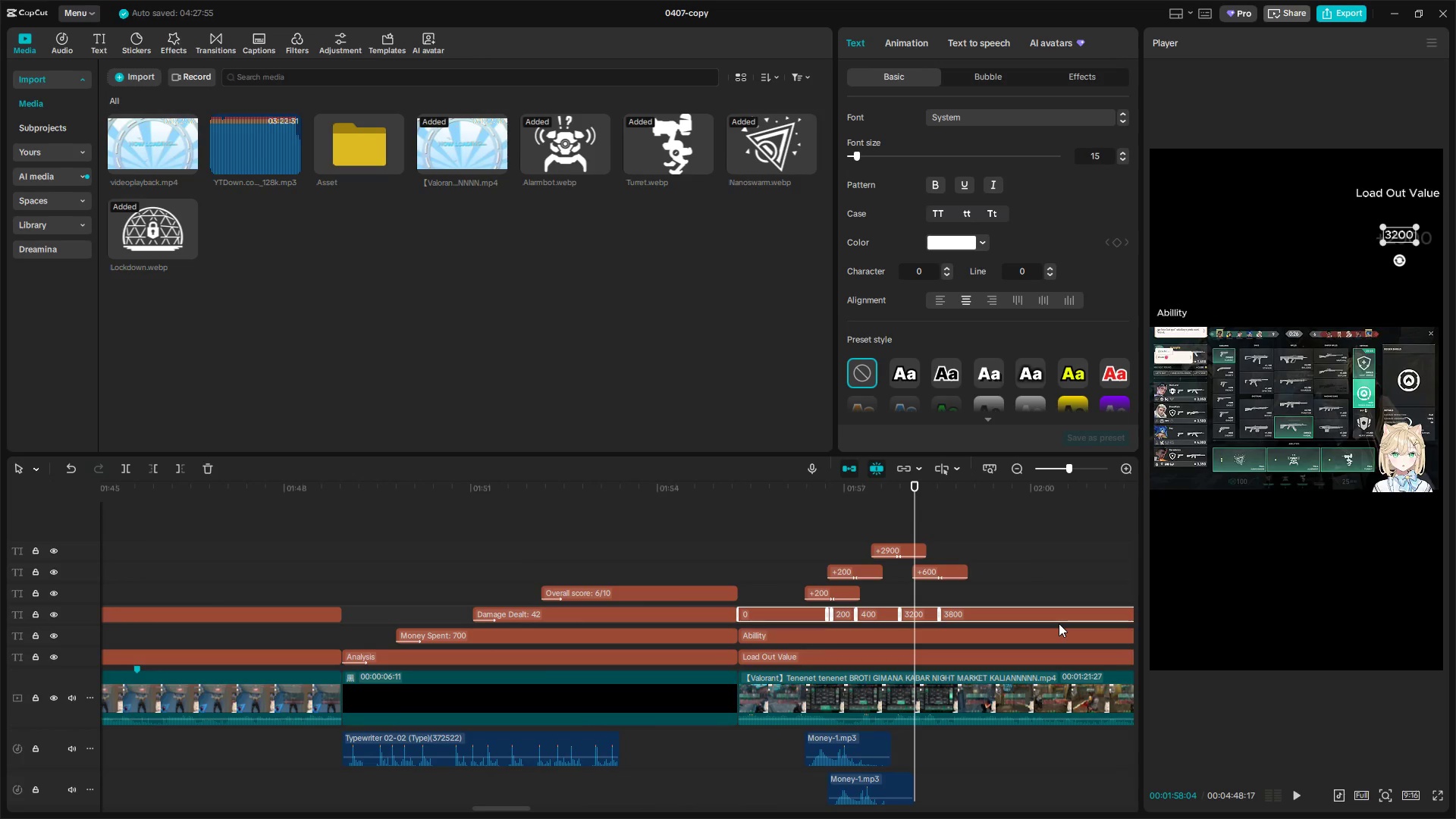 
hold_key(key=ControlLeft, duration=3.14)
 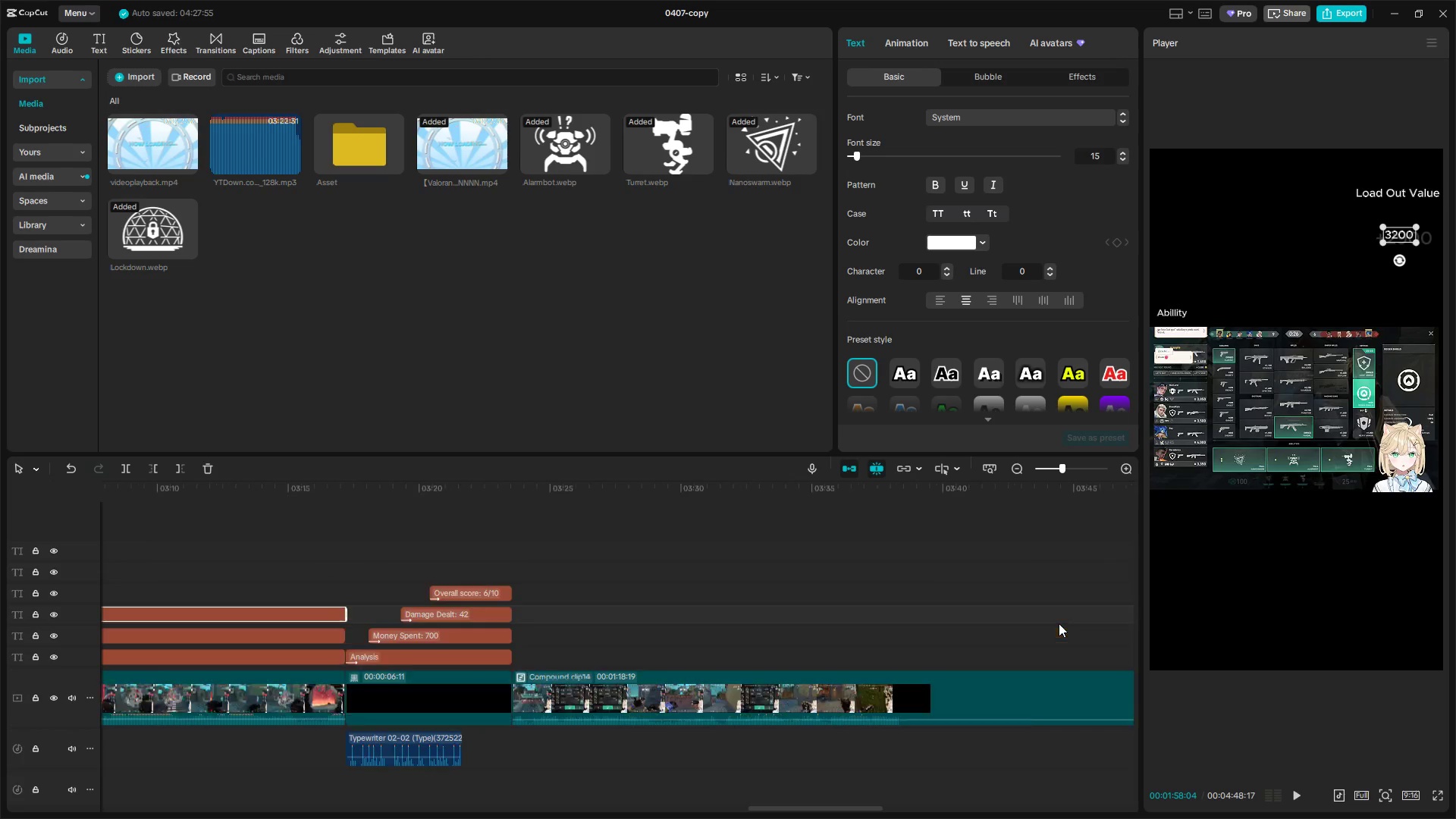 
scroll: coordinate [1058, 623], scroll_direction: down, amount: 19.0
 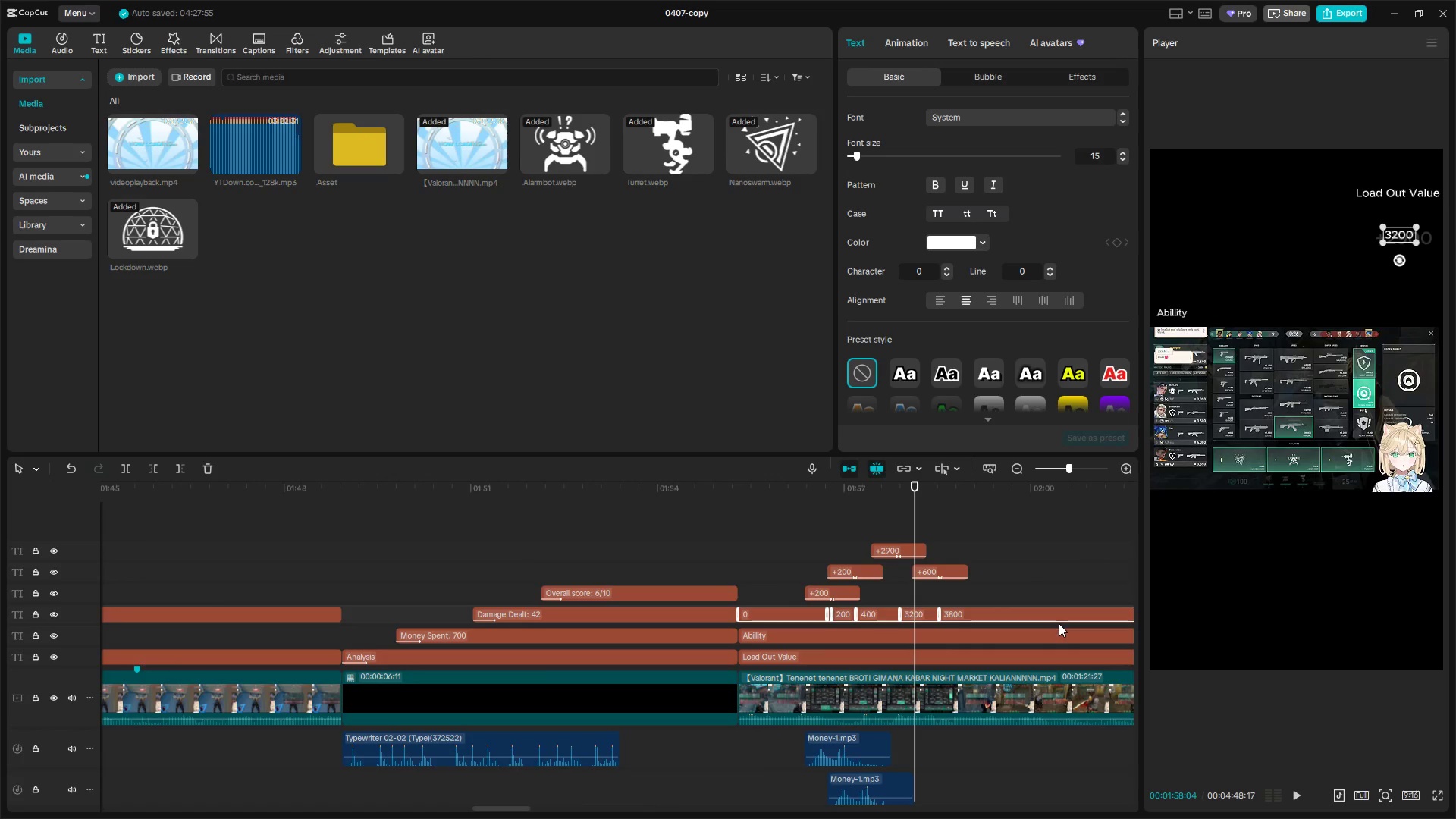 
key(Shift+ShiftLeft)
 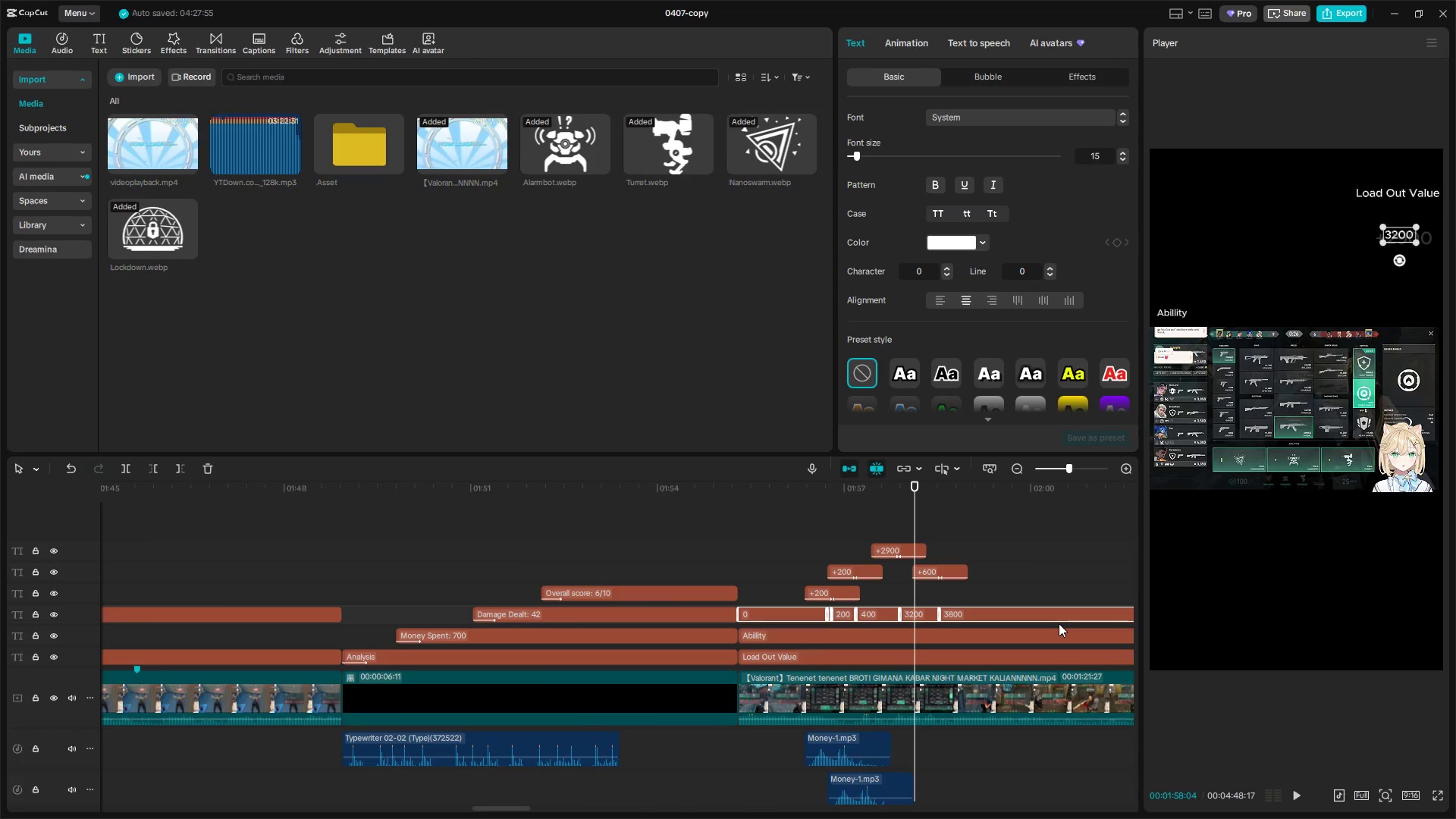 
hold_key(key=AltLeft, duration=1.5)
hold_key(key=AltLeft, duration=0.94)
hold_key(key=ControlLeft, duration=1.5)
scroll: coordinate [1059, 623], scroll_direction: down, amount: 39.0
 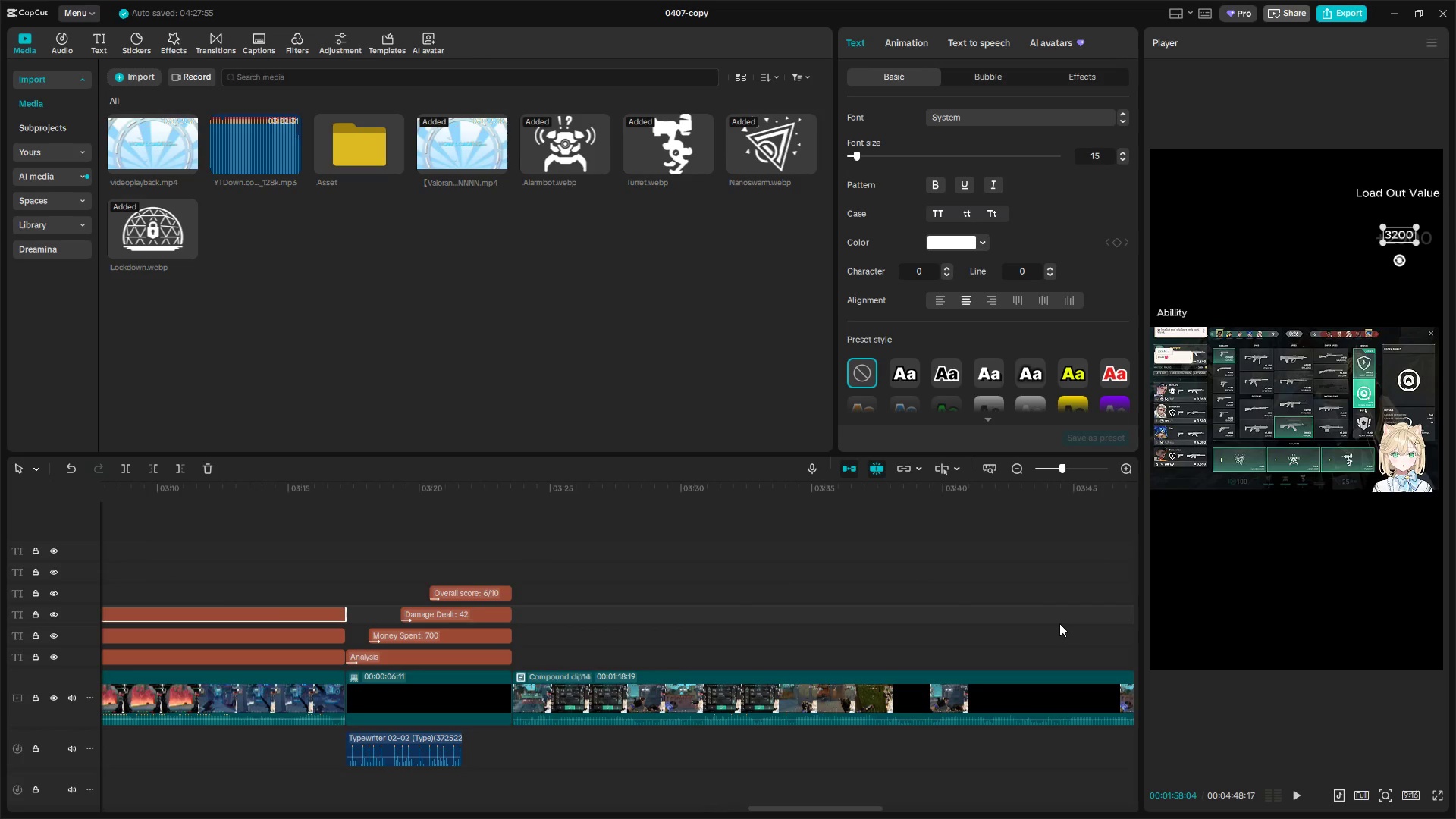 
key(Control+ControlLeft)
 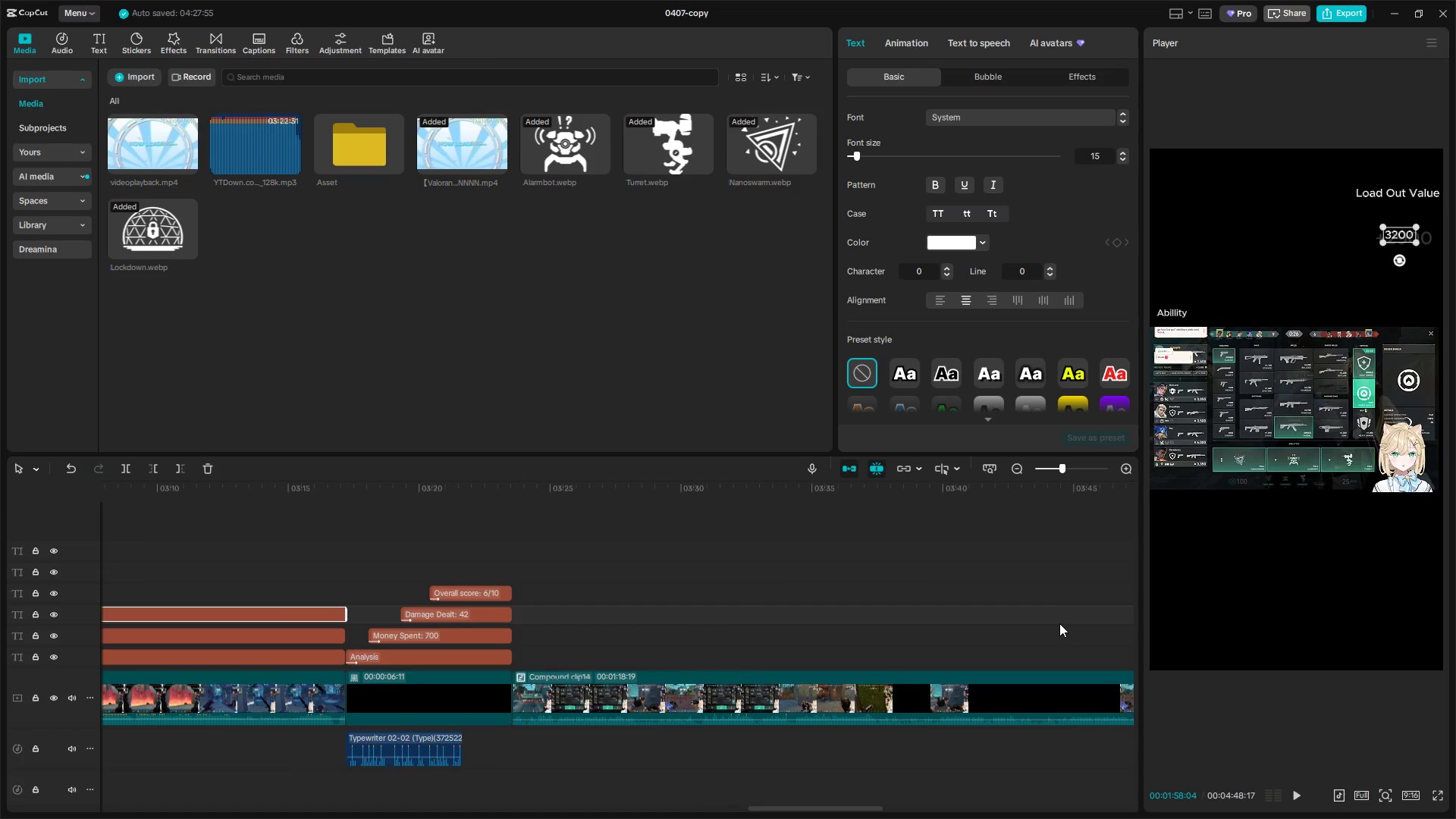 
key(Control+ControlLeft)
 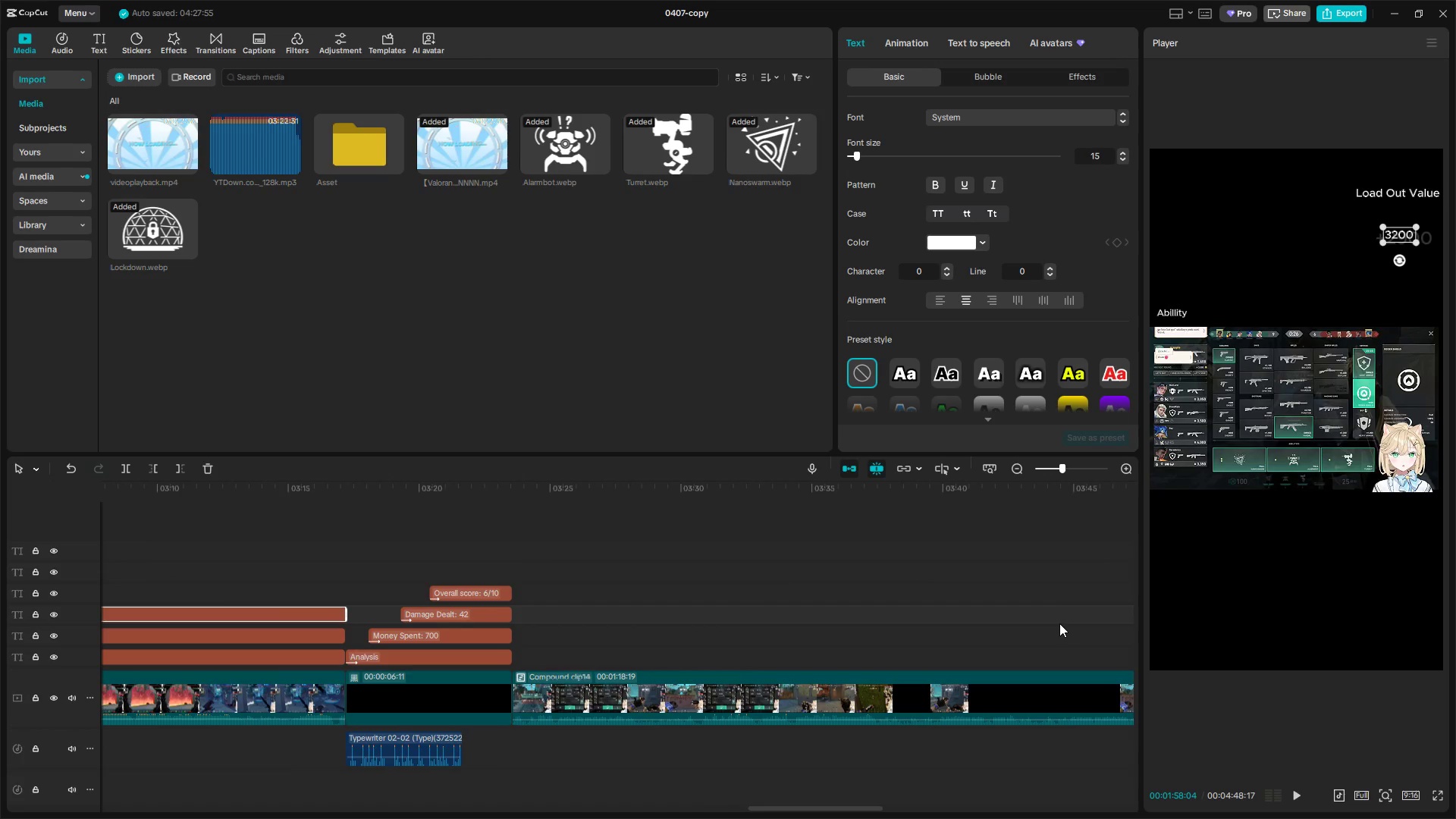 
key(Control+ControlLeft)
 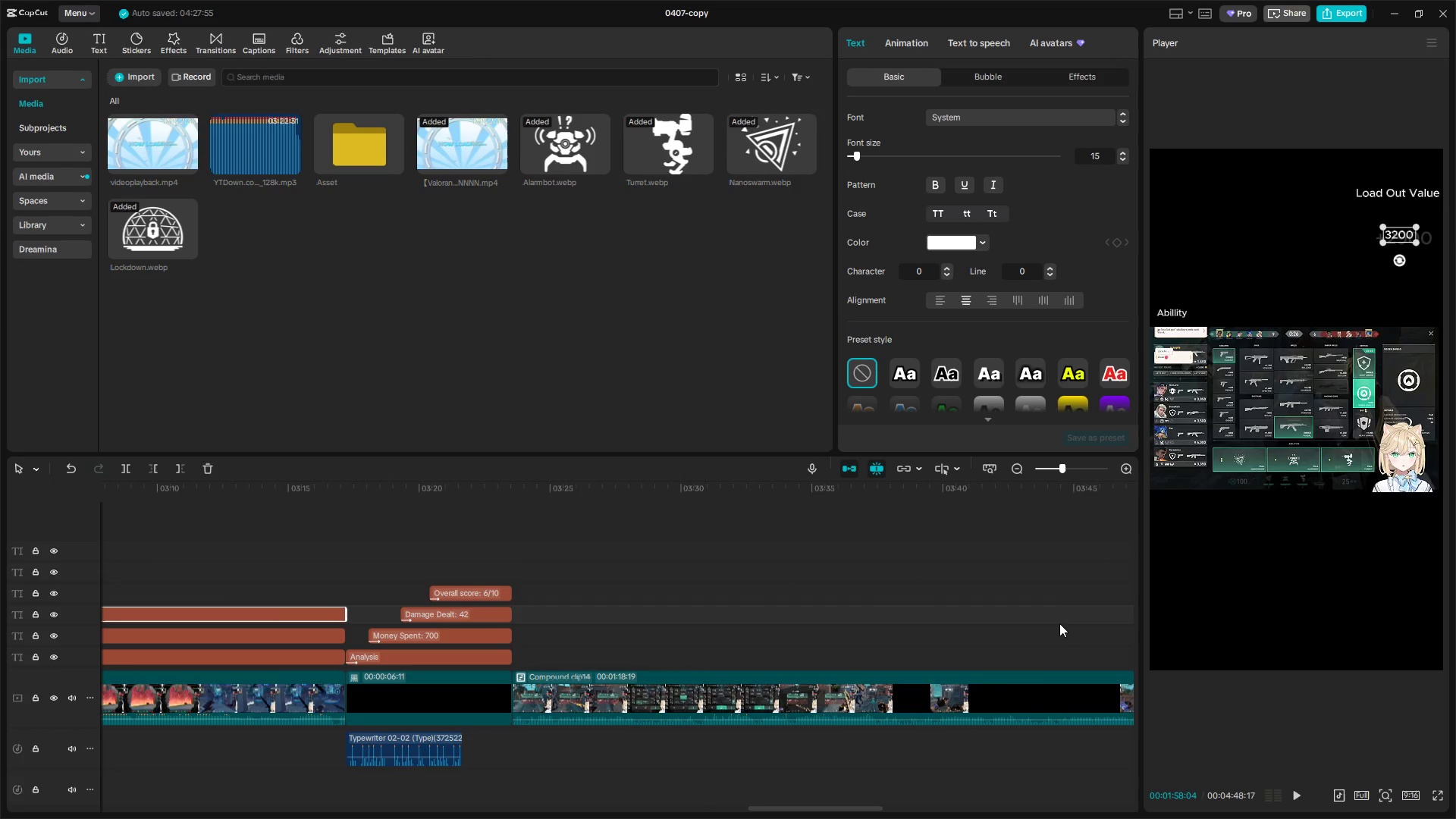 
key(Control+Shift+V)
 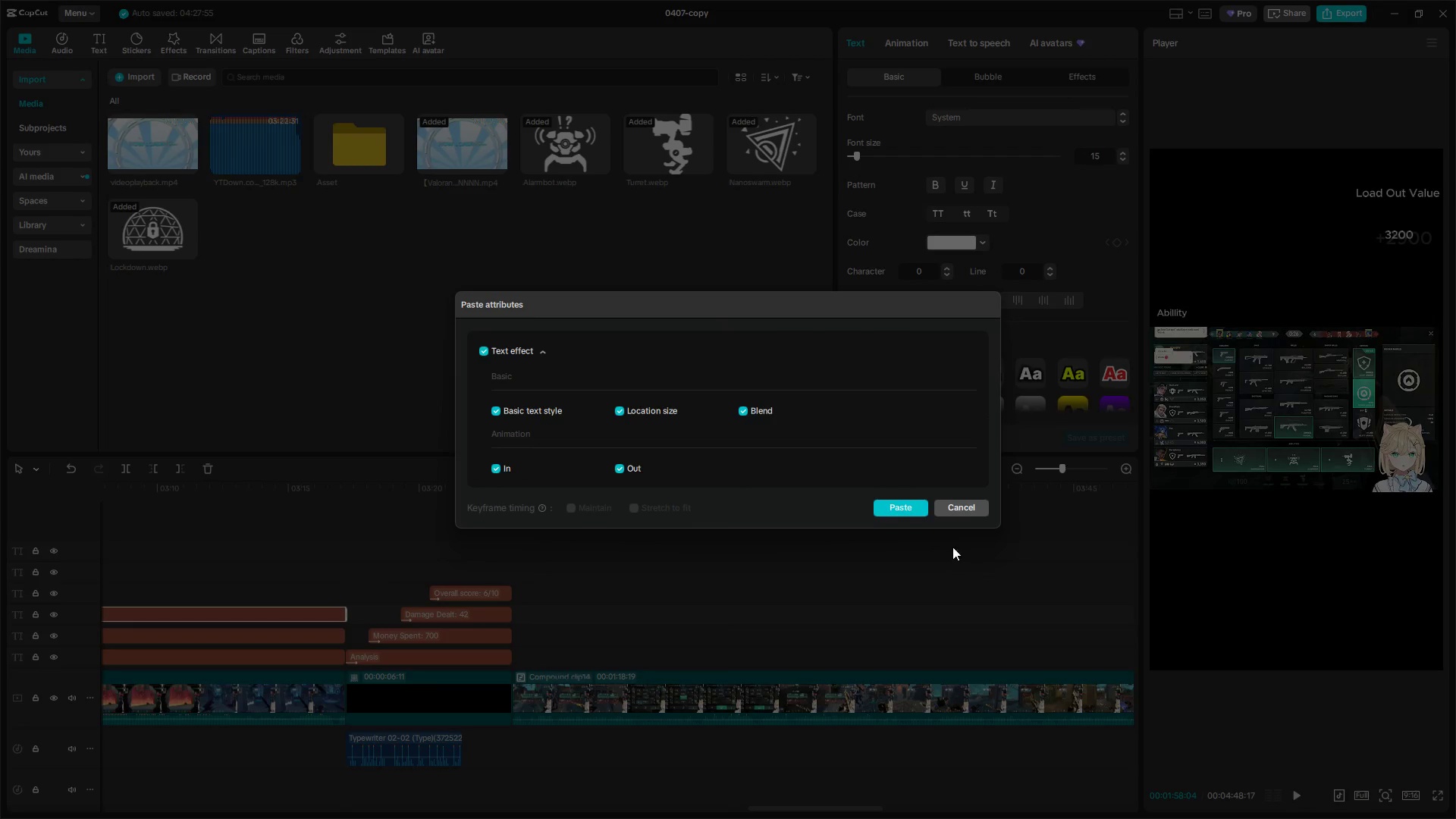 
left_click([912, 508])
 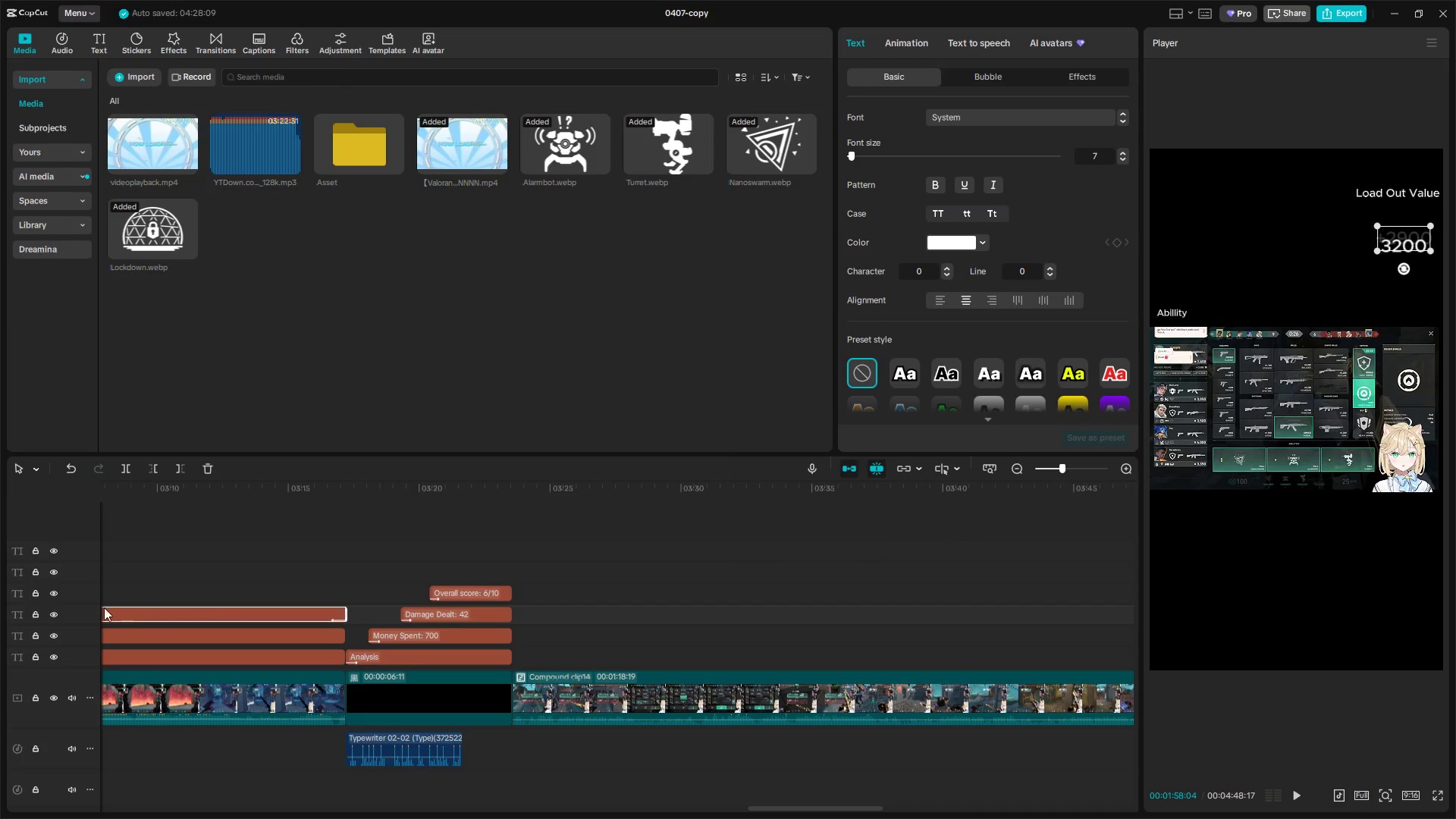 
left_click([149, 586])
 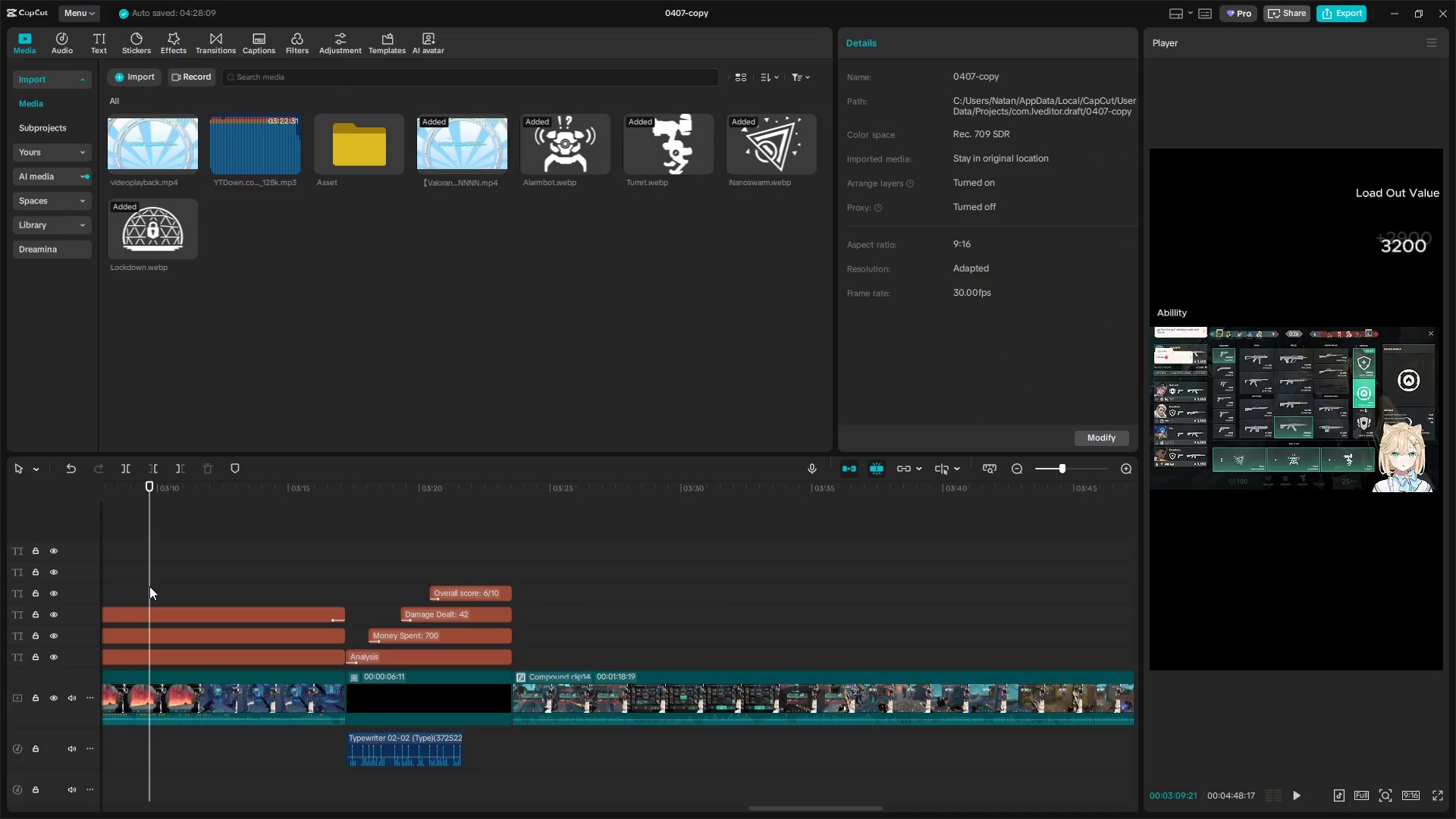 
left_click_drag(start_coordinate=[149, 586], to_coordinate=[703, 656])
 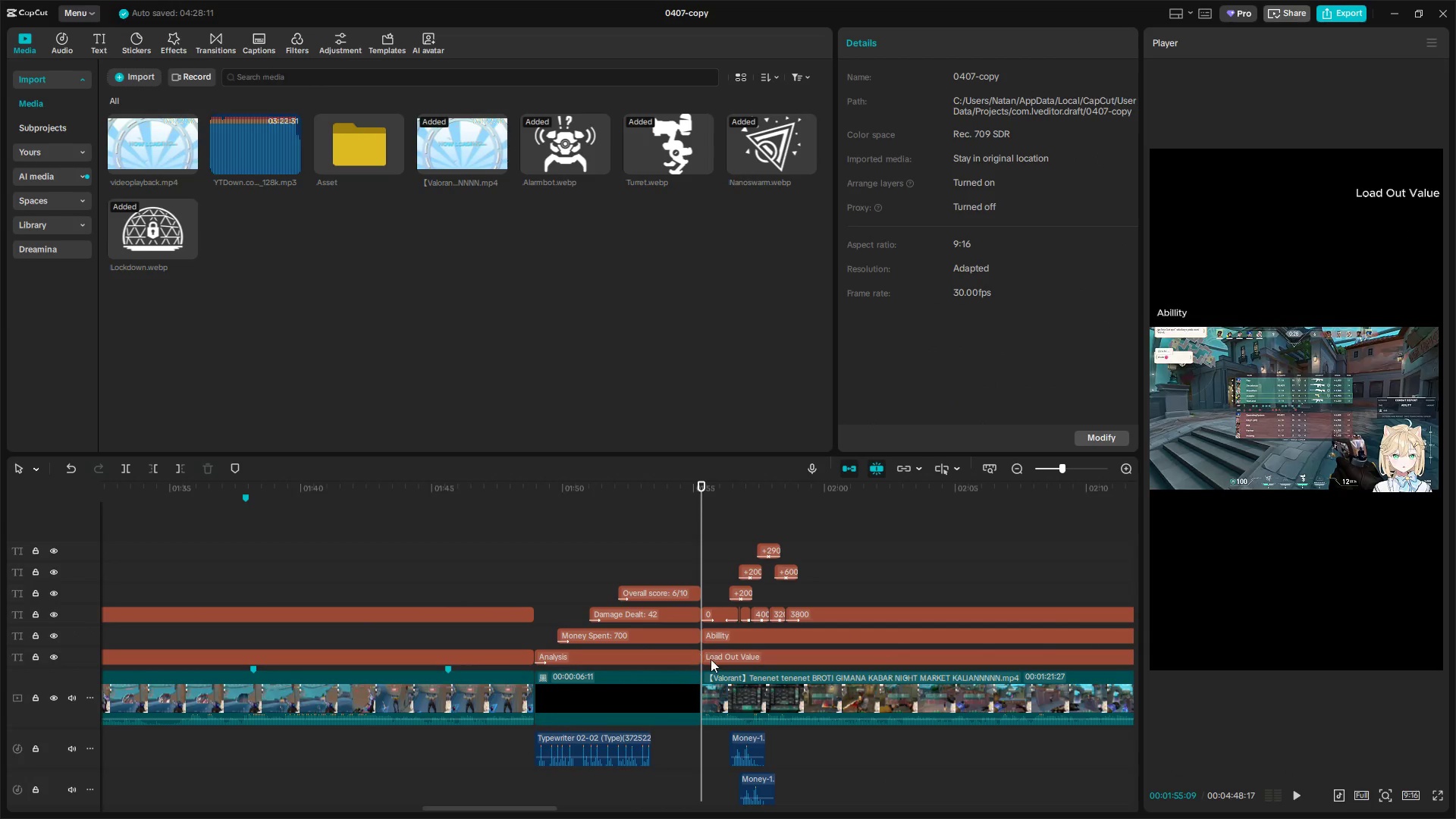 
key(Space)
 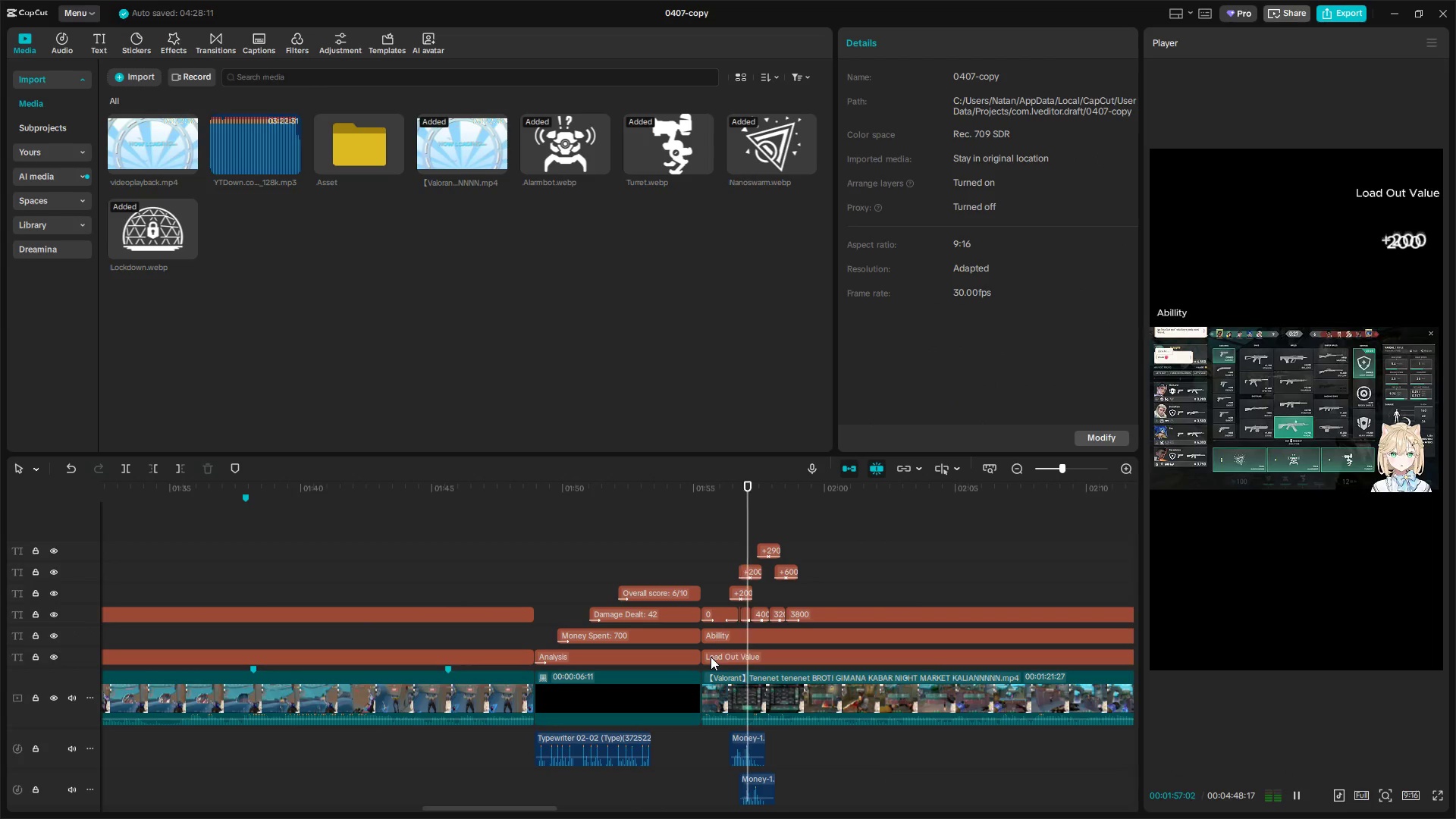 
key(Space)
 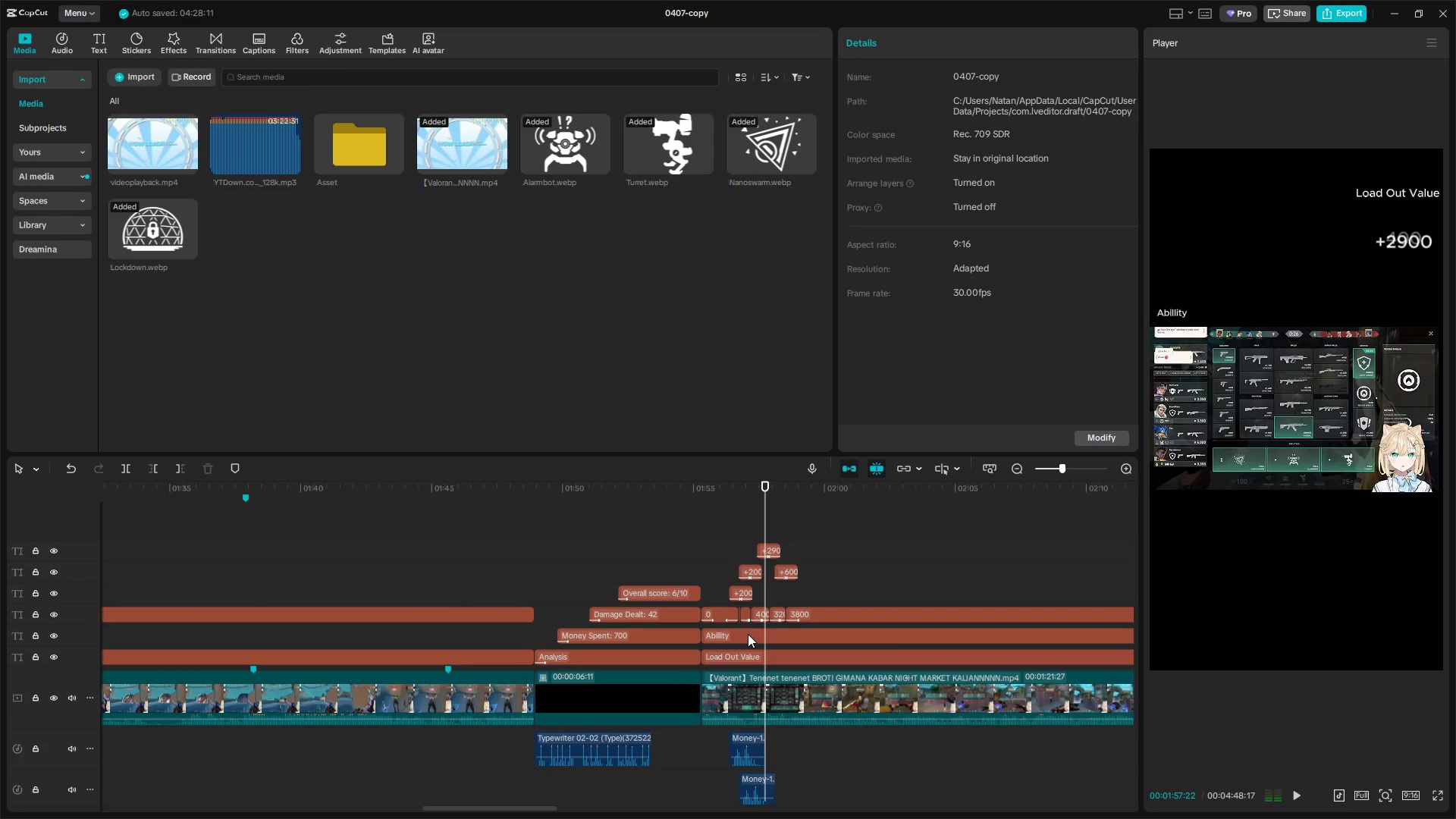 
left_click([748, 634])
 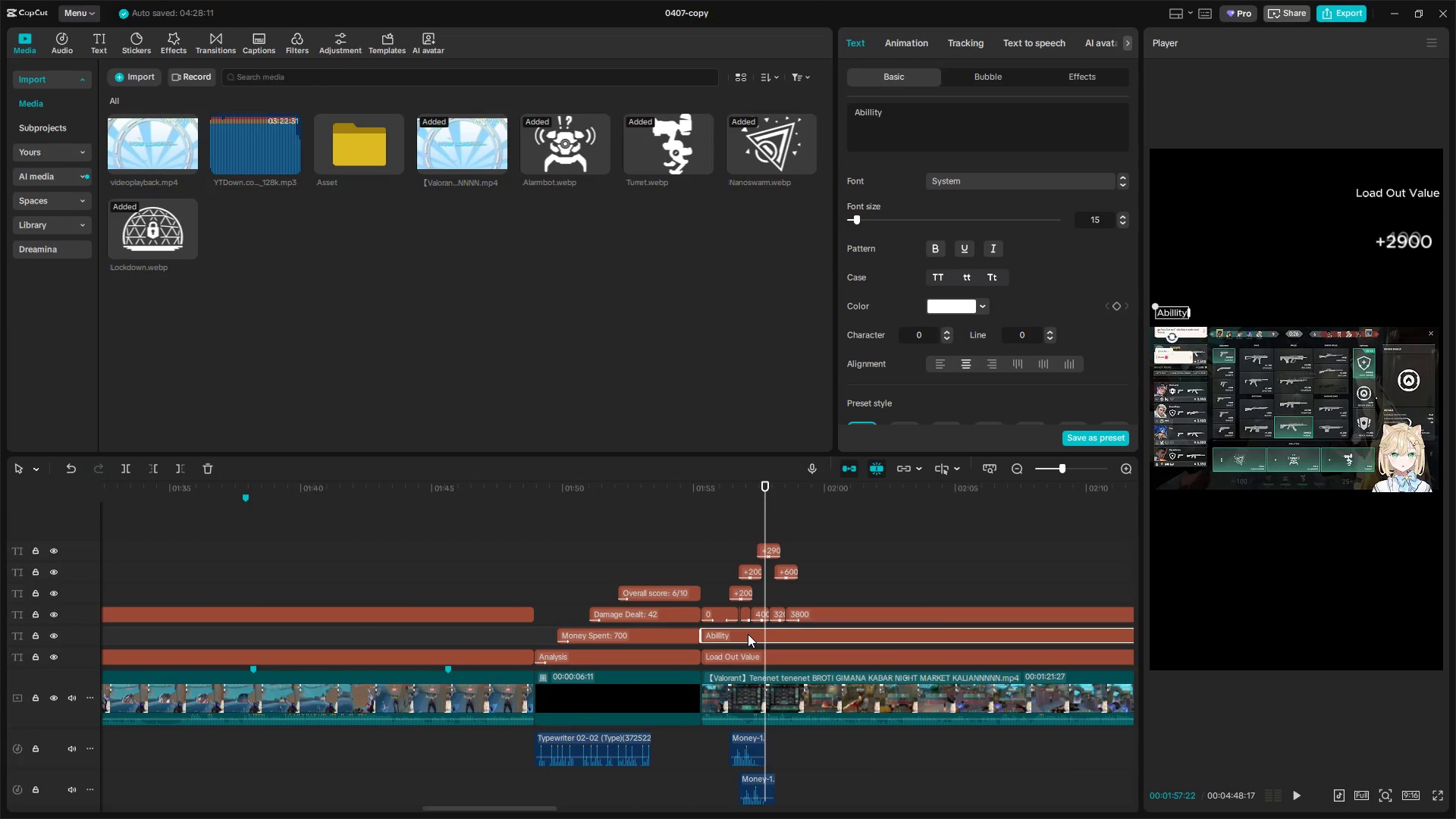 
key(Backspace)
 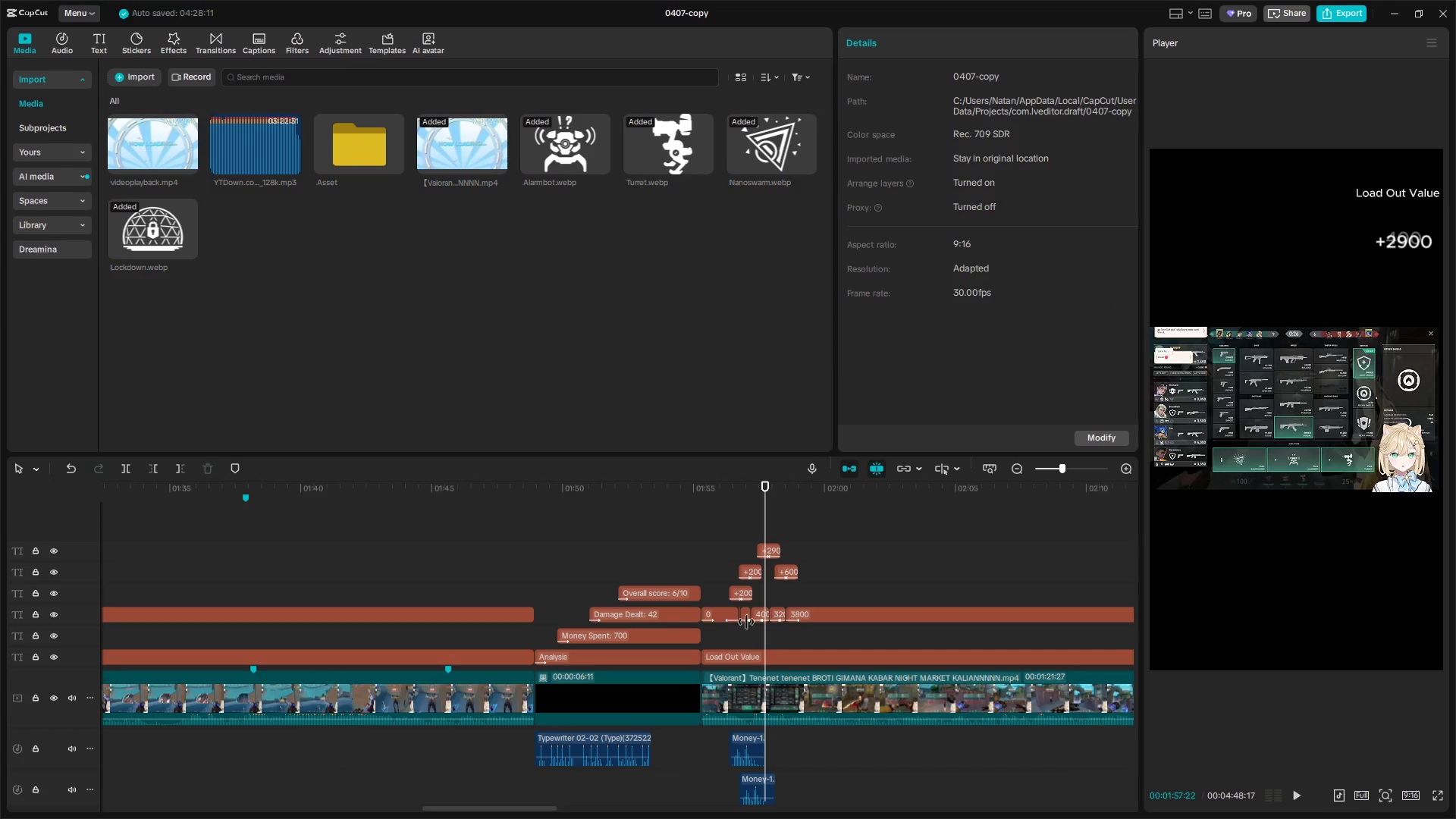 
left_click([709, 593])
 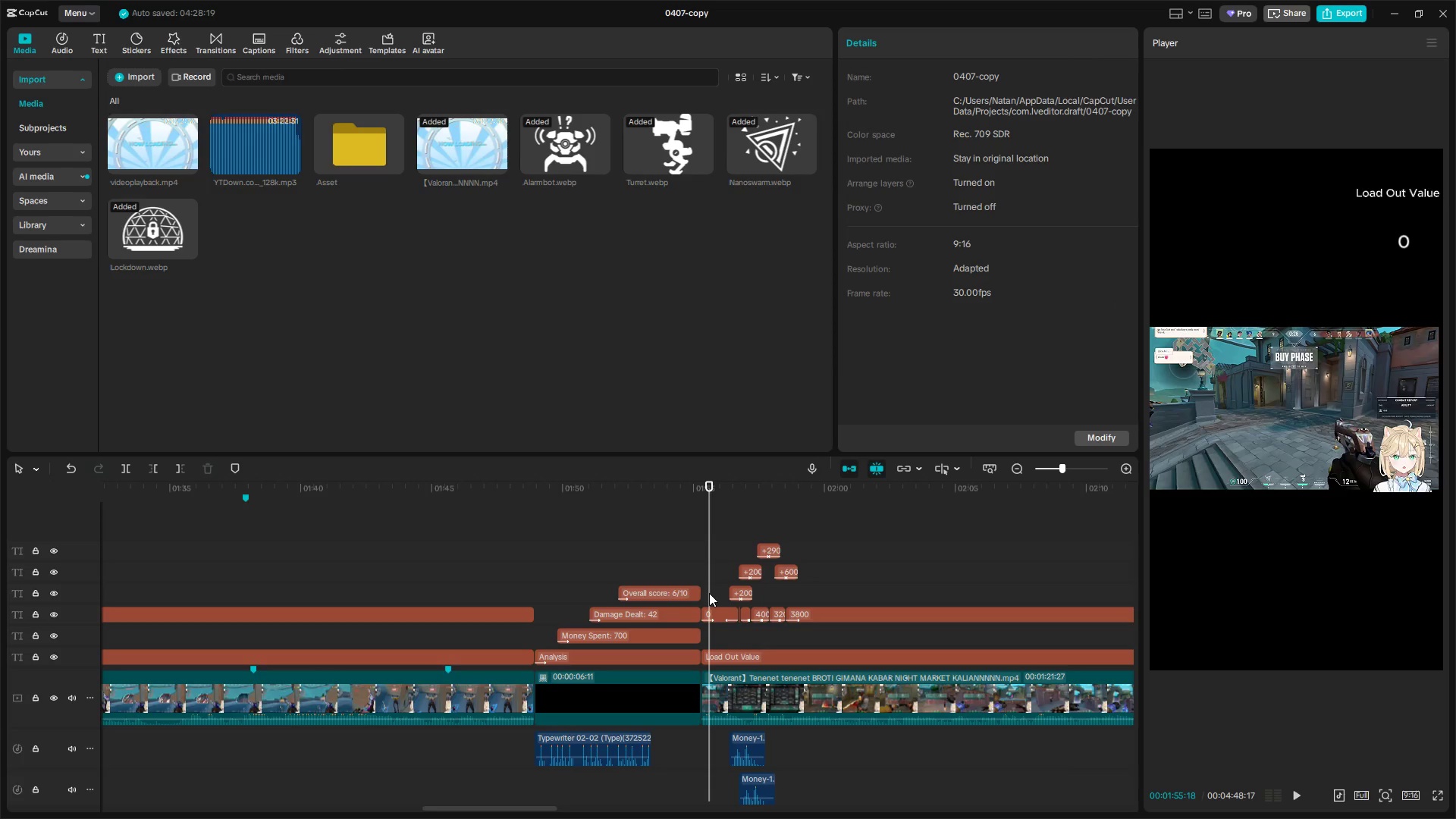 
left_click_drag(start_coordinate=[708, 592], to_coordinate=[703, 592])
 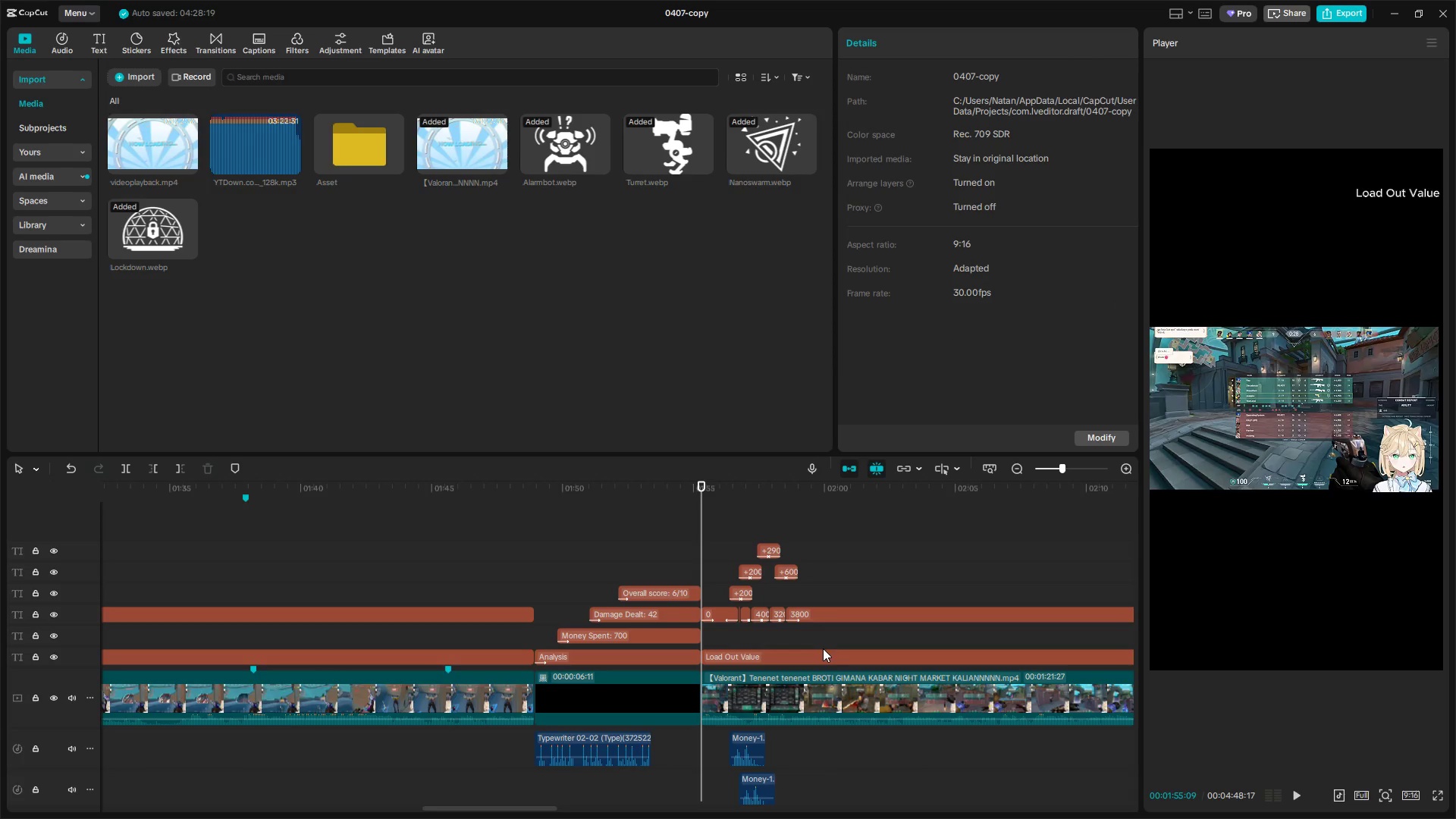 
left_click([814, 660])
 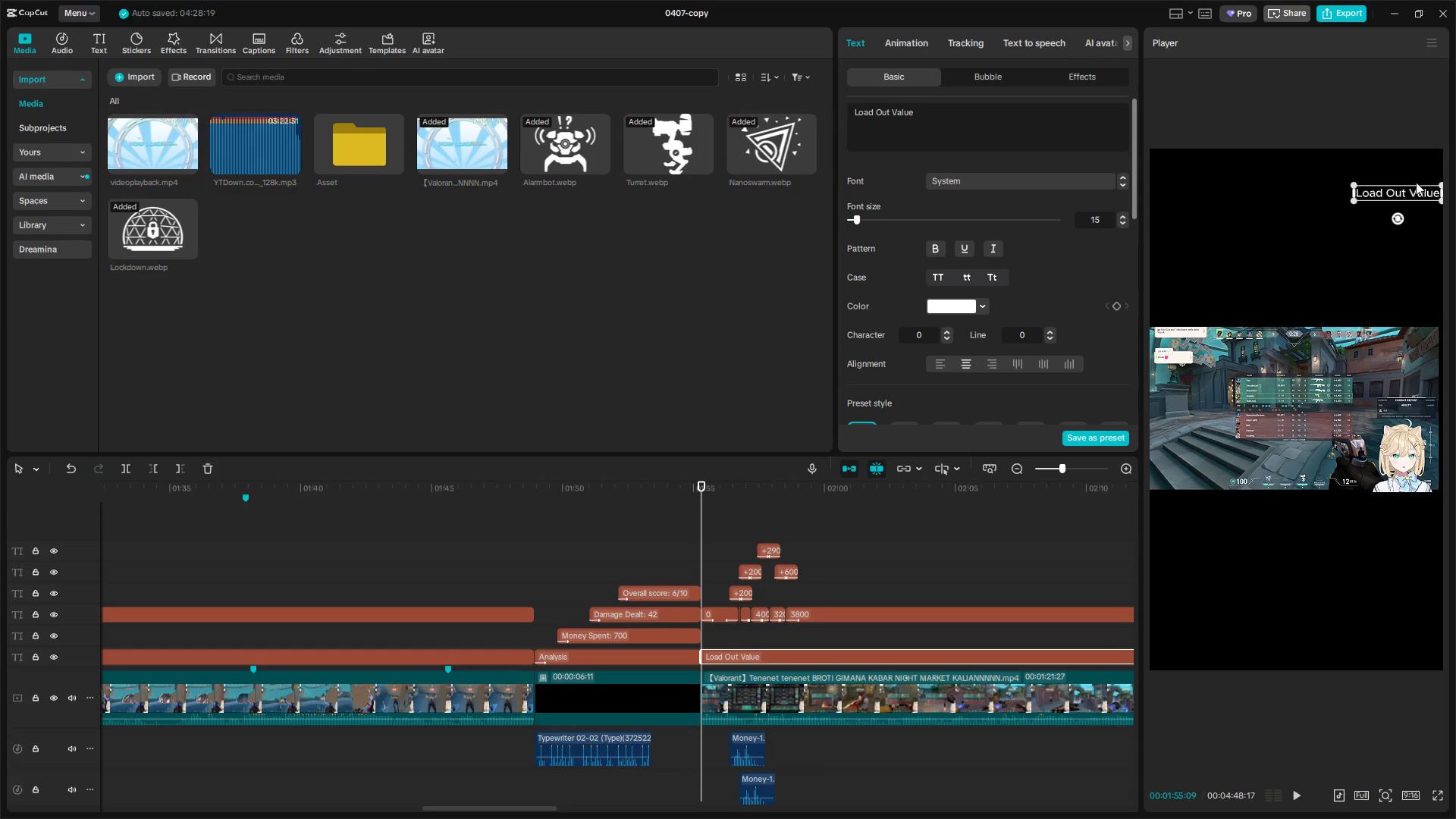 
left_click_drag(start_coordinate=[1409, 192], to_coordinate=[1392, 179])
 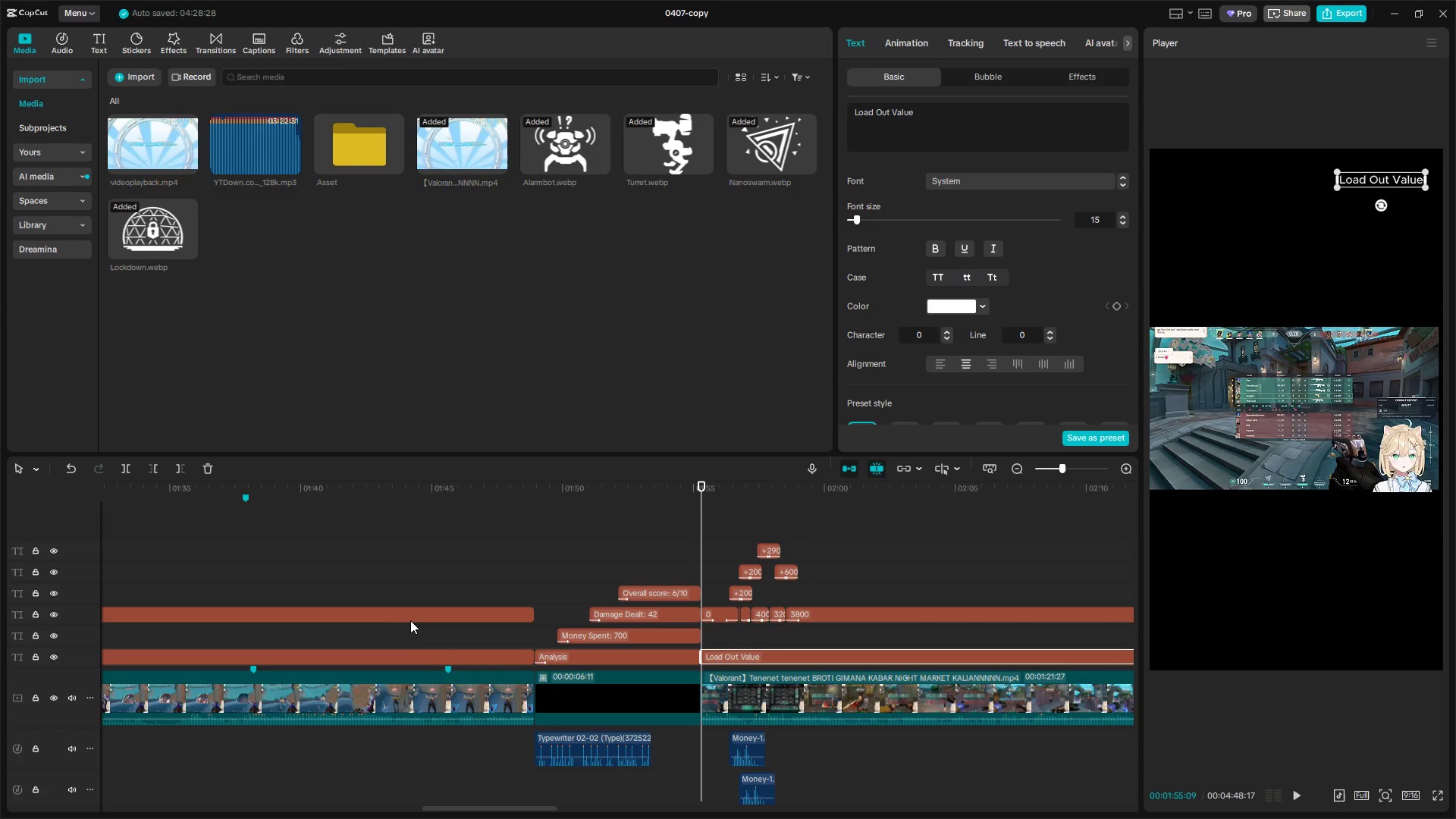 
left_click([415, 618])
 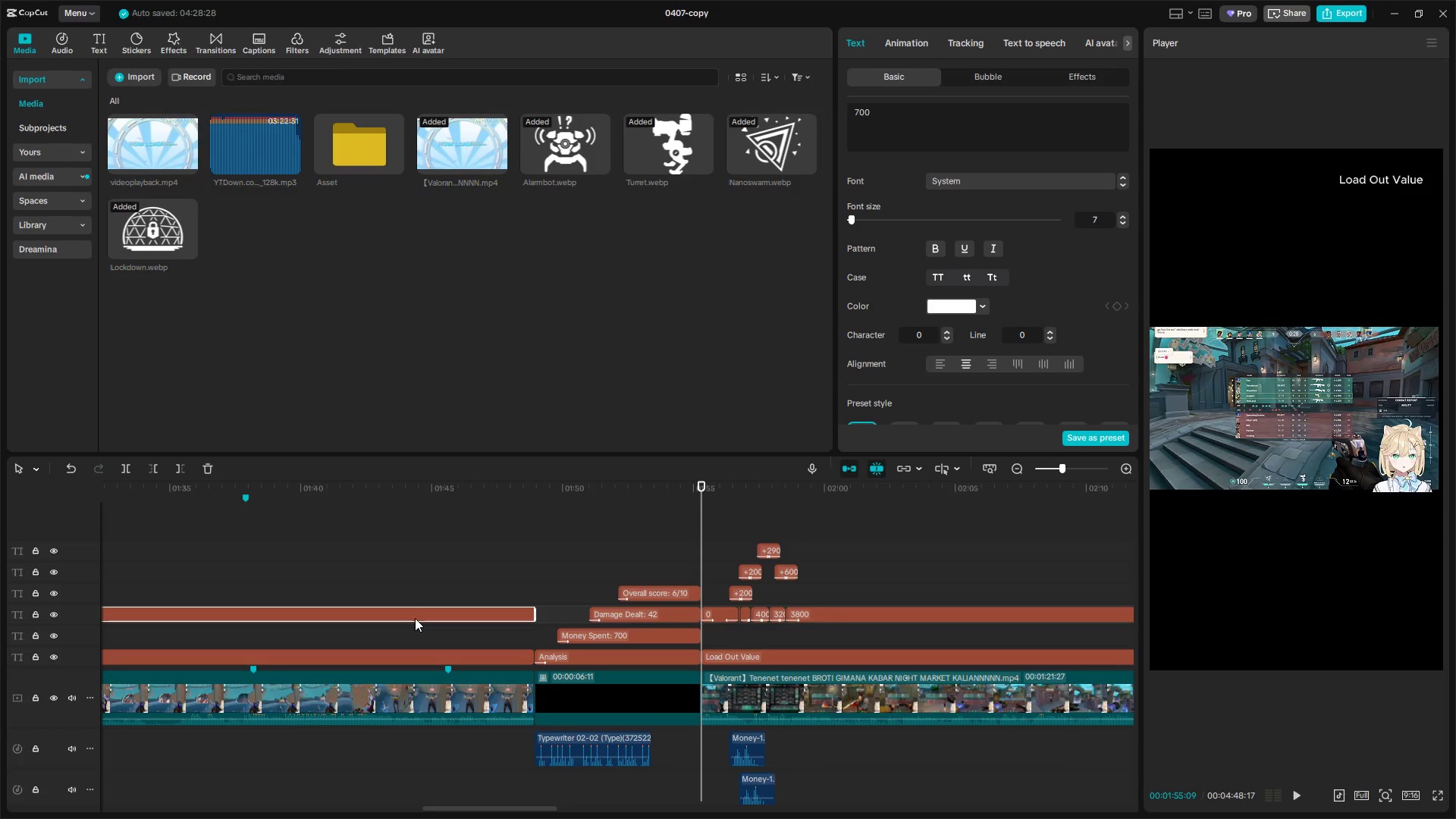 
right_click([415, 618])
 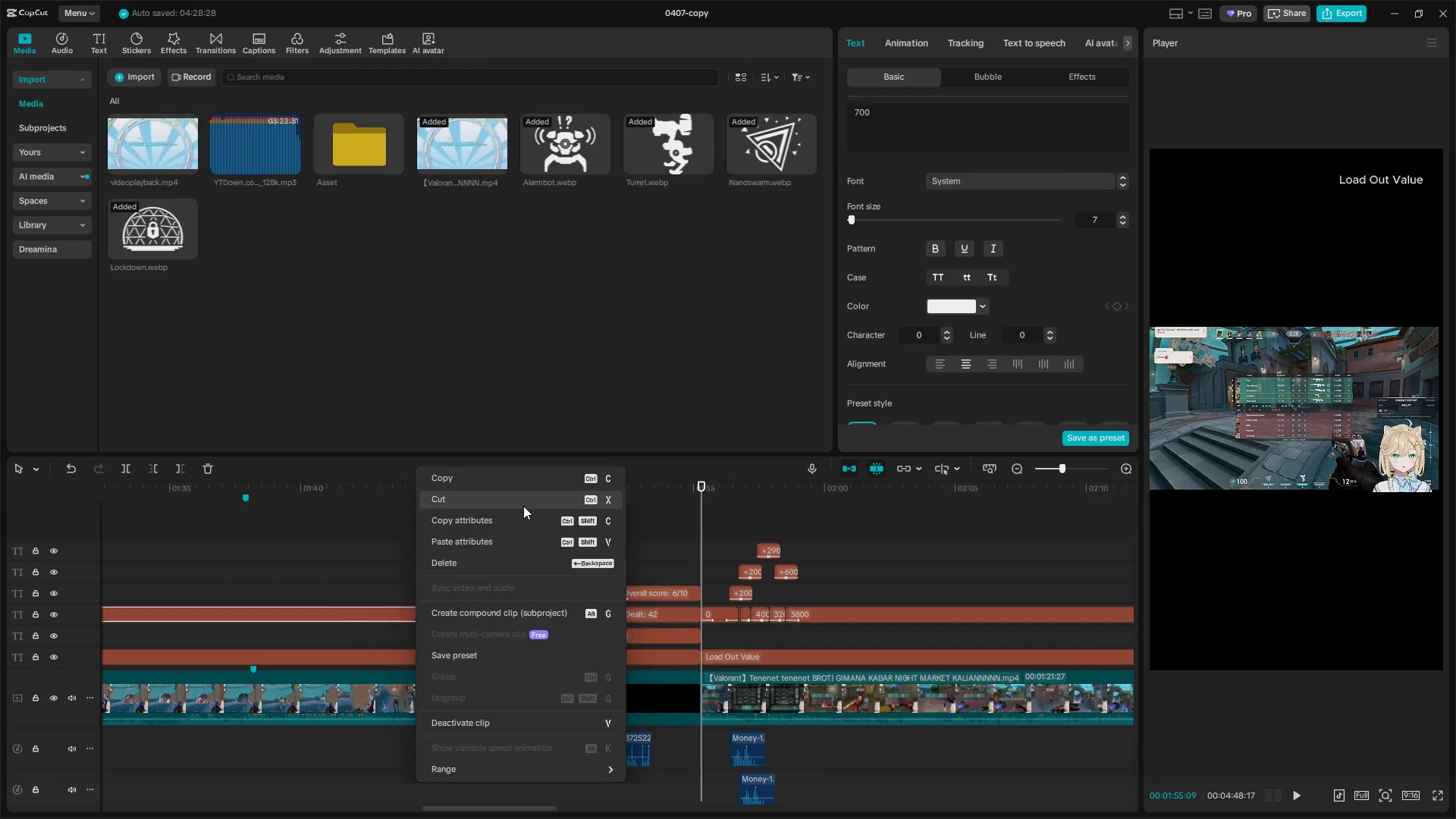 
left_click([507, 525])
 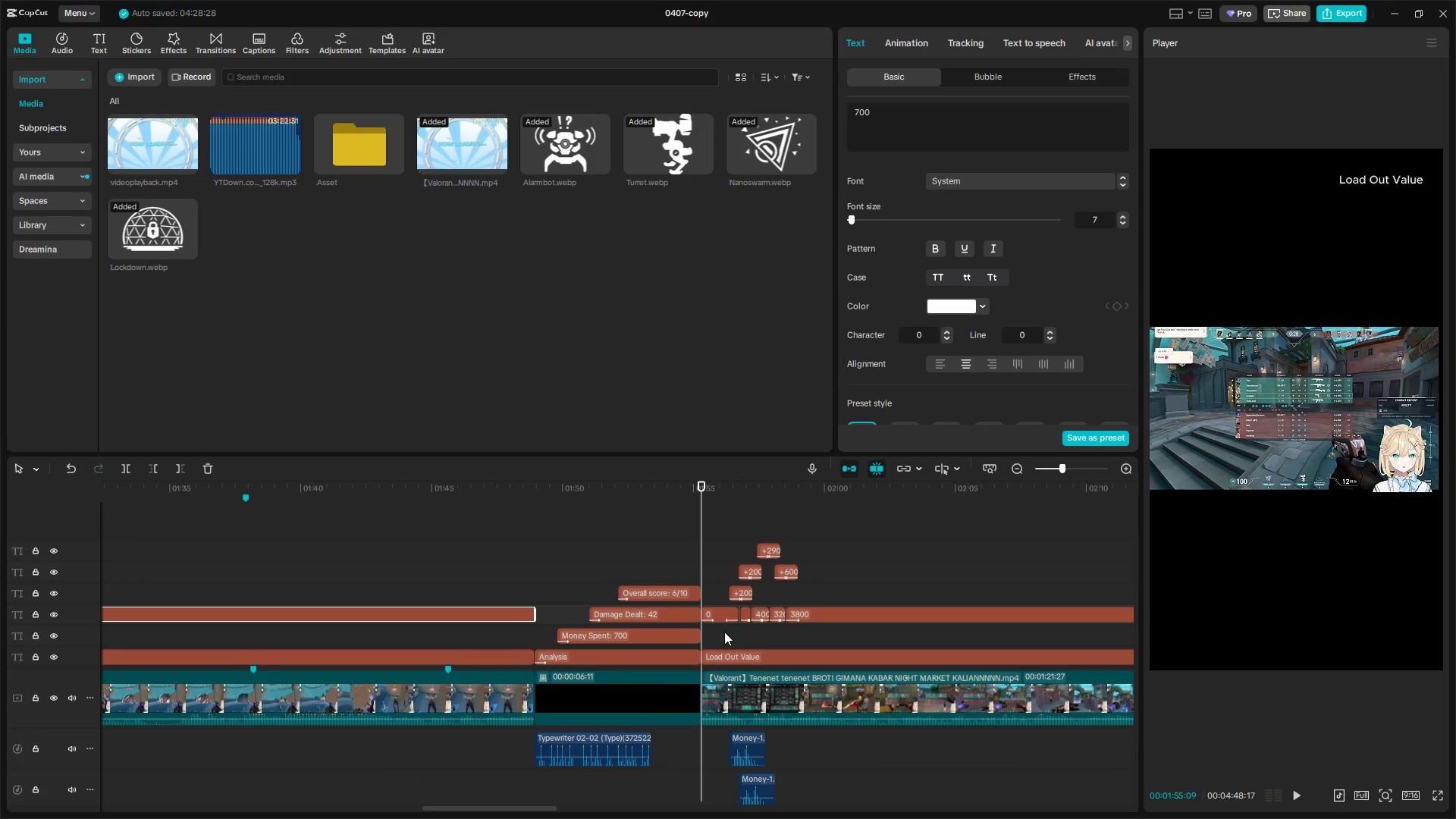 
left_click_drag(start_coordinate=[718, 630], to_coordinate=[808, 619])
 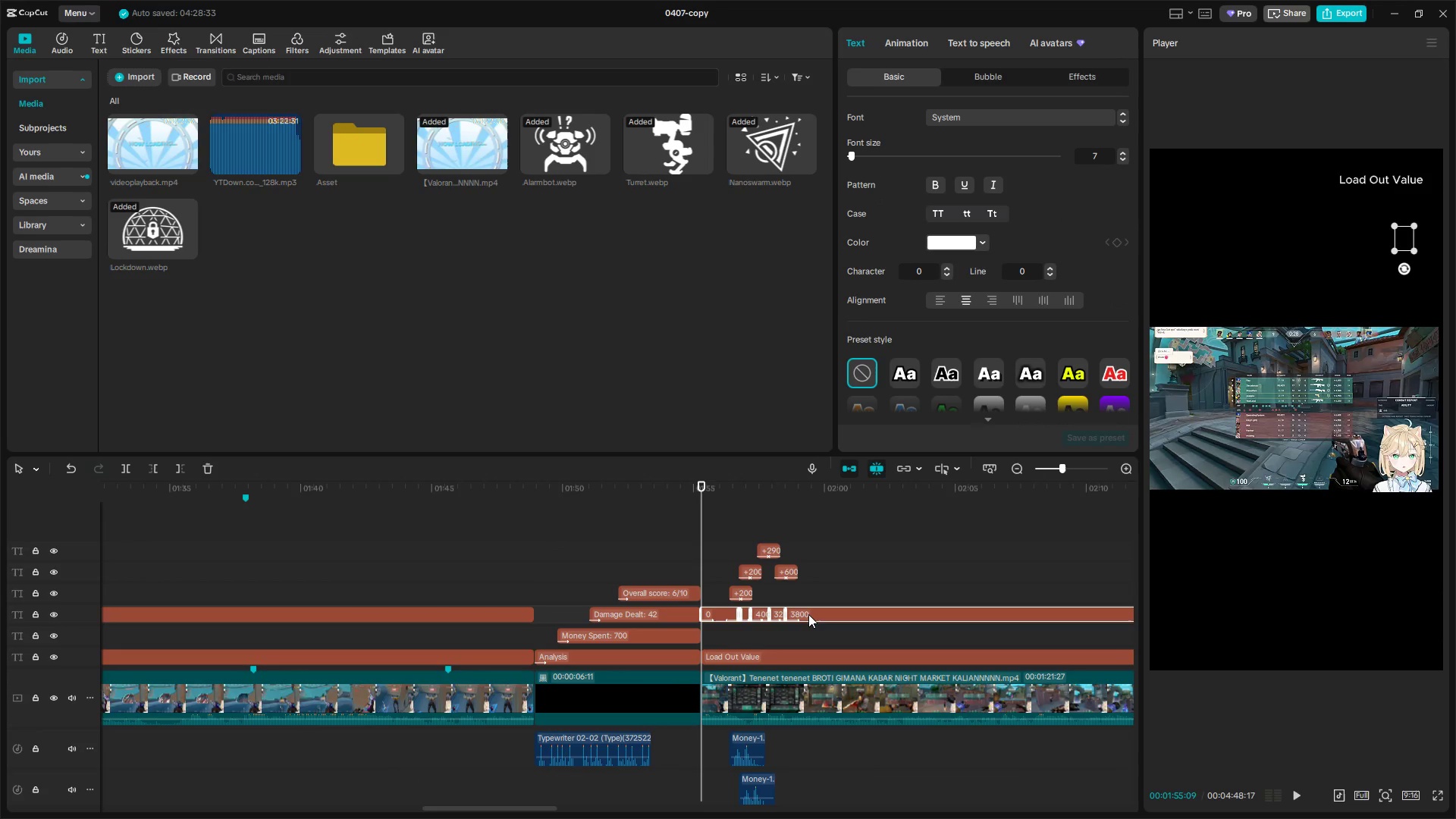 
right_click([808, 614])
 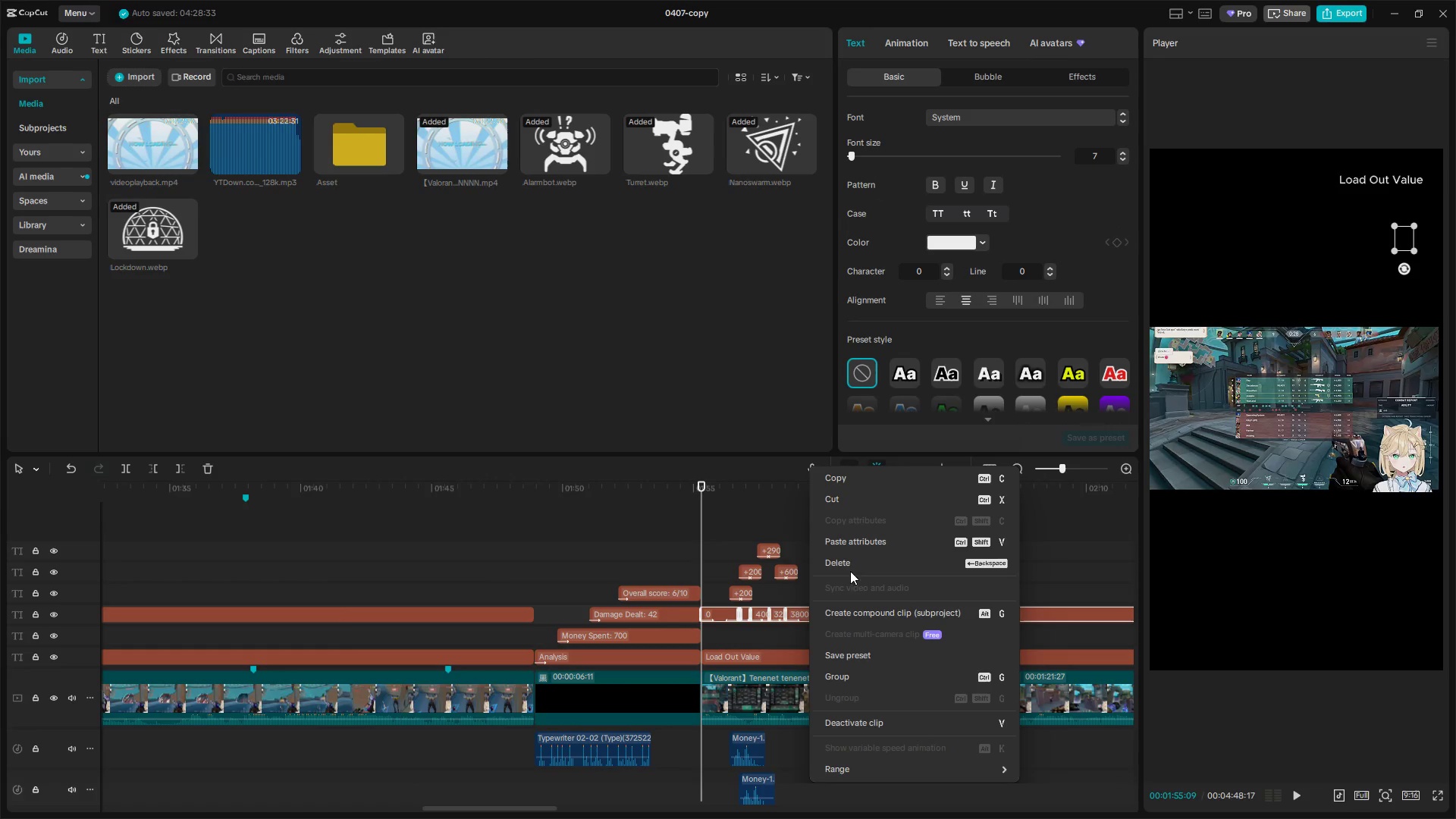 
left_click([850, 547])
 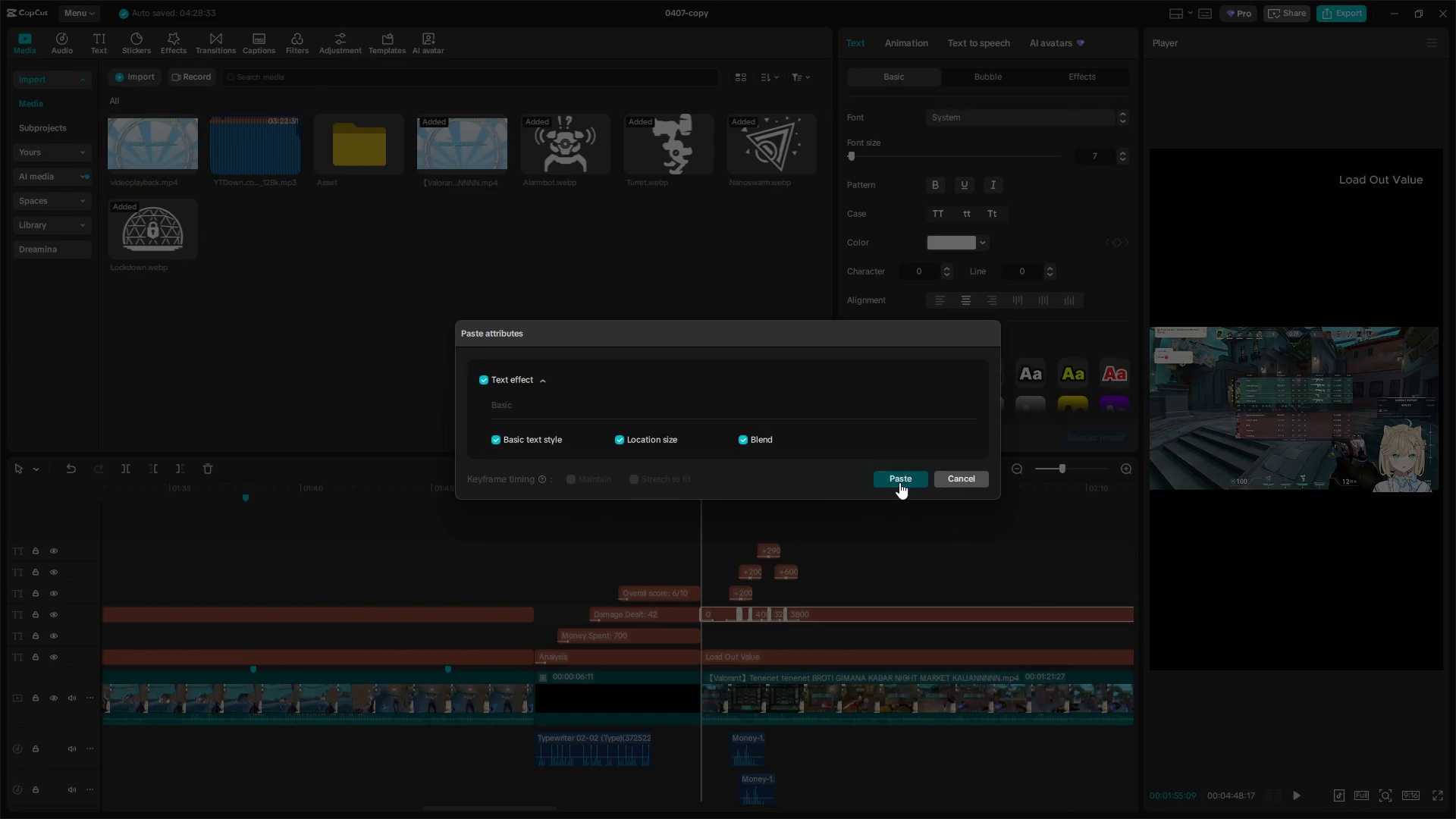 
double_click([899, 475])
 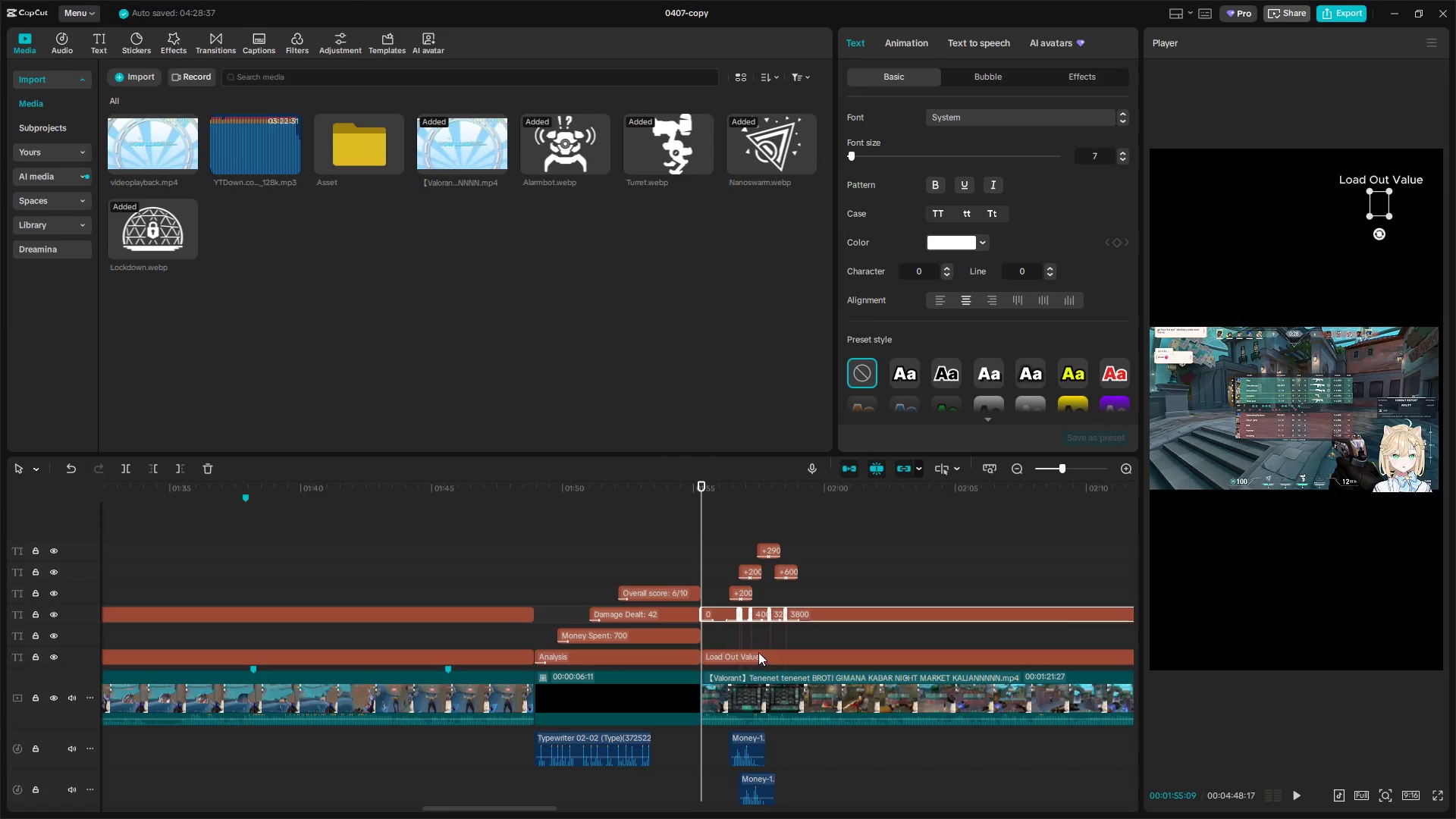 
key(Space)
 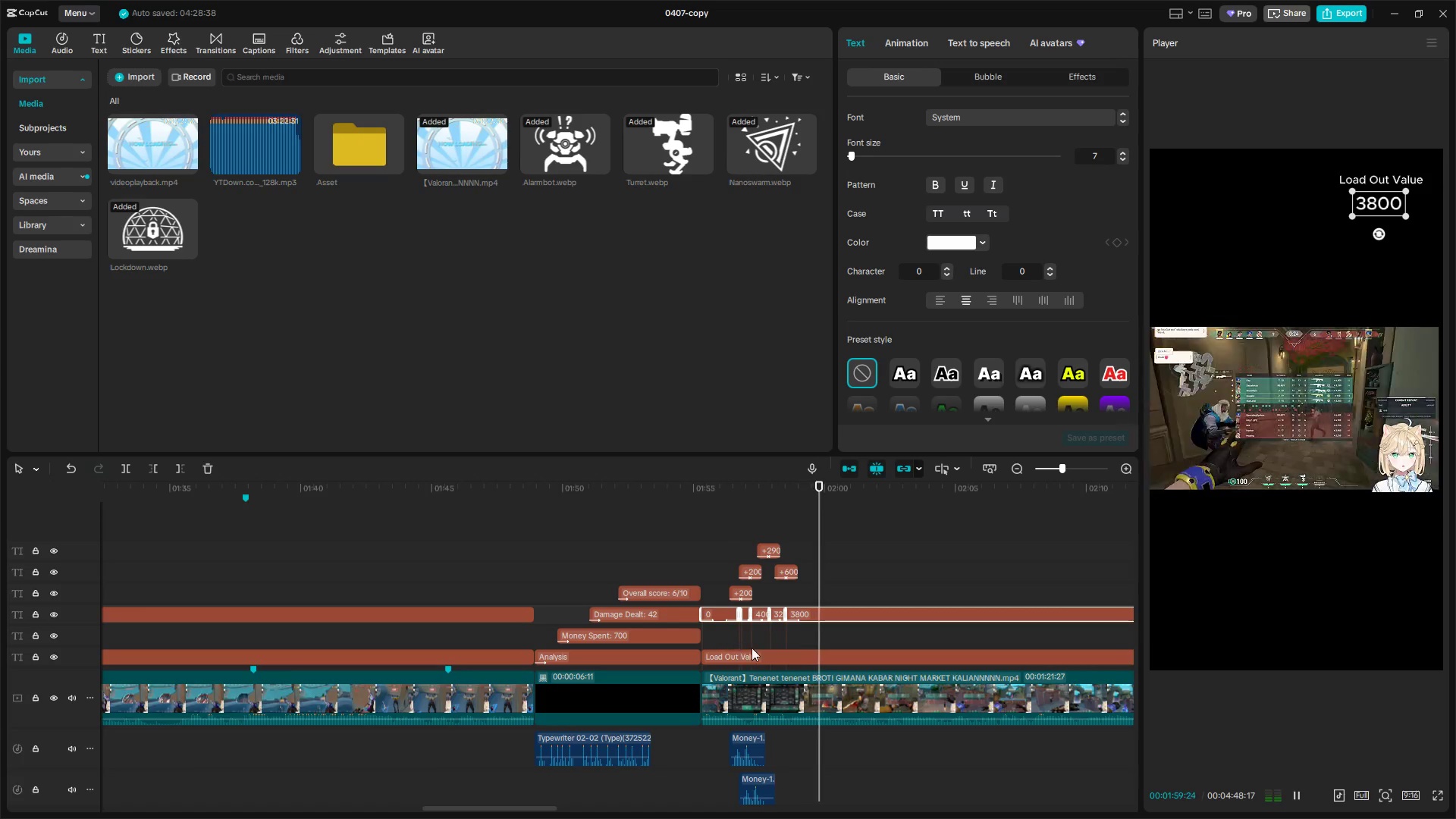 
wait(6.12)
 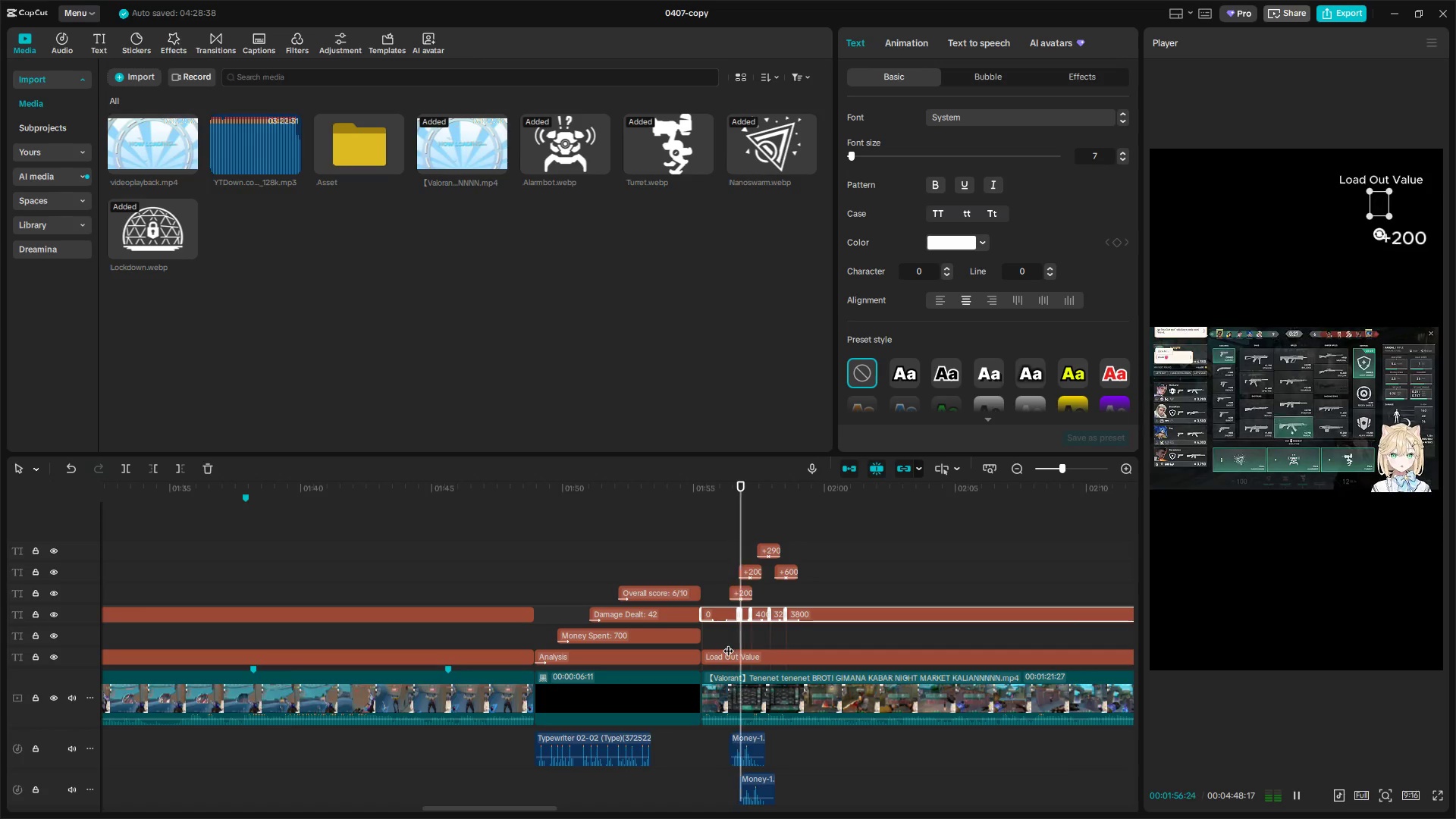 
key(Space)
 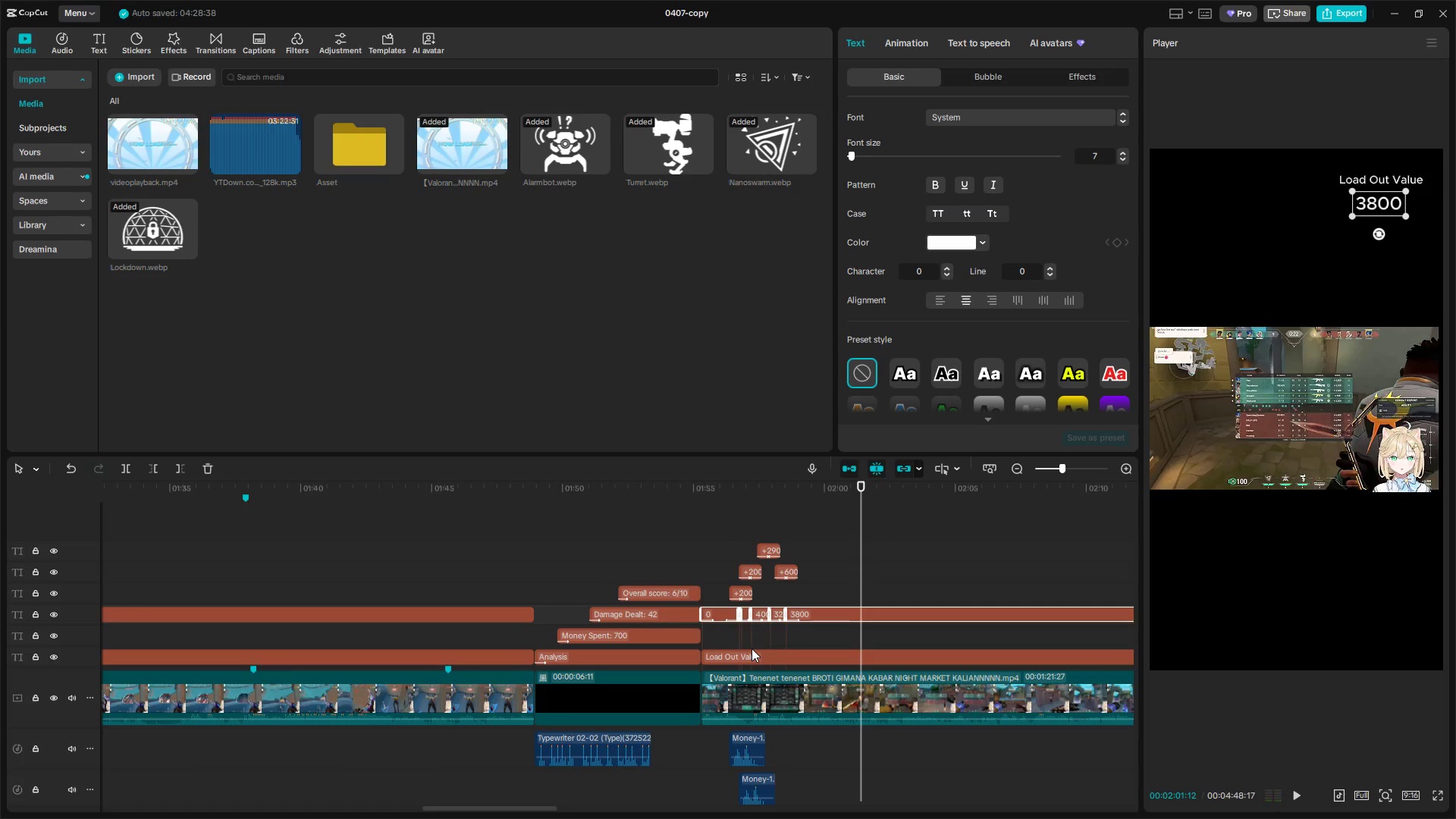 
hold_key(key=ControlLeft, duration=1.5)
scroll: coordinate [754, 648], scroll_direction: down, amount: 3.0
 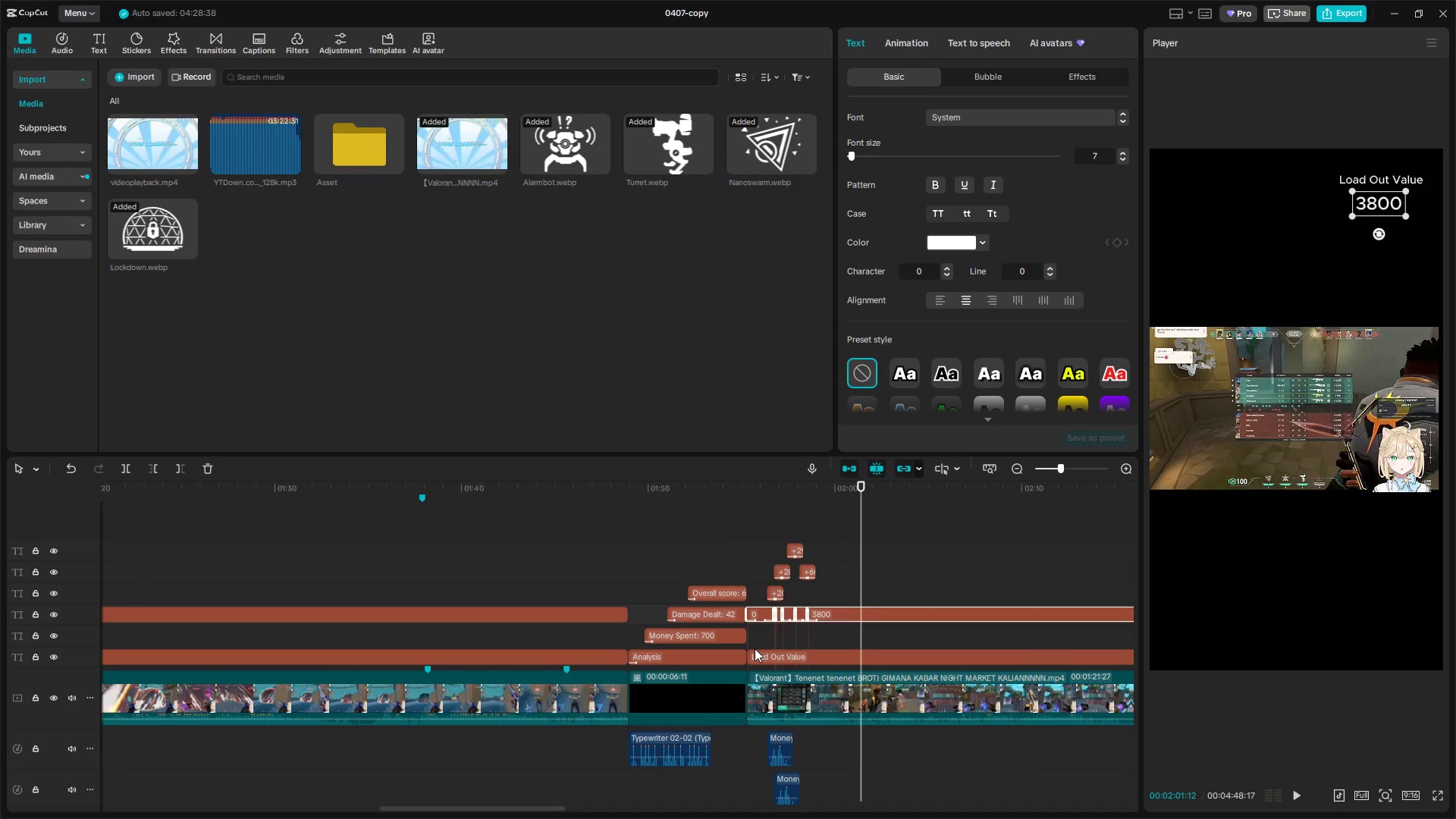 
hold_key(key=ControlLeft, duration=0.58)
 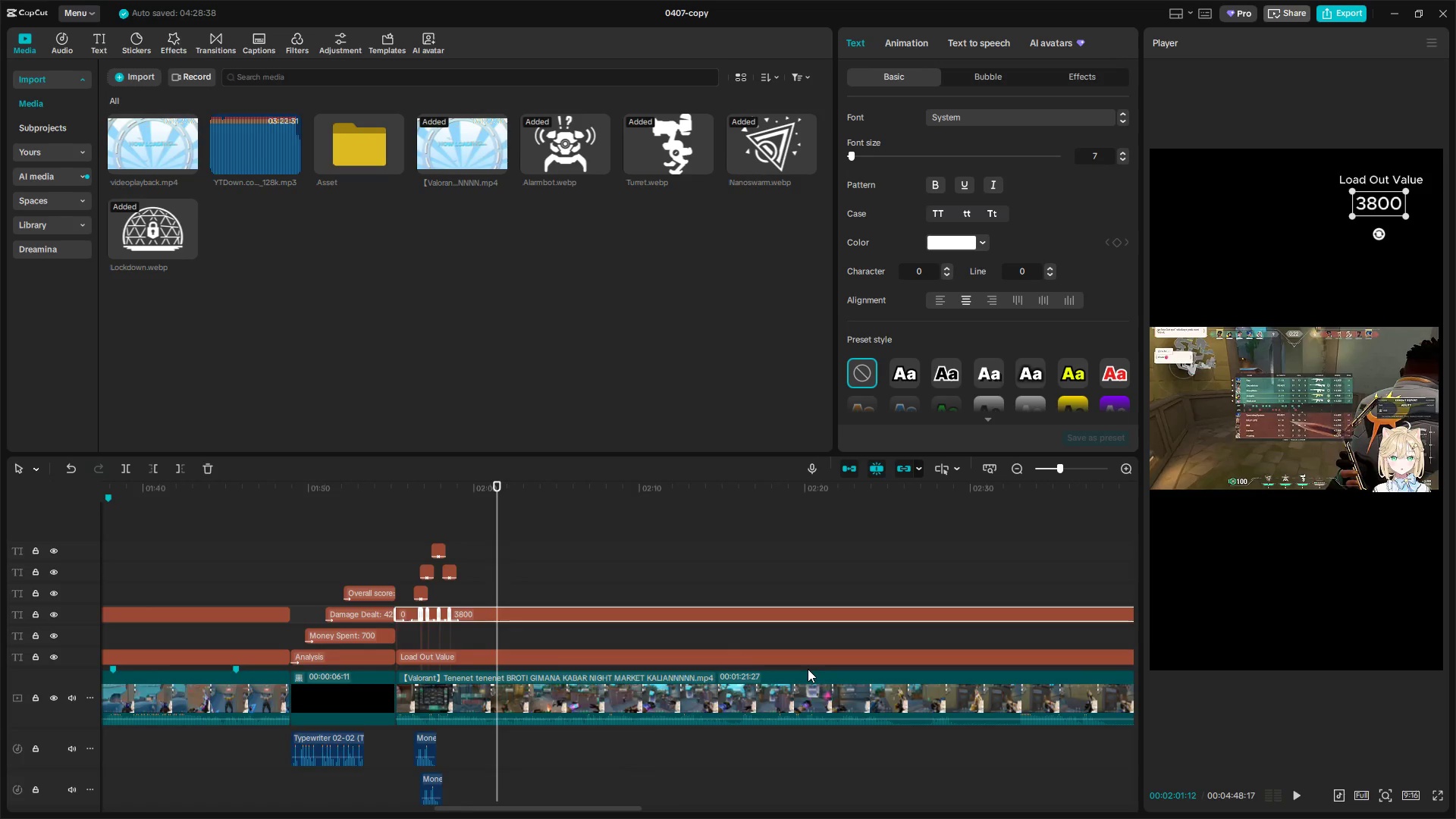 
scroll: coordinate [755, 648], scroll_direction: up, amount: 3.0
 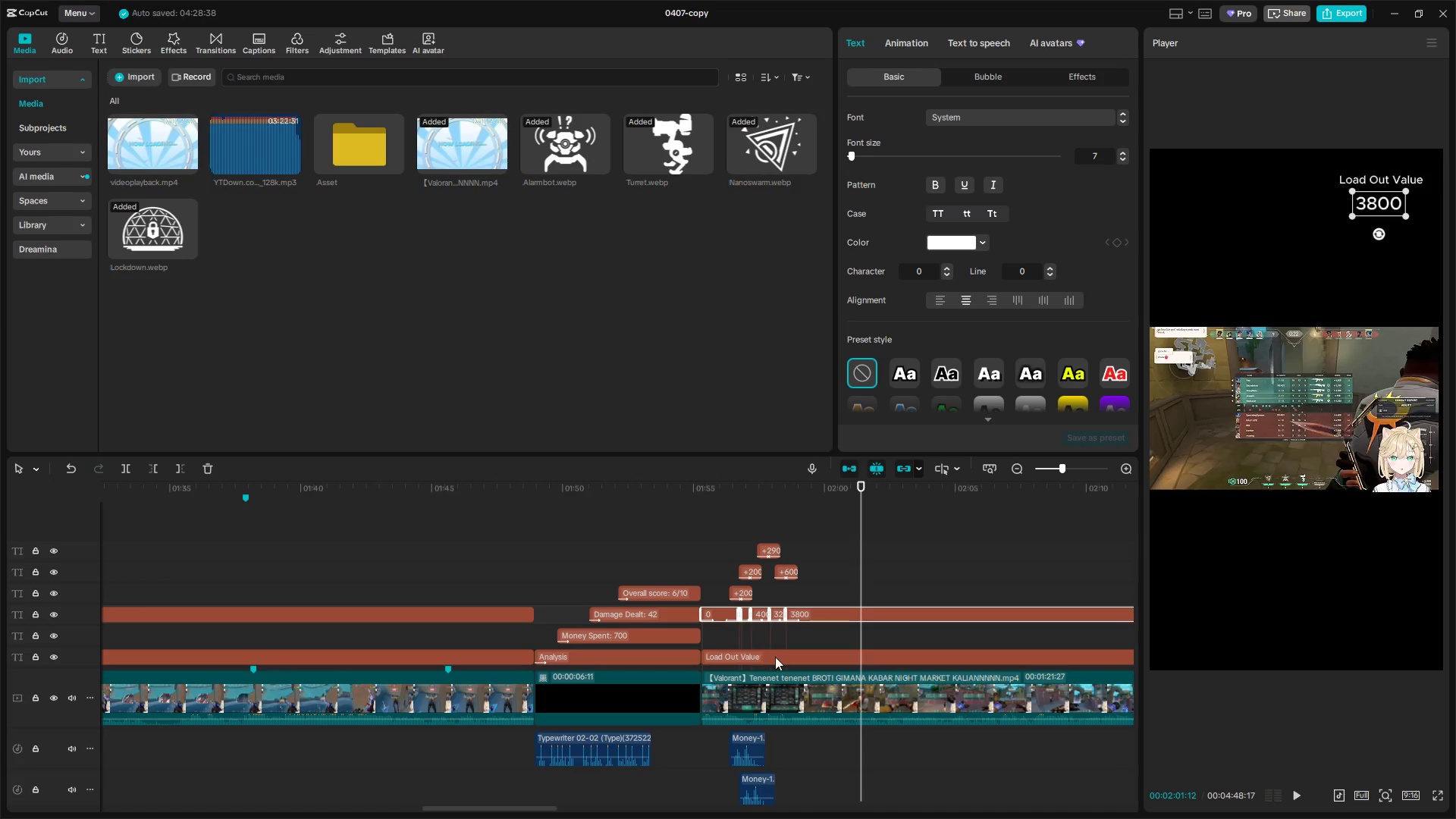 
hold_key(key=AltLeft, duration=0.92)
scroll: coordinate [808, 669], scroll_direction: down, amount: 4.0
 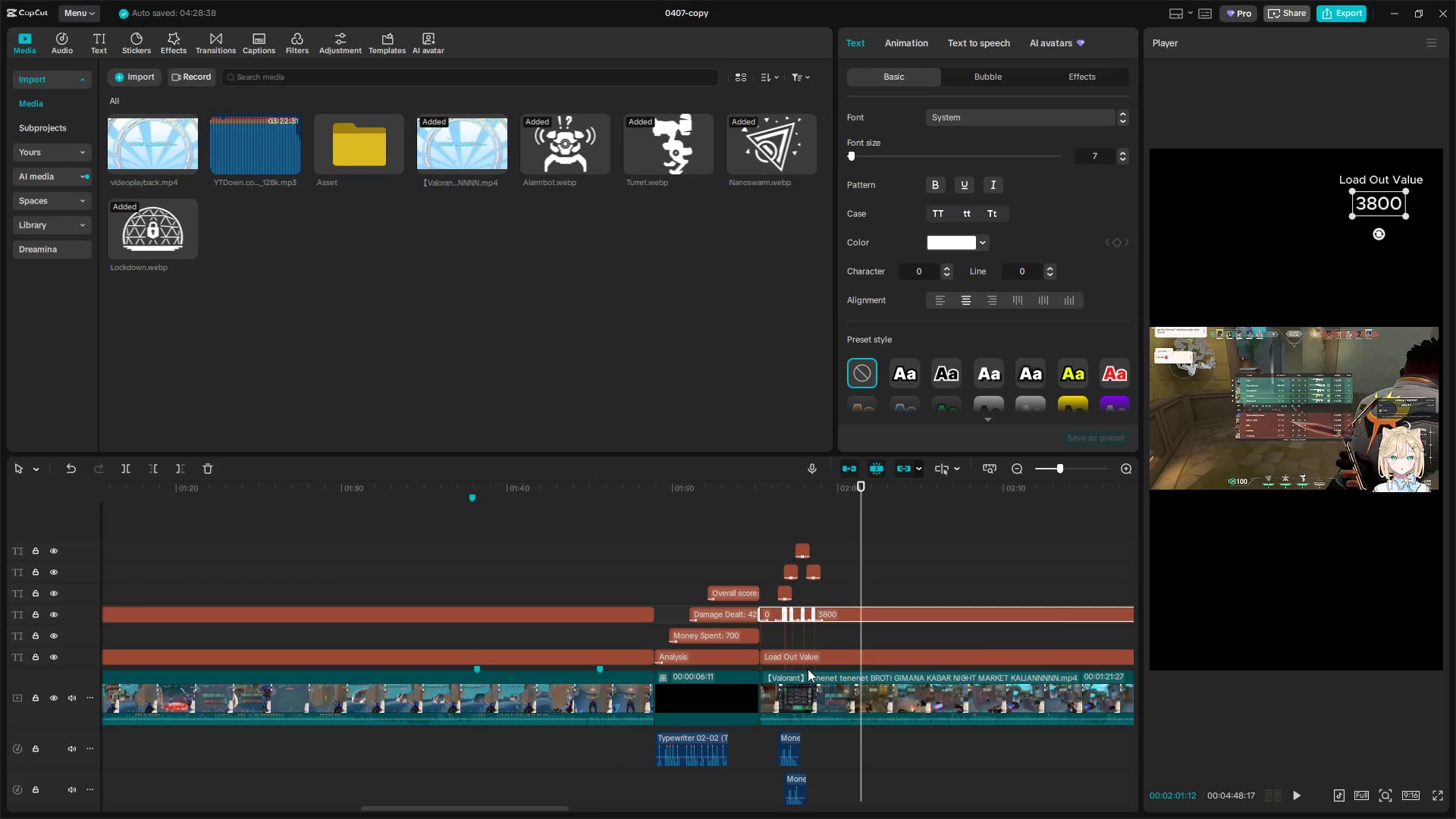 
hold_key(key=ControlLeft, duration=1.03)
 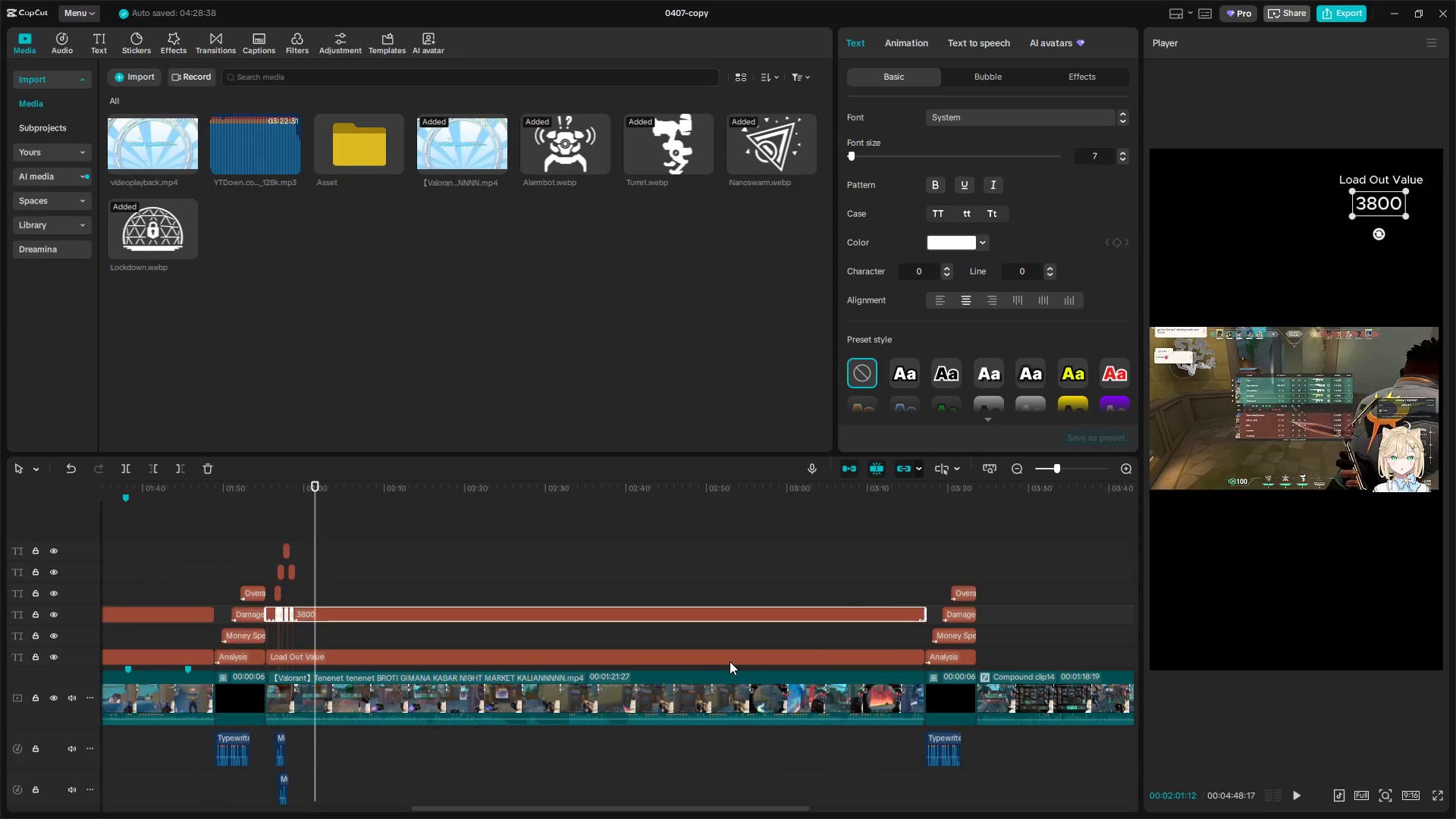 
hold_key(key=AltLeft, duration=1.16)
 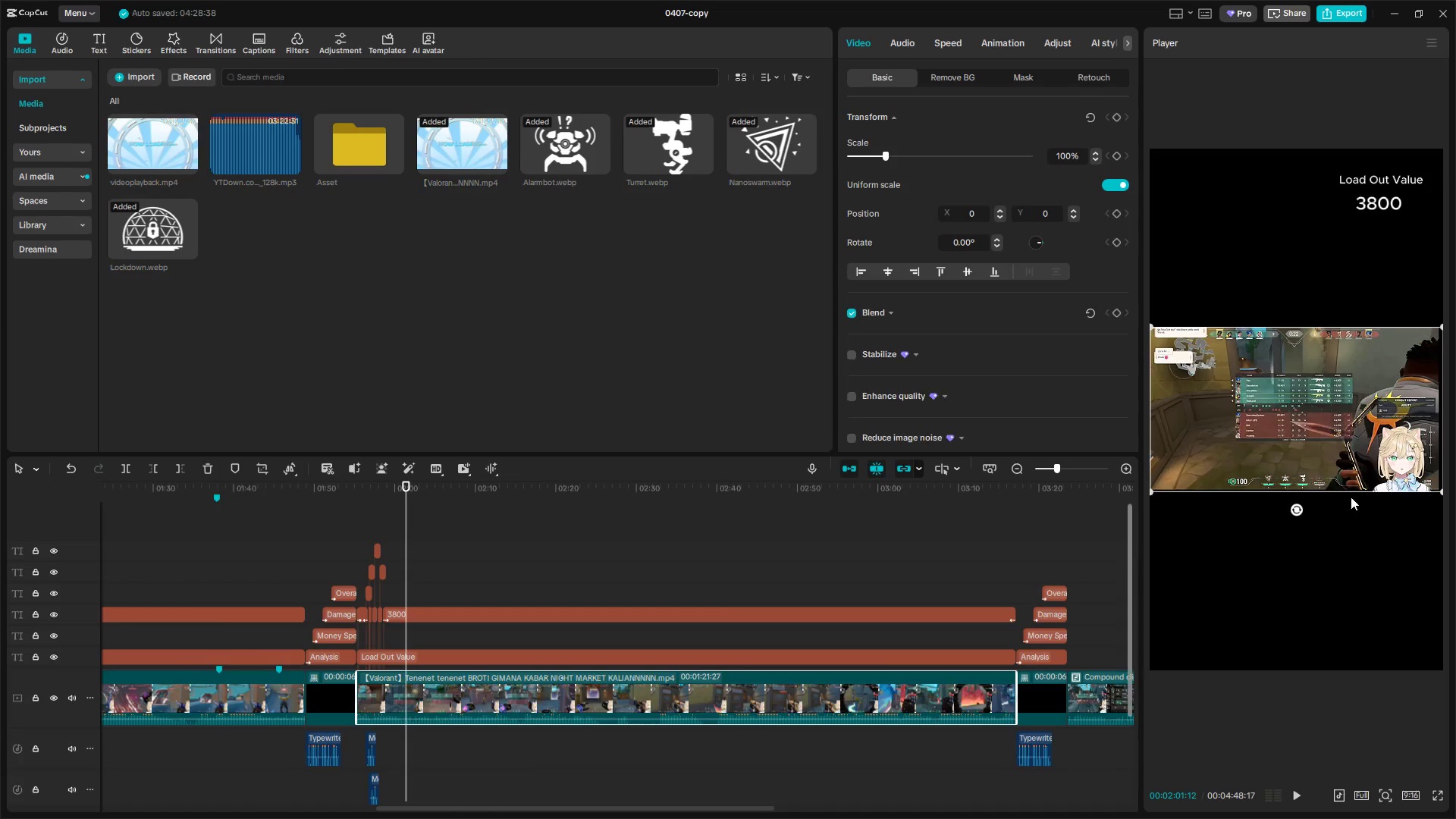 
left_click([750, 692])
 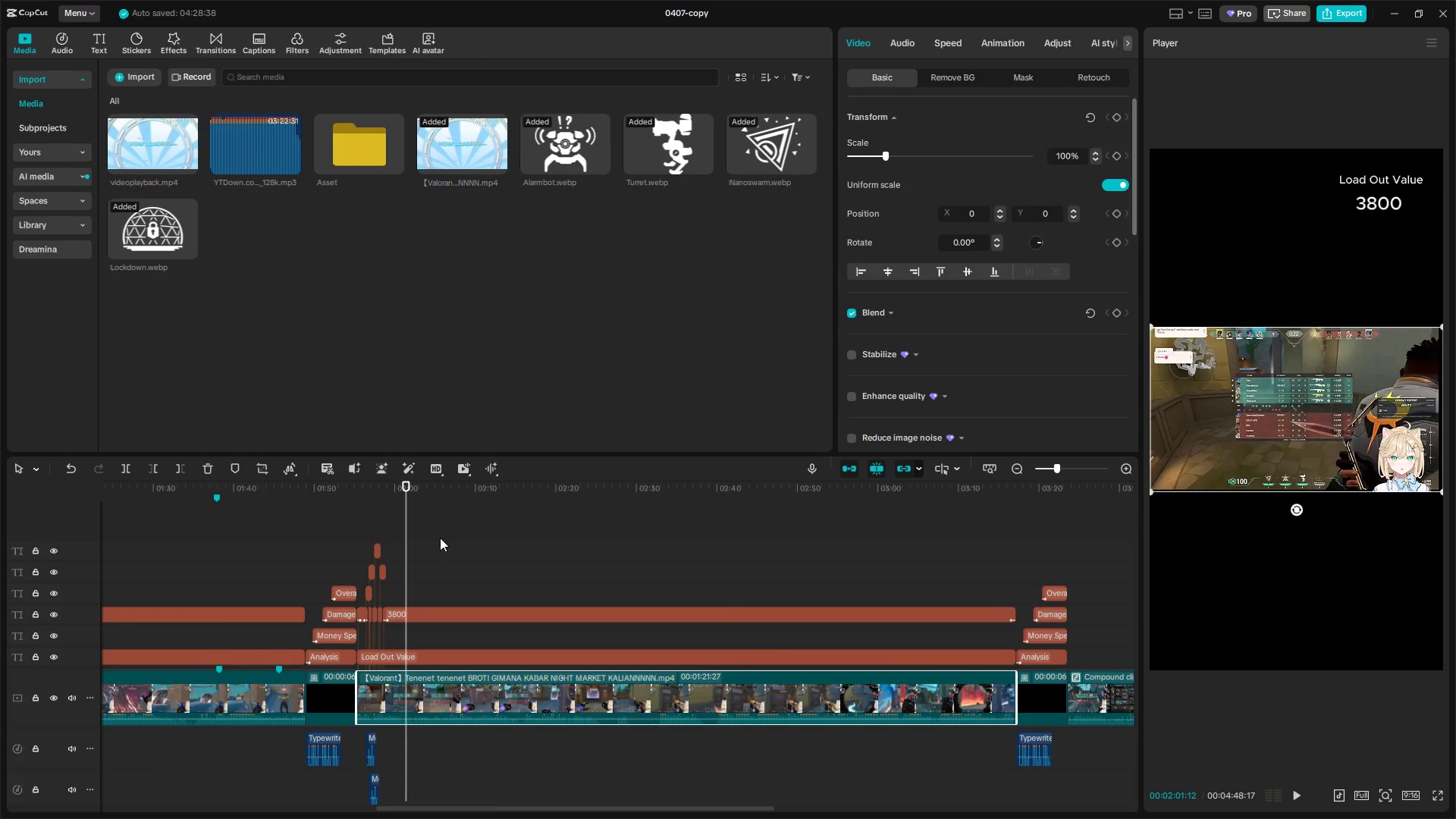 
scroll: coordinate [730, 661], scroll_direction: up, amount: 4.0
 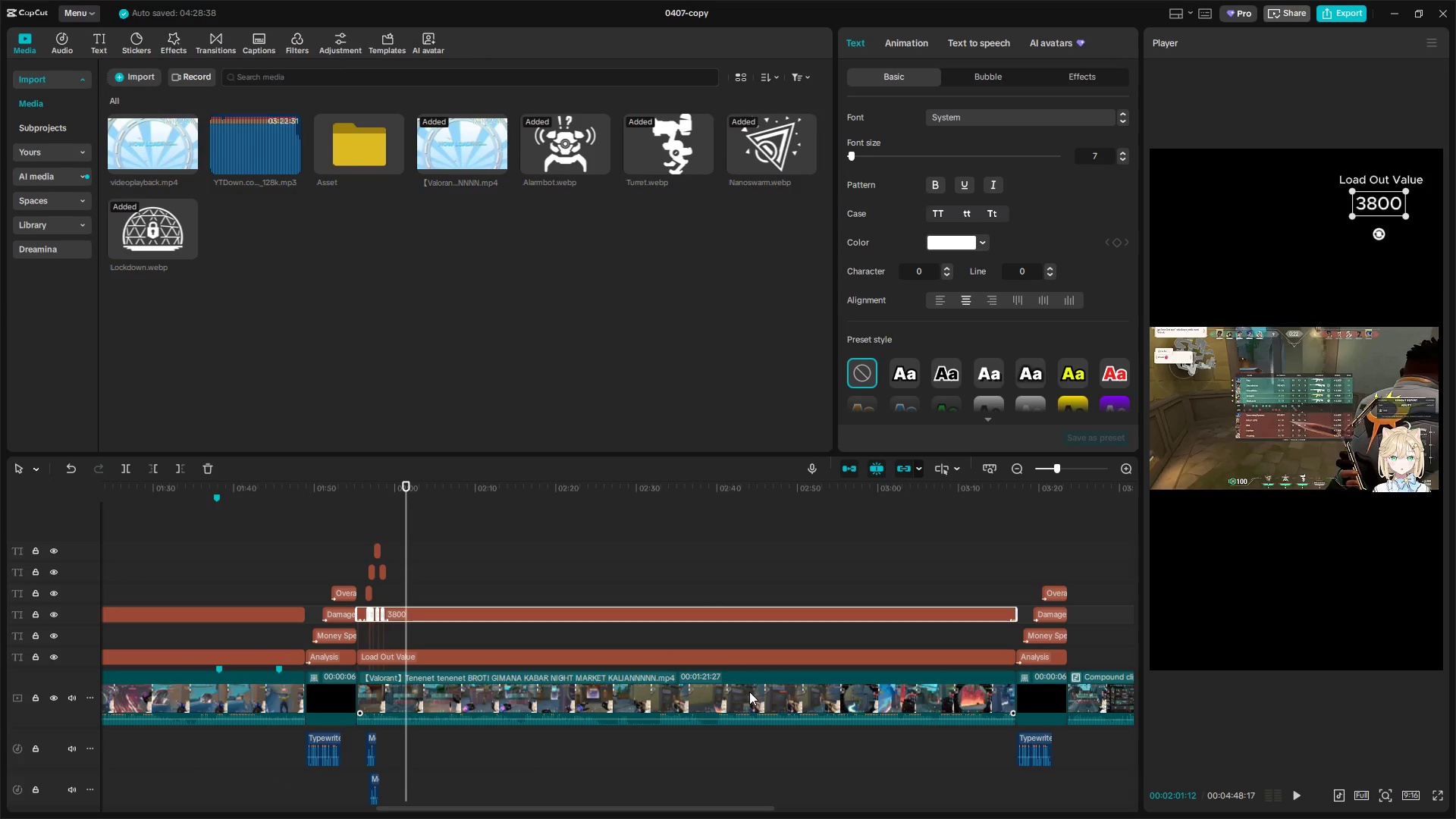 
left_click([254, 690])
 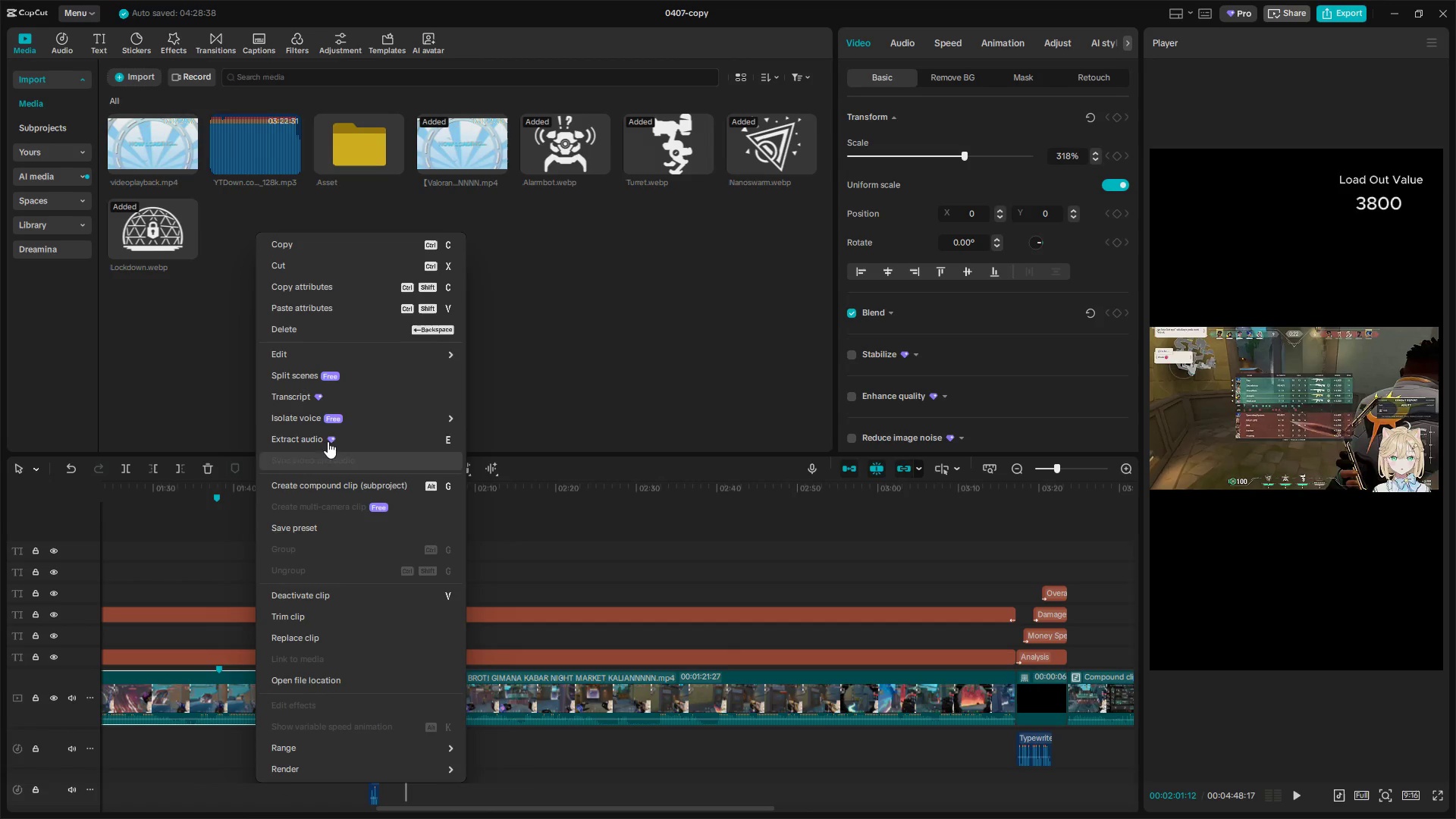 
left_click([332, 290])
 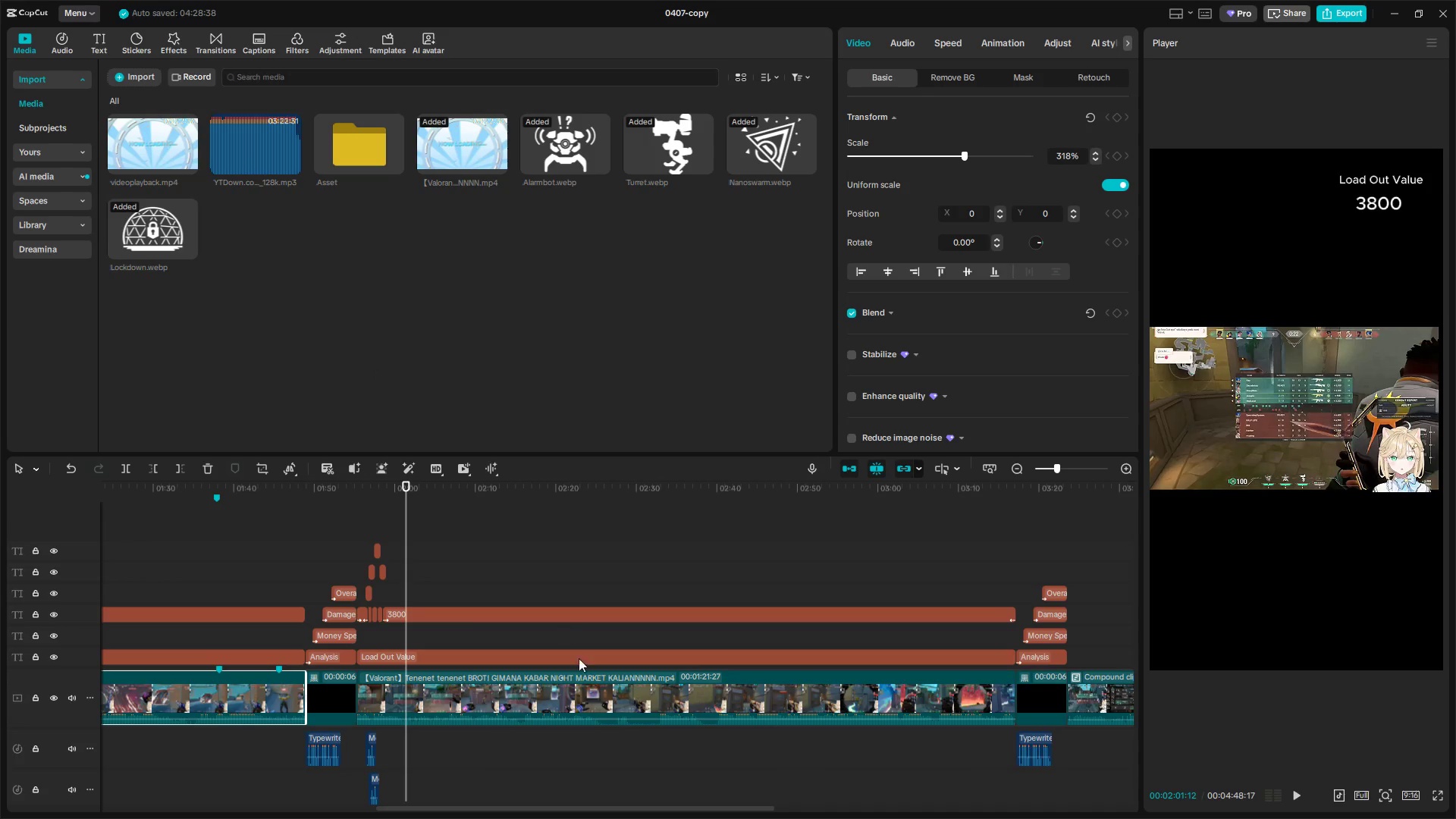 
right_click([596, 698])
 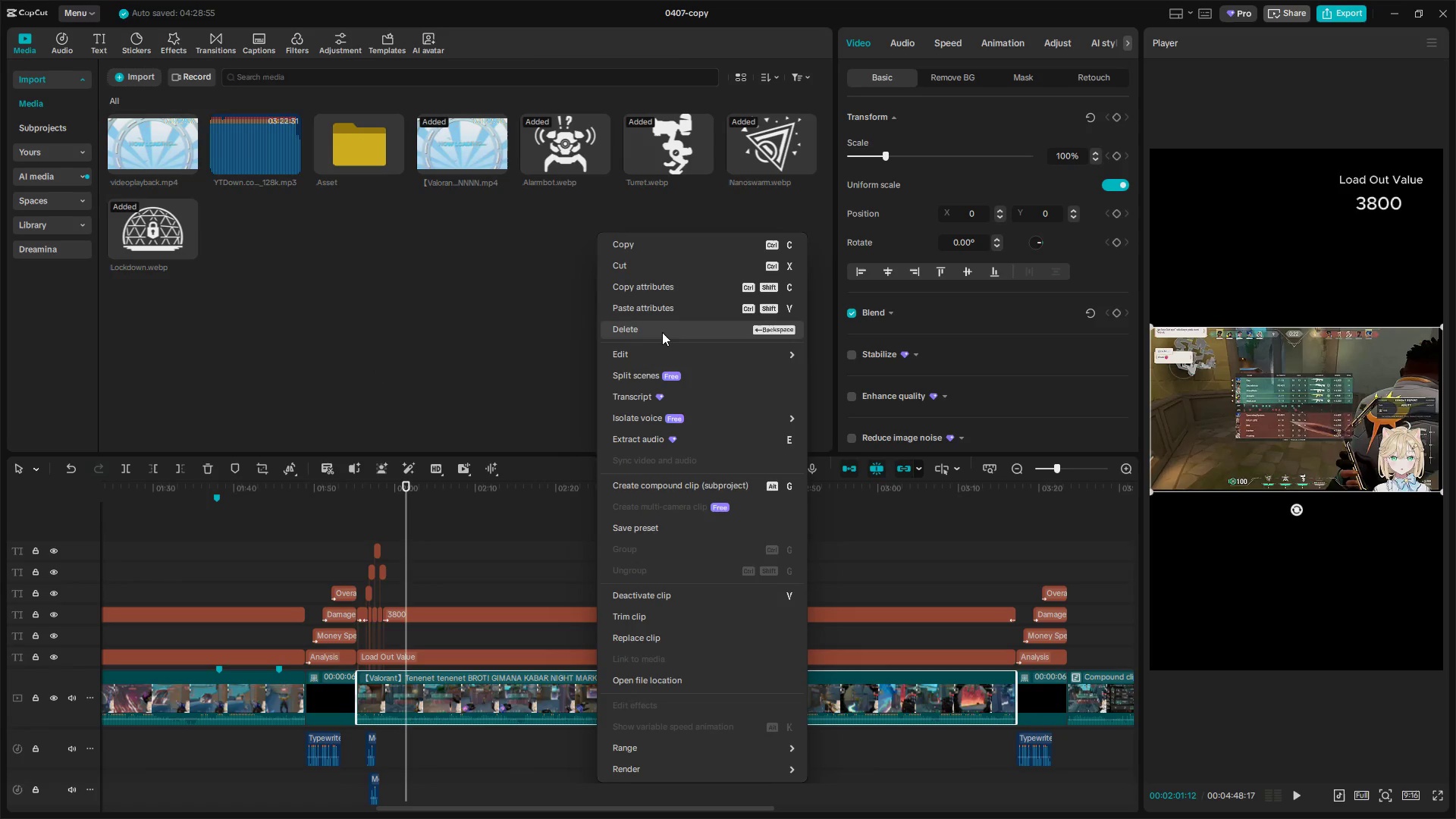 
left_click([661, 312])
 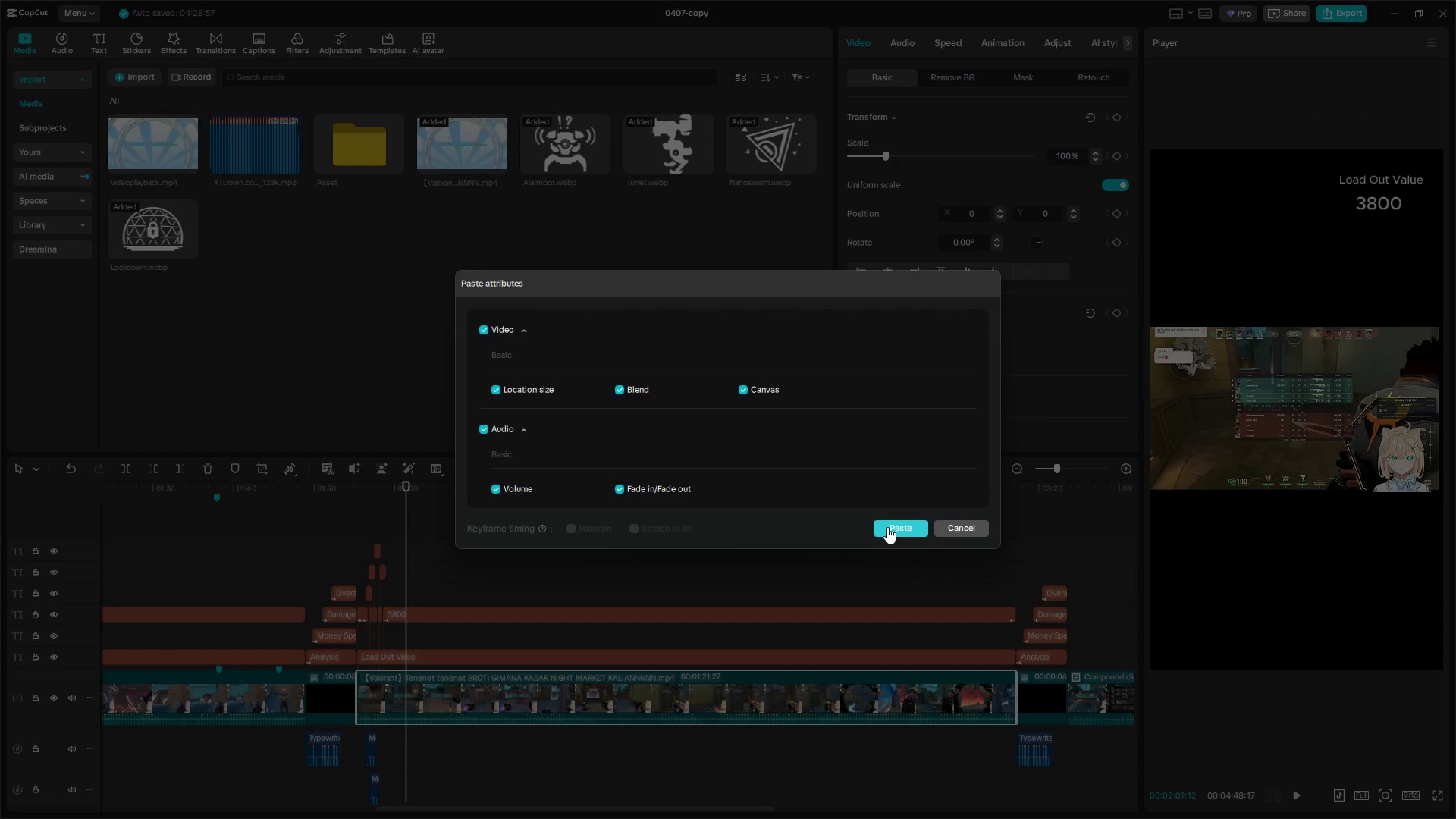 
left_click([887, 520])
 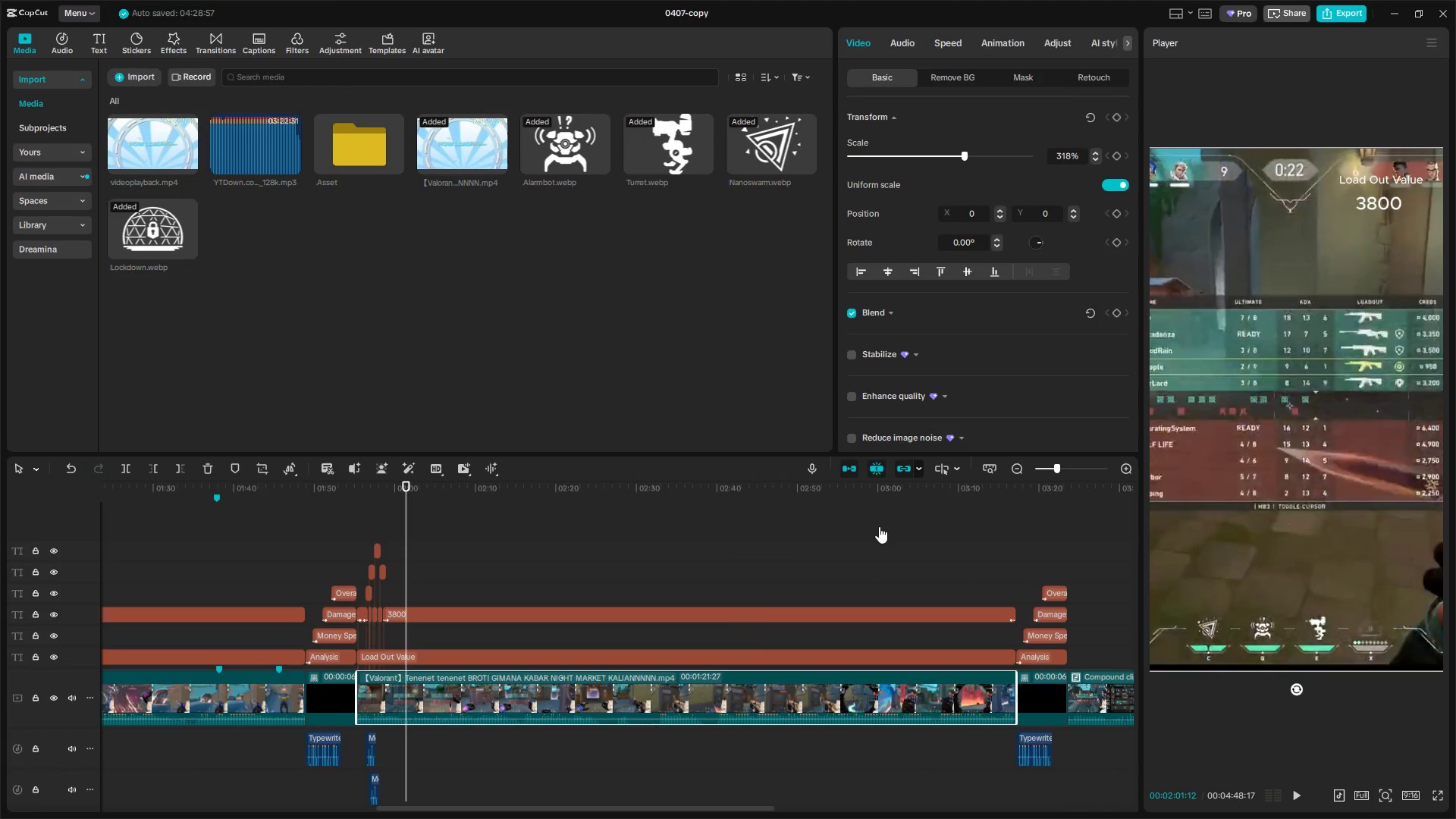 
key(Space)
 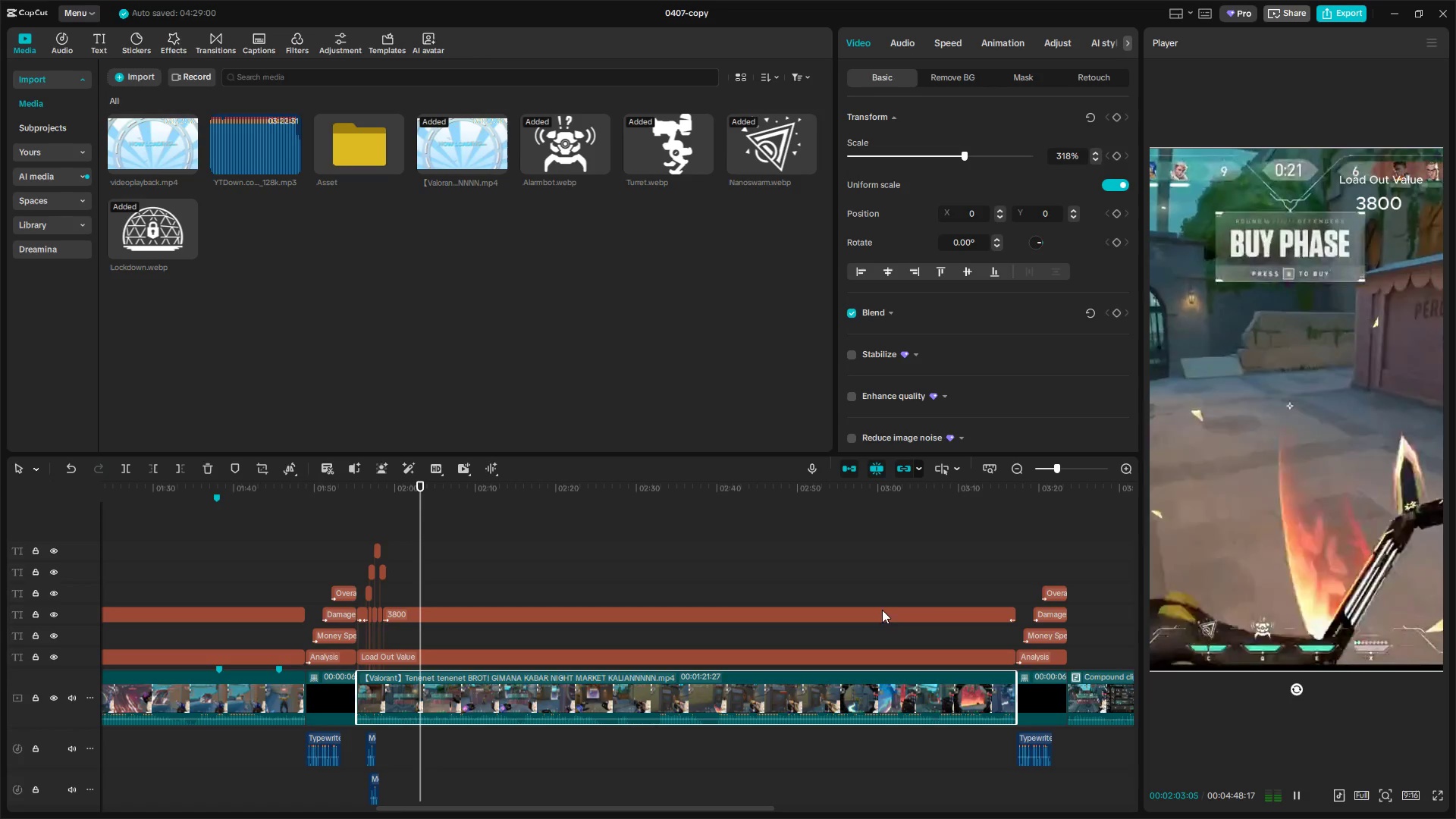 
left_click([996, 565])
 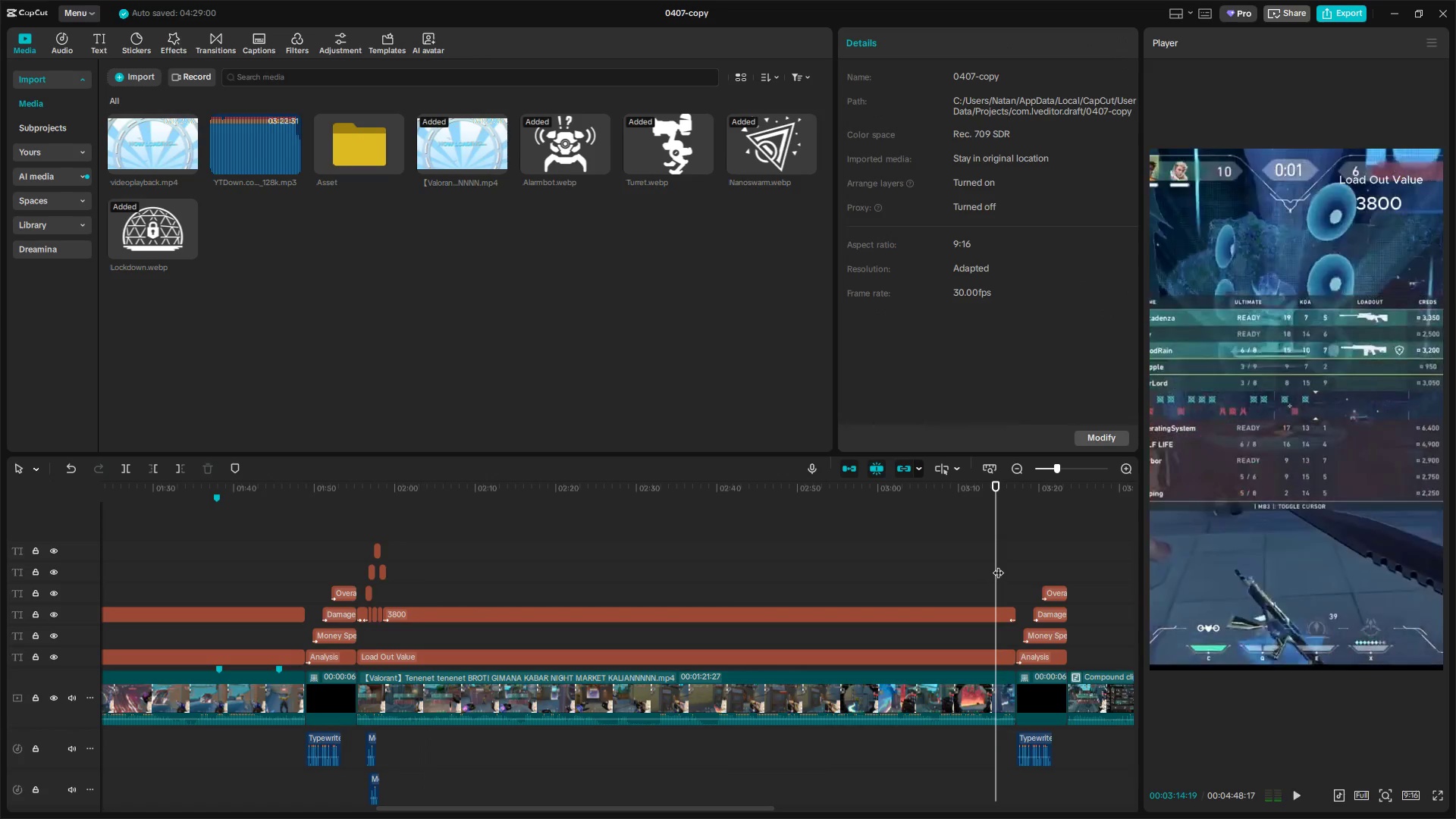 
key(Space)
 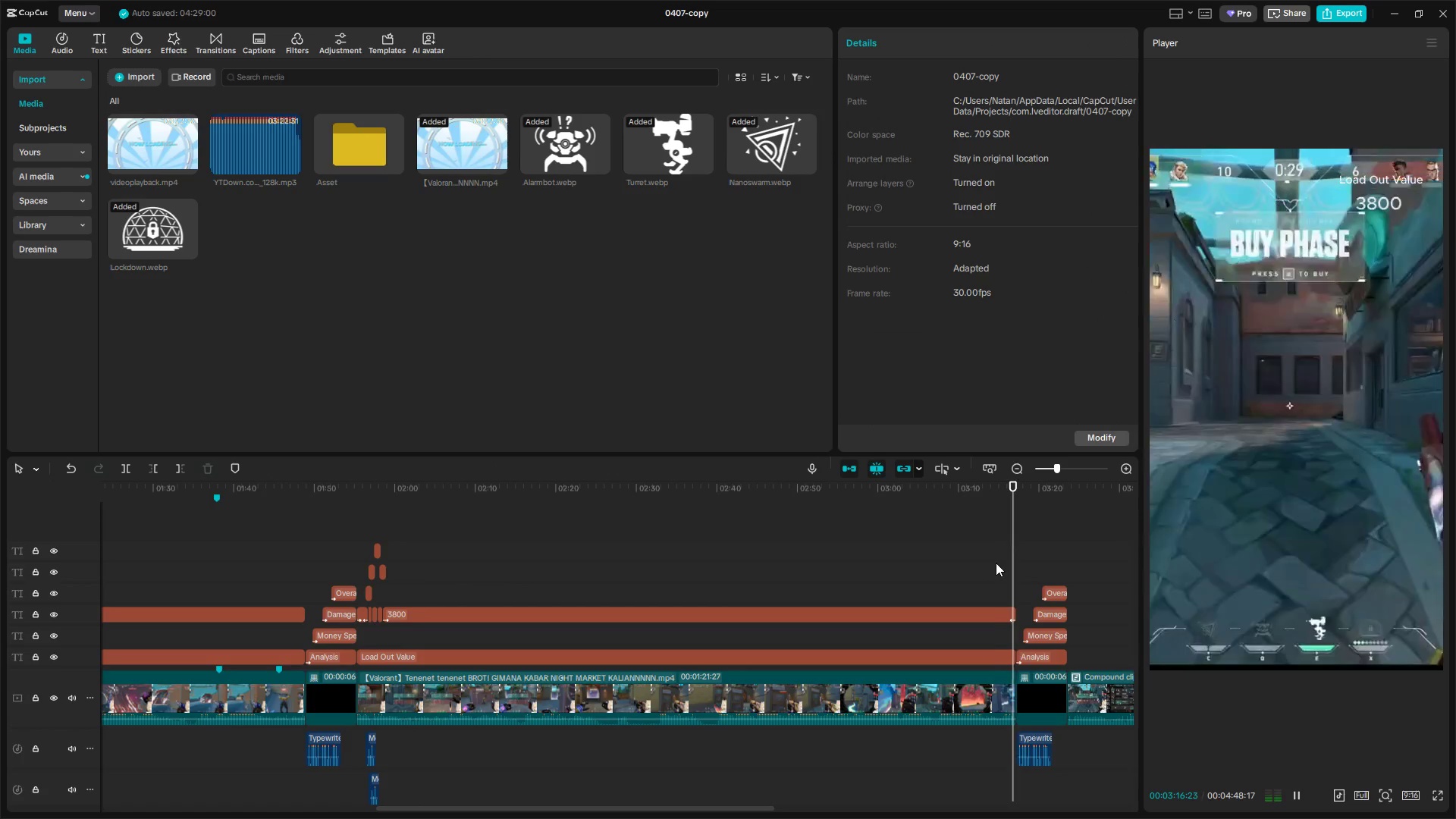 
hold_key(key=AltLeft, duration=0.91)
scroll: coordinate [984, 569], scroll_direction: down, amount: 3.0
 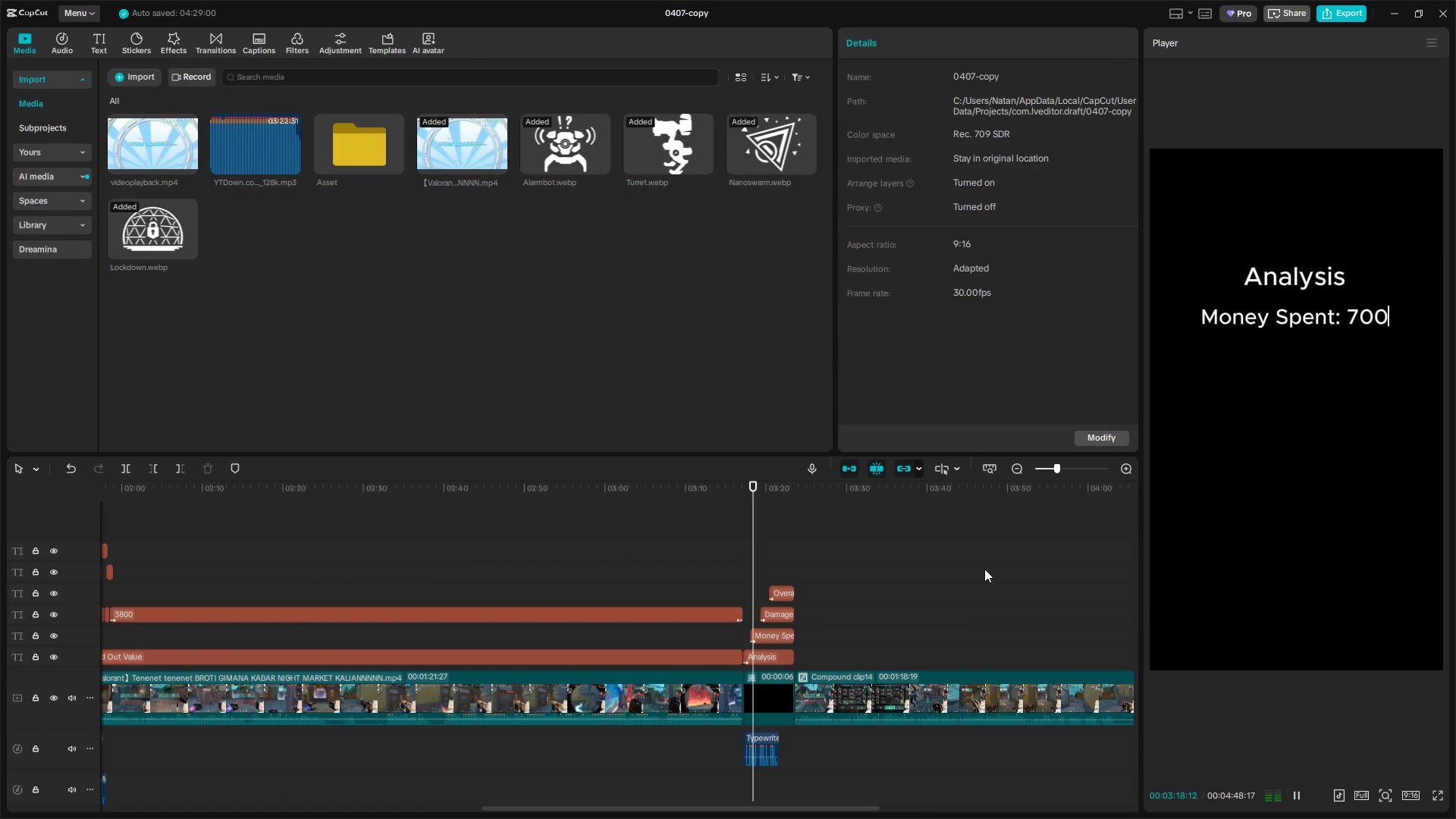 
key(Space)
 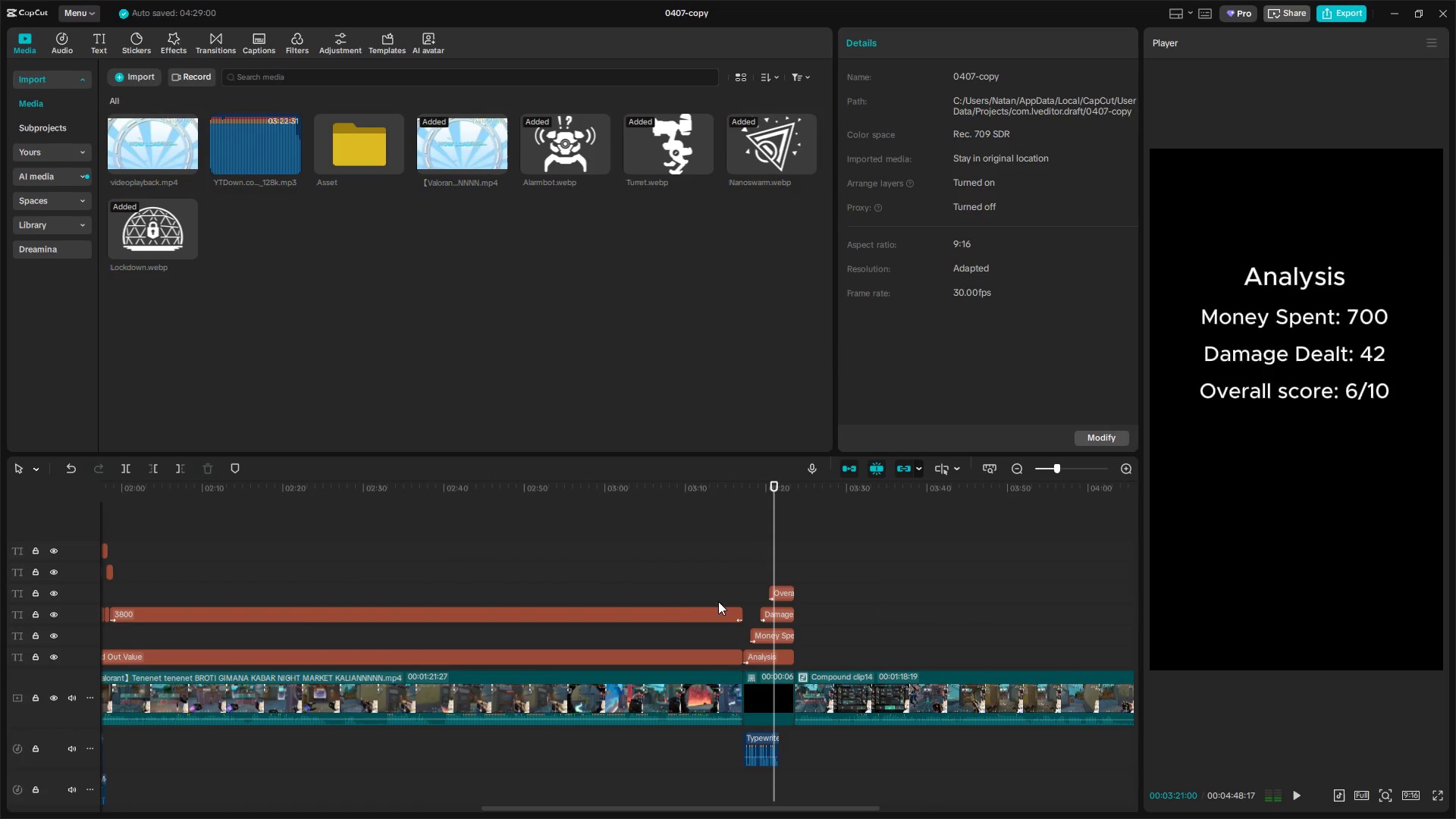 
left_click([706, 598])
 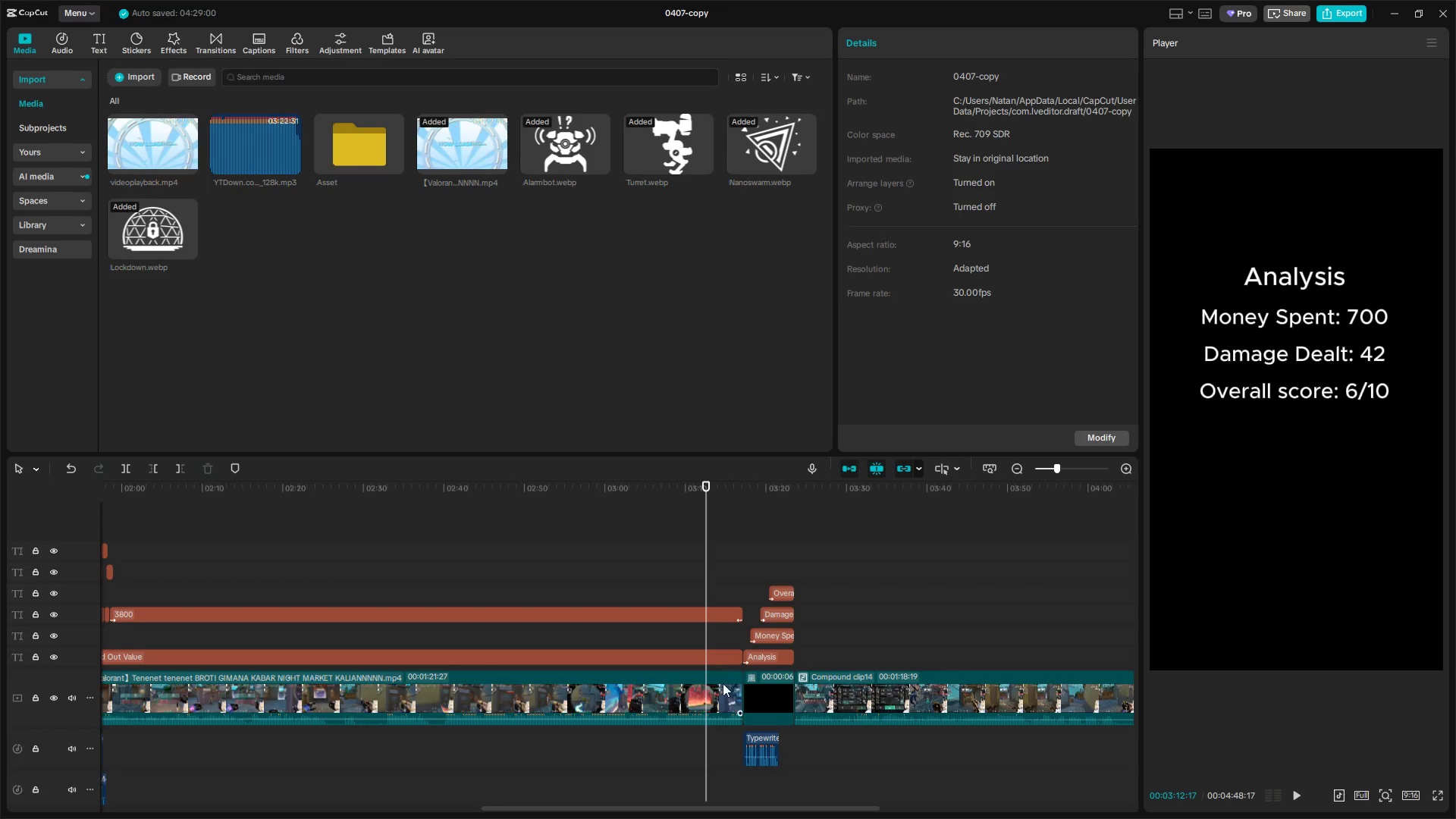 
left_click([720, 698])
 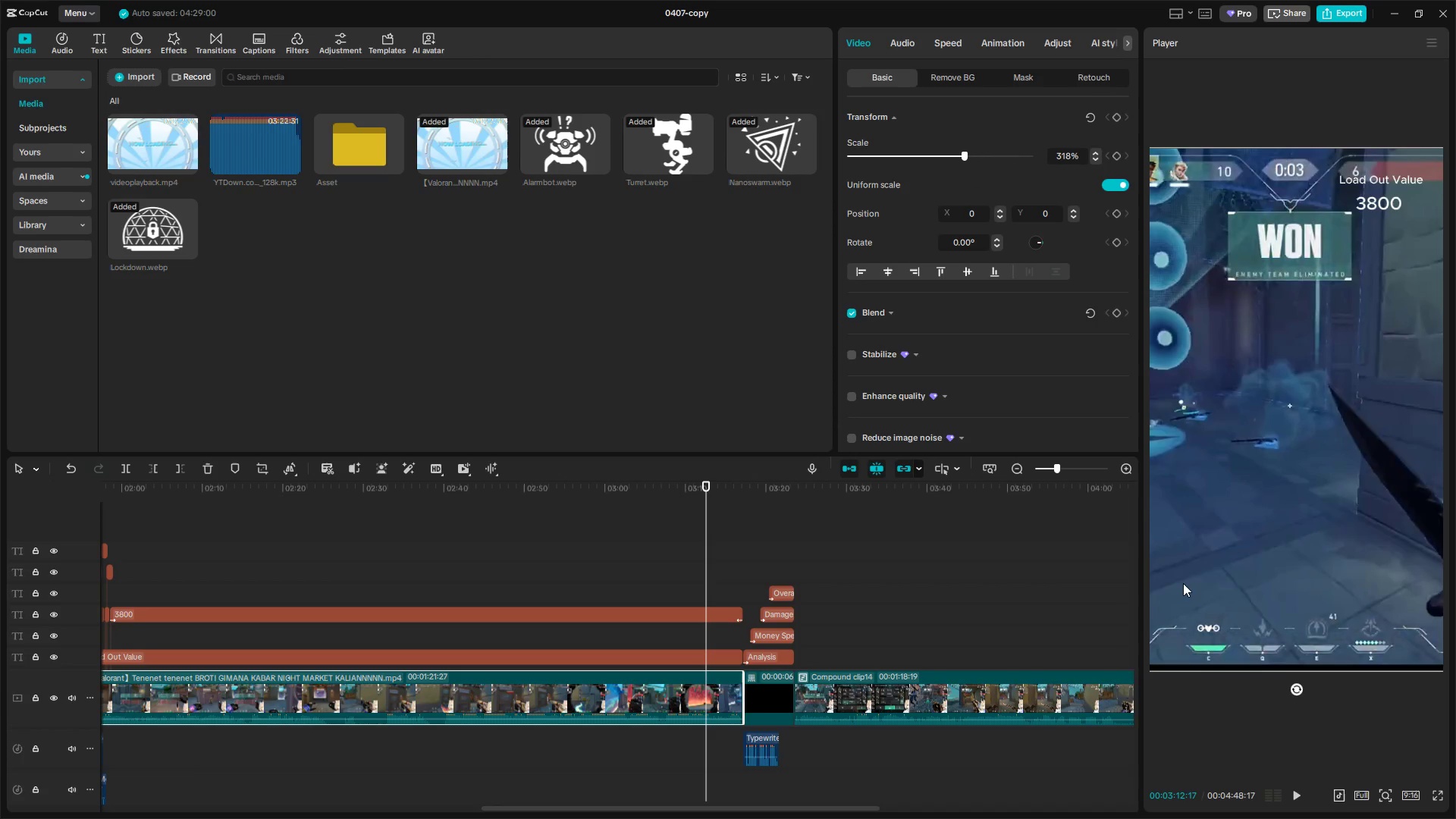 
left_click_drag(start_coordinate=[1293, 538], to_coordinate=[1089, 534])
 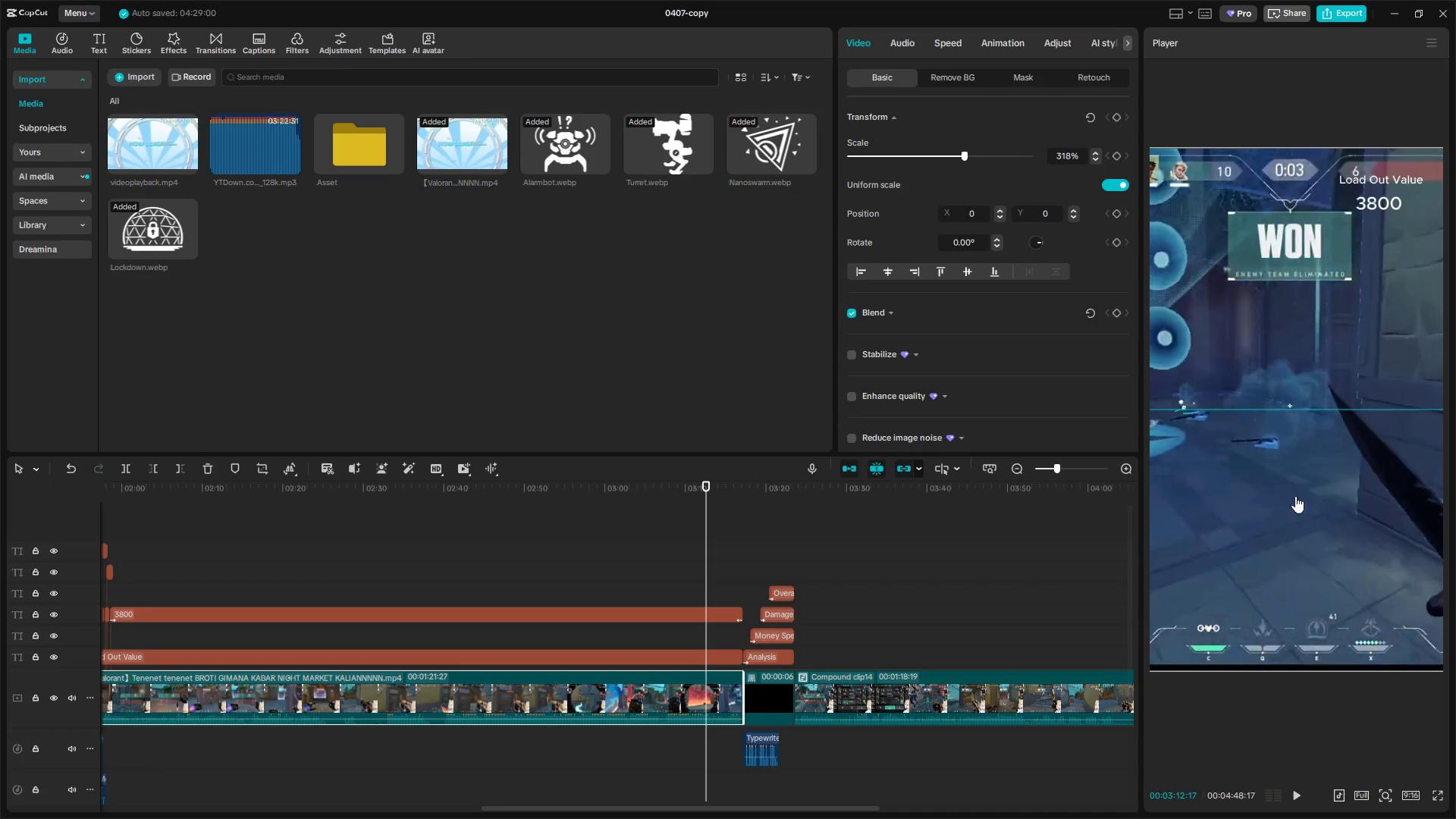 
left_click_drag(start_coordinate=[1308, 491], to_coordinate=[1185, 490])
 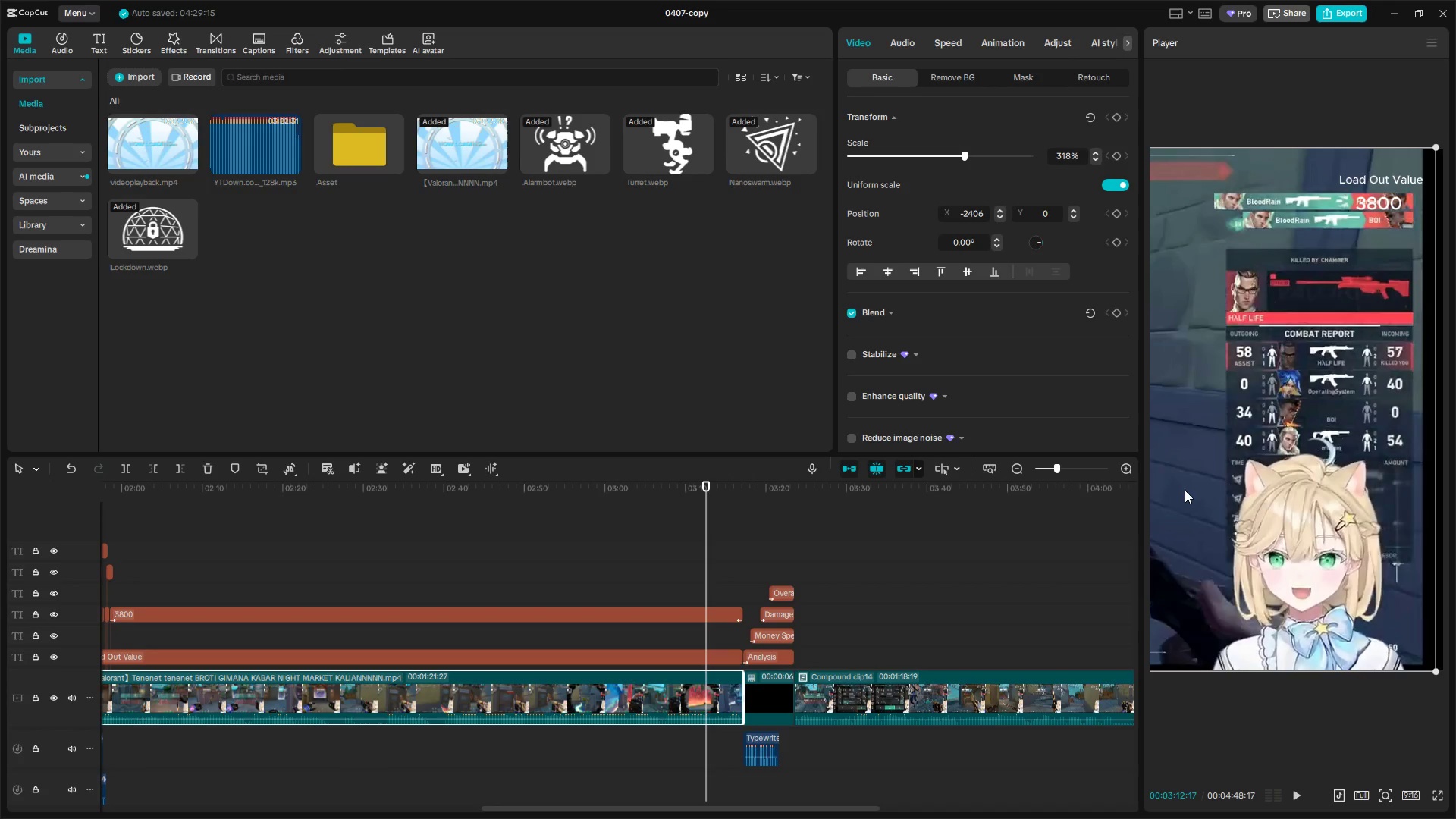 
wait(23.02)
 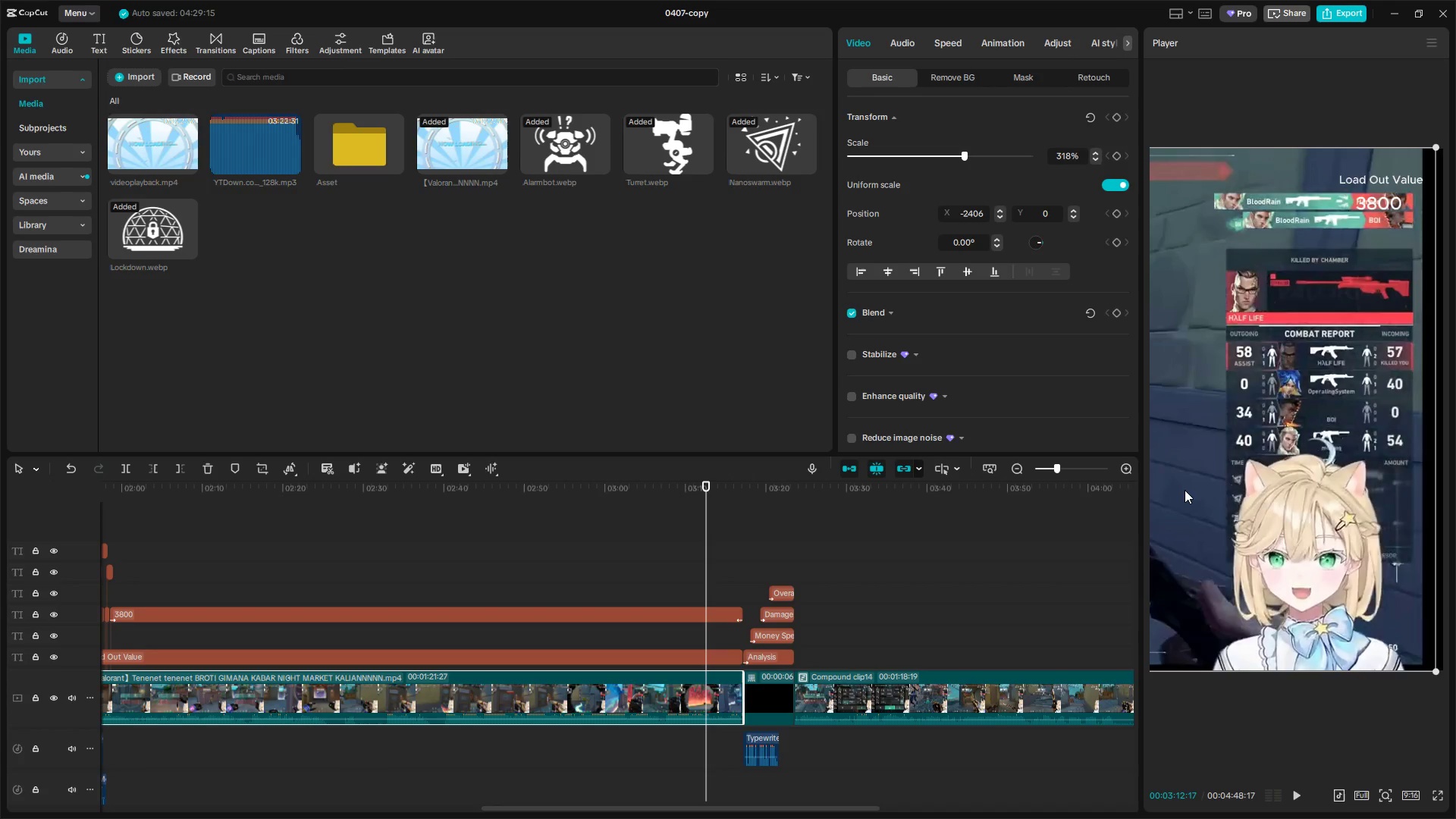 
hold_key(key=ControlLeft, duration=0.31)
 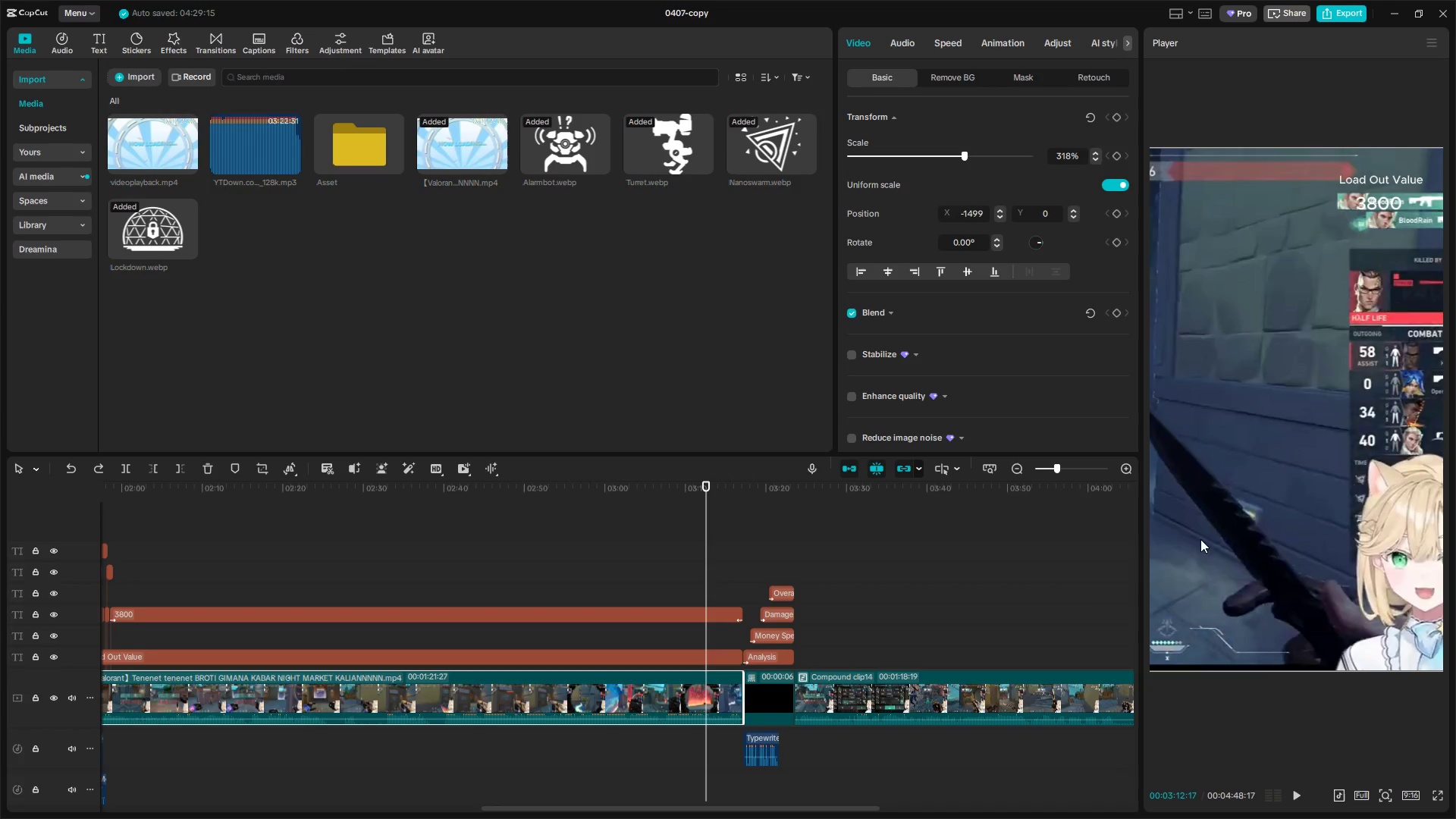 
key(Z)
 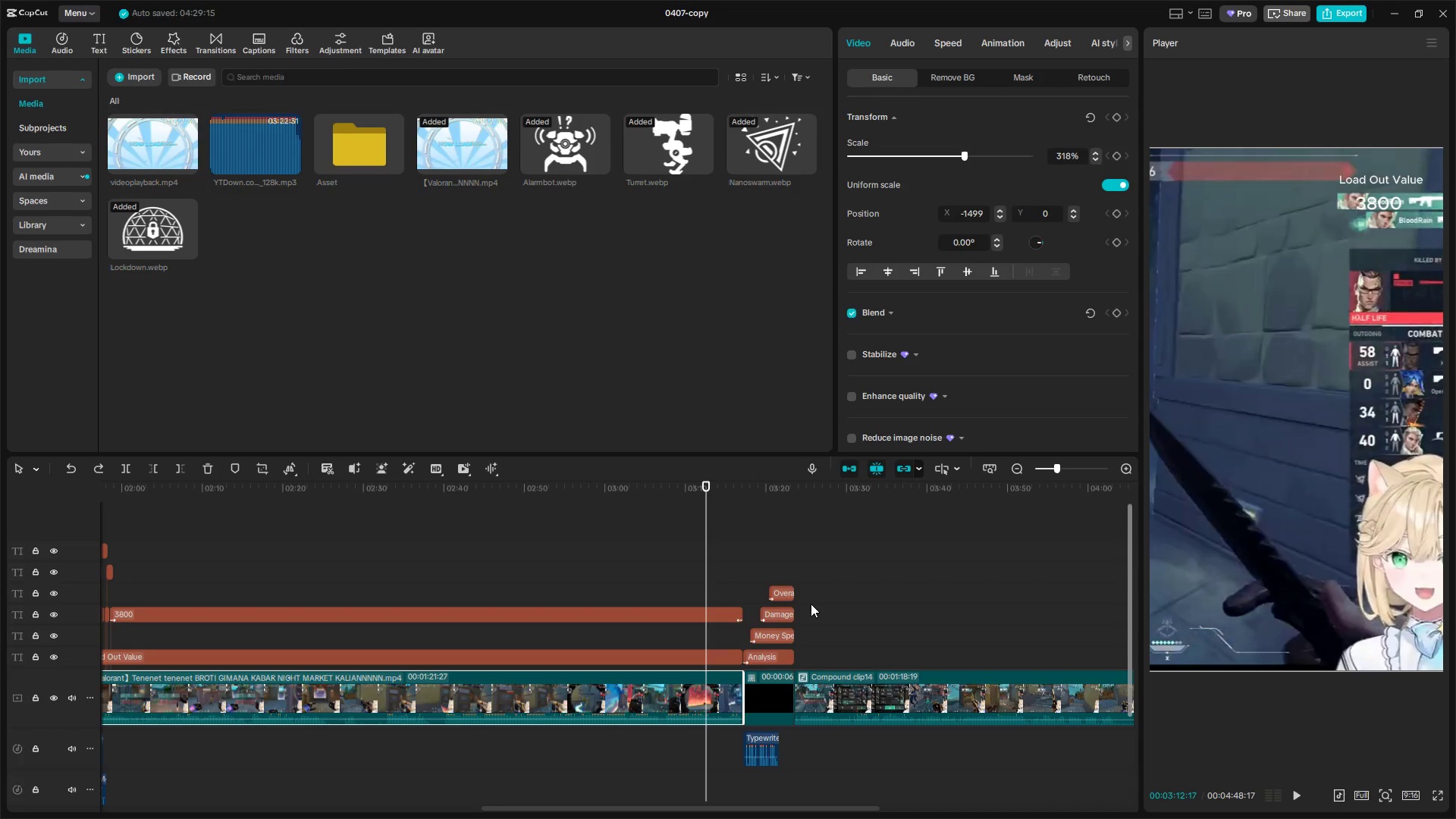 
key(Control+Z)
 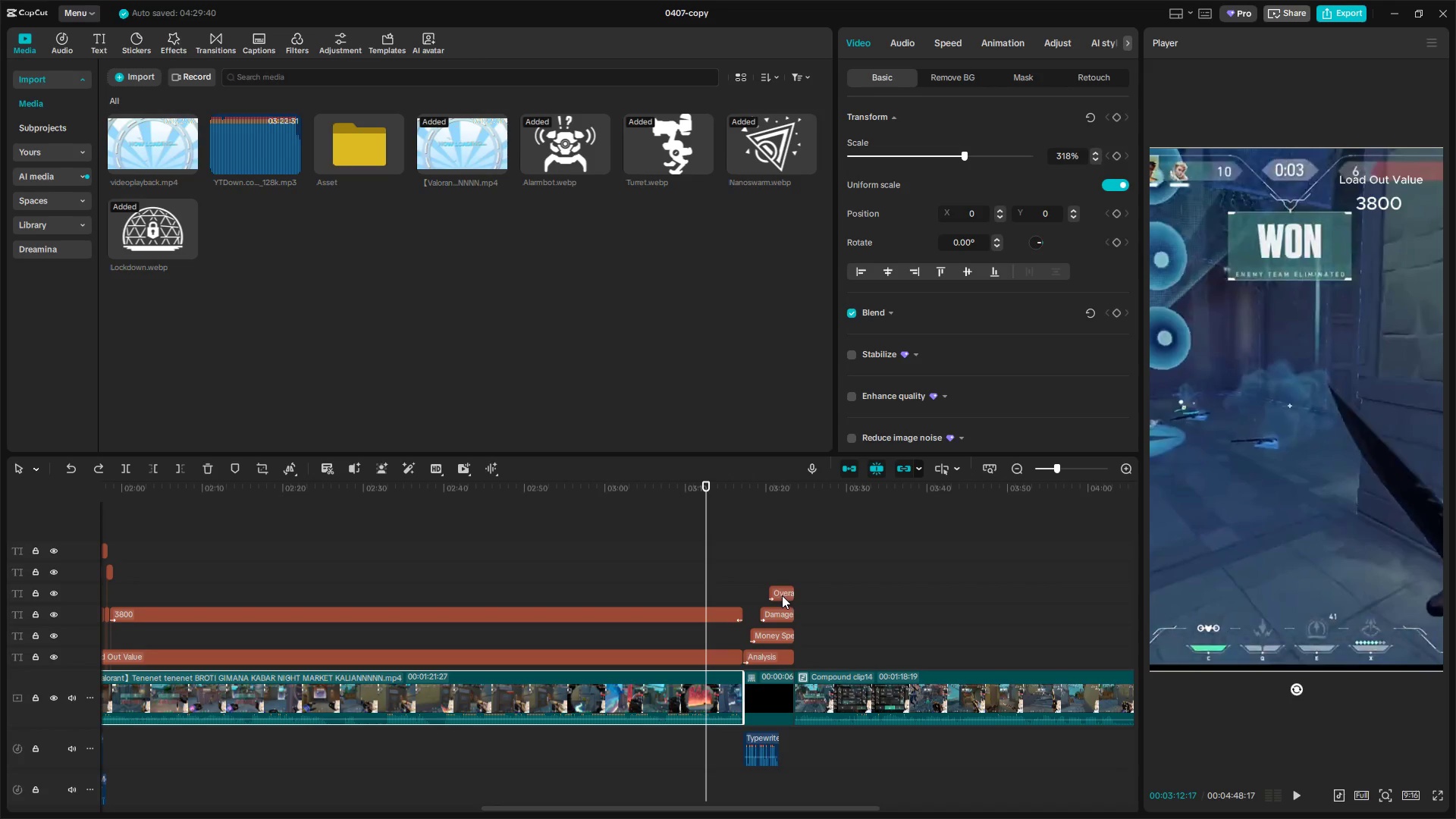 
double_click([788, 608])
 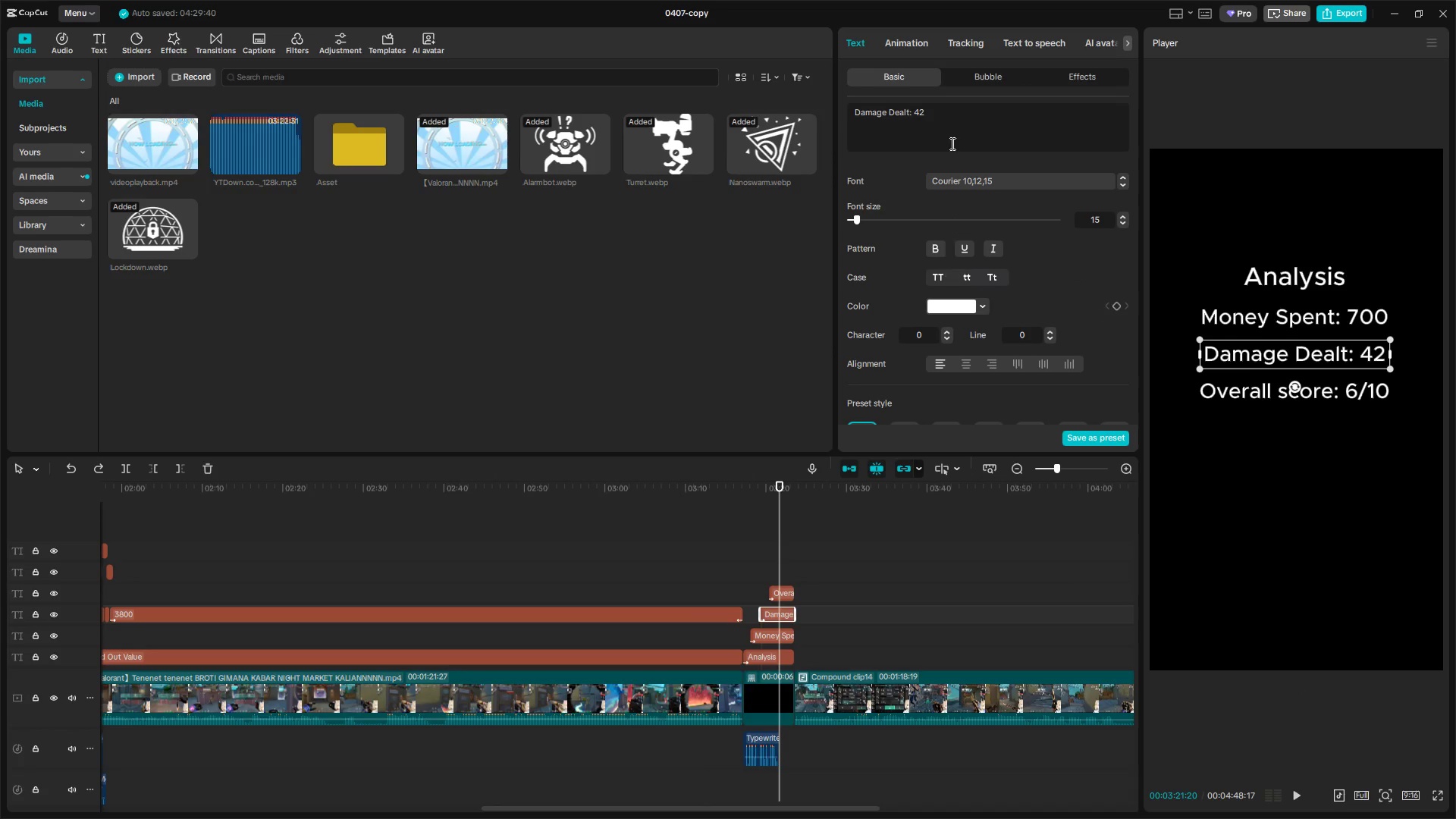 
left_click([945, 113])
 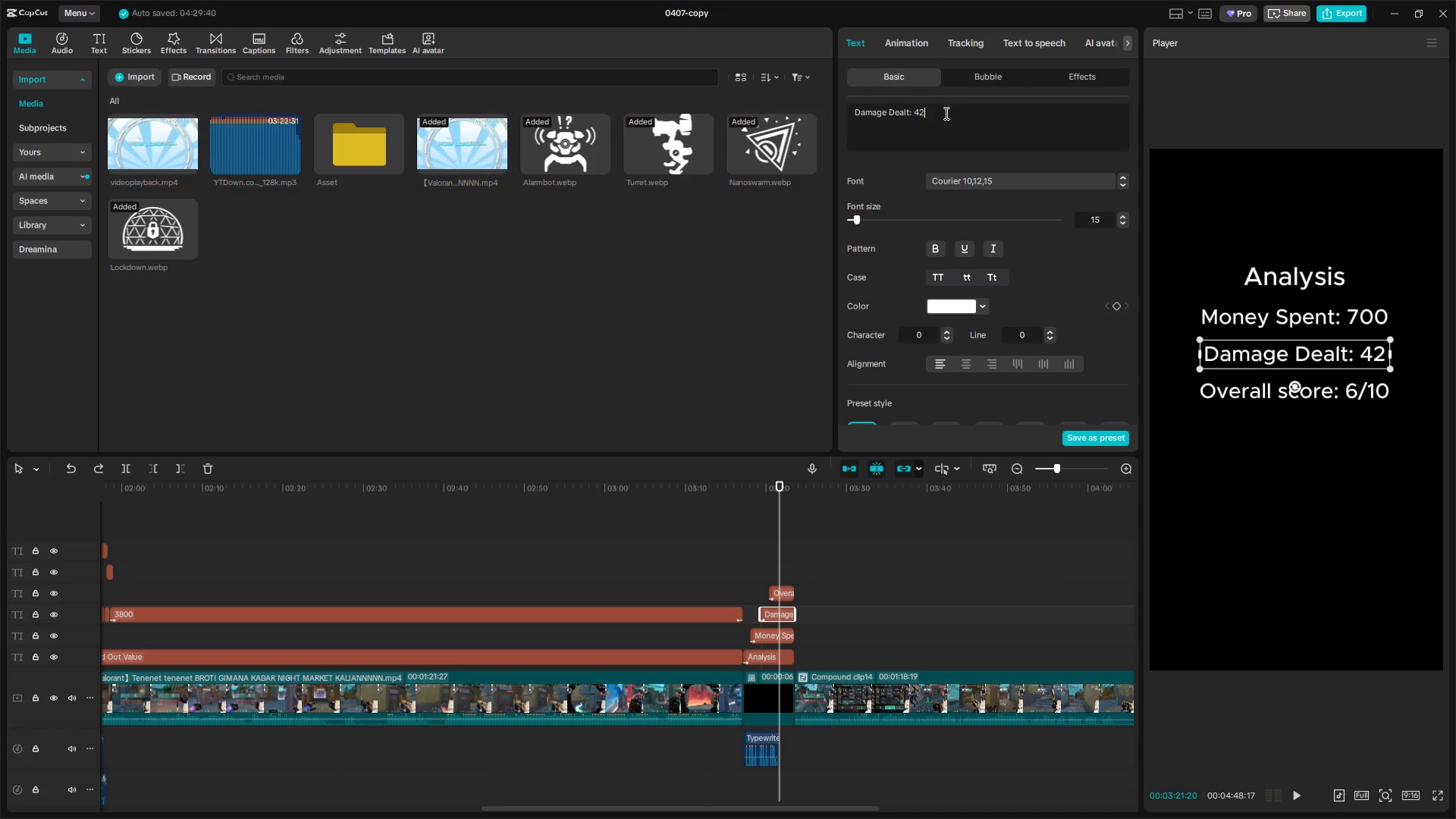 
key(Backspace)
key(Backspace)
type(132)
 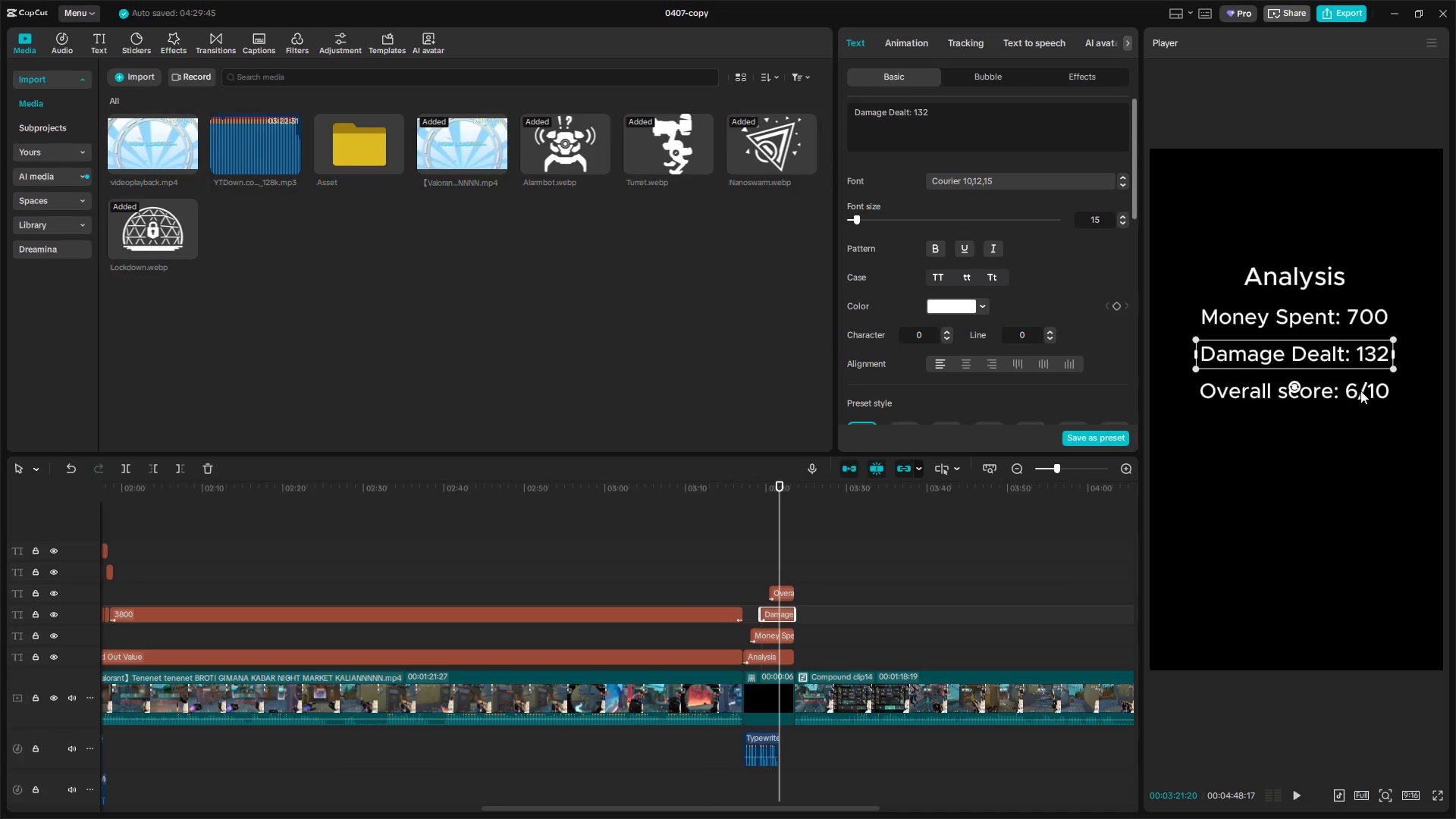 
left_click([1376, 306])
 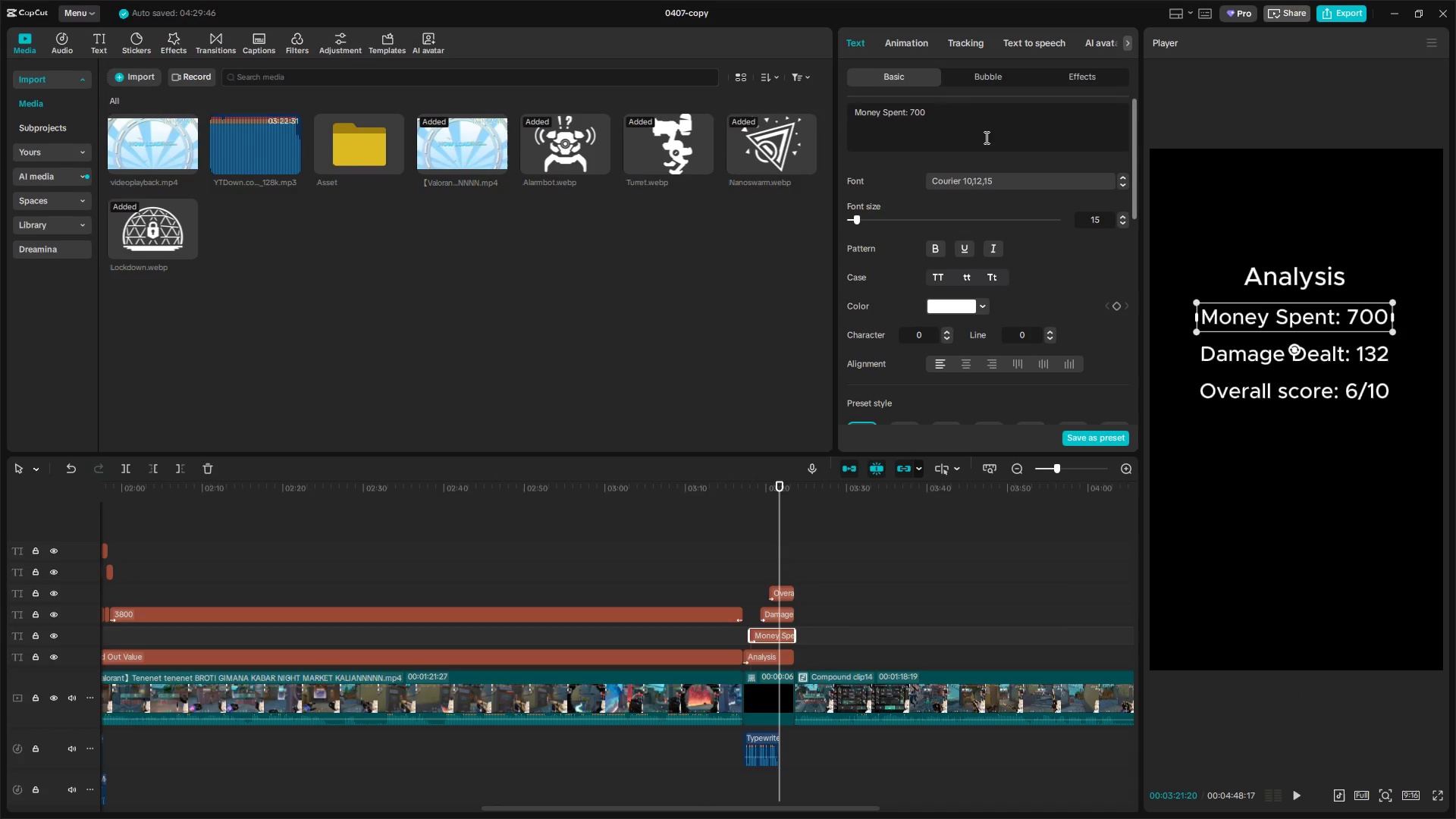 
left_click([960, 121])
 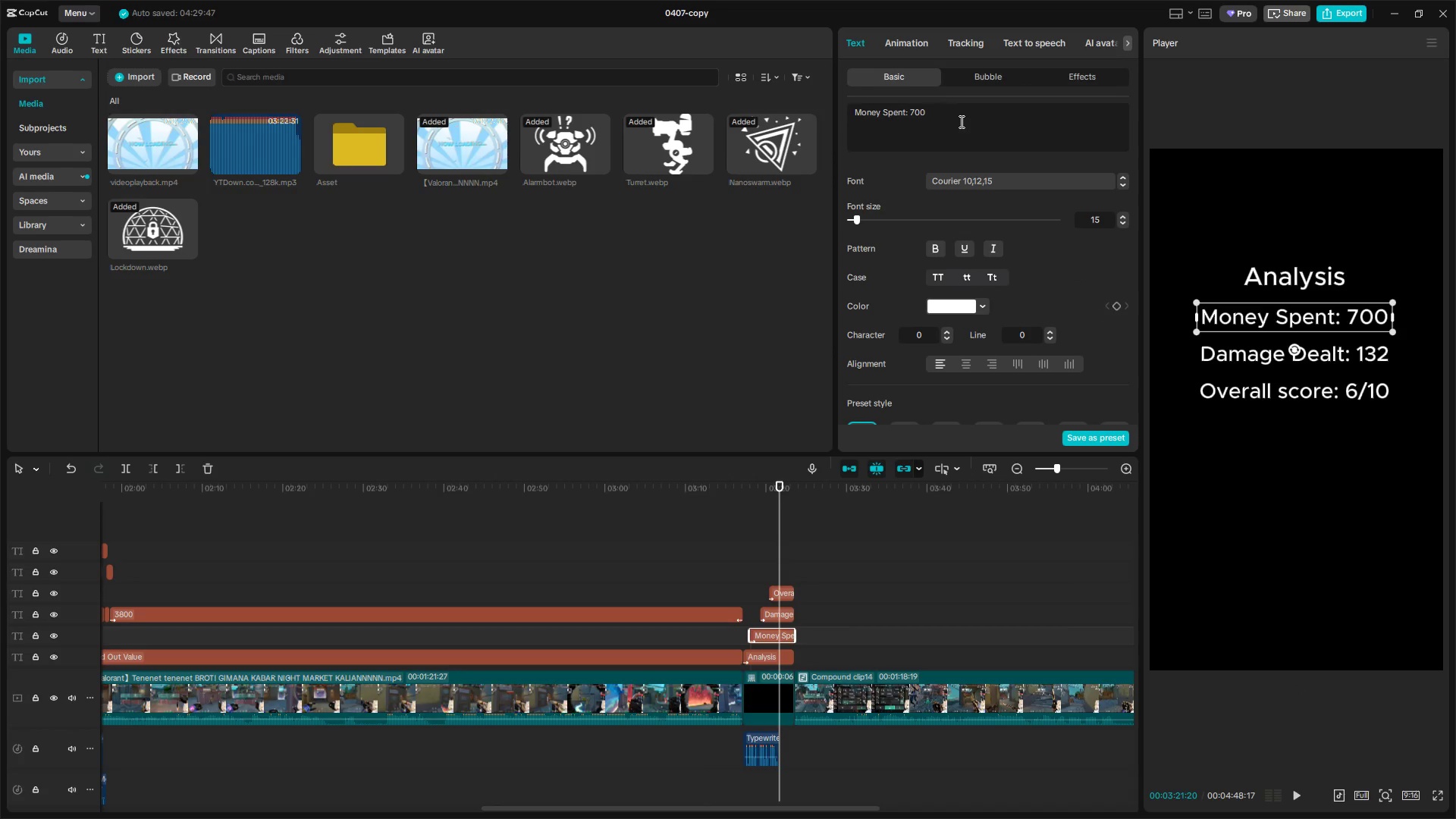 
key(Backspace)
key(Backspace)
key(Backspace)
type(3800)
 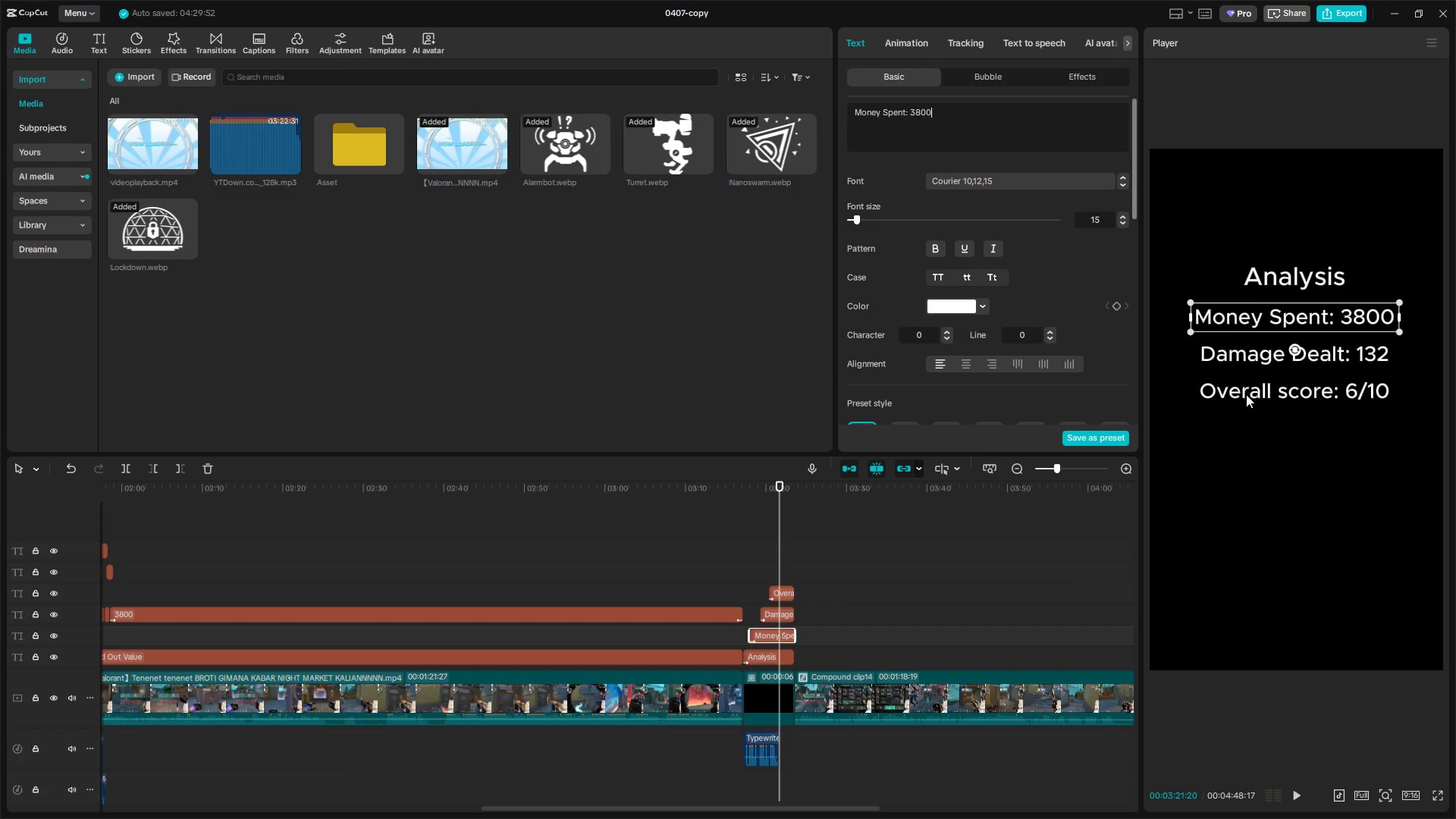 
left_click([1368, 393])
 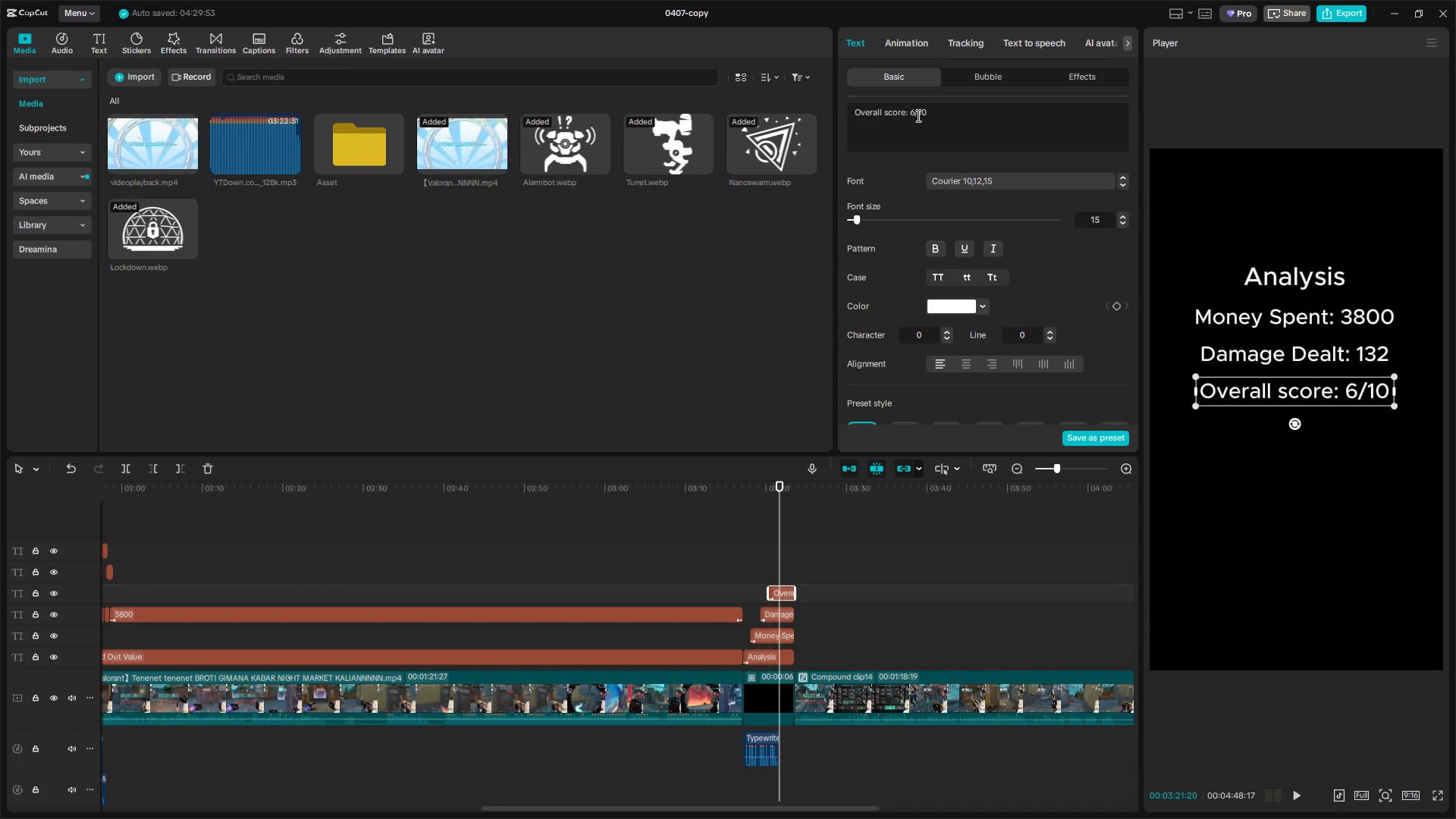 
left_click([915, 115])
 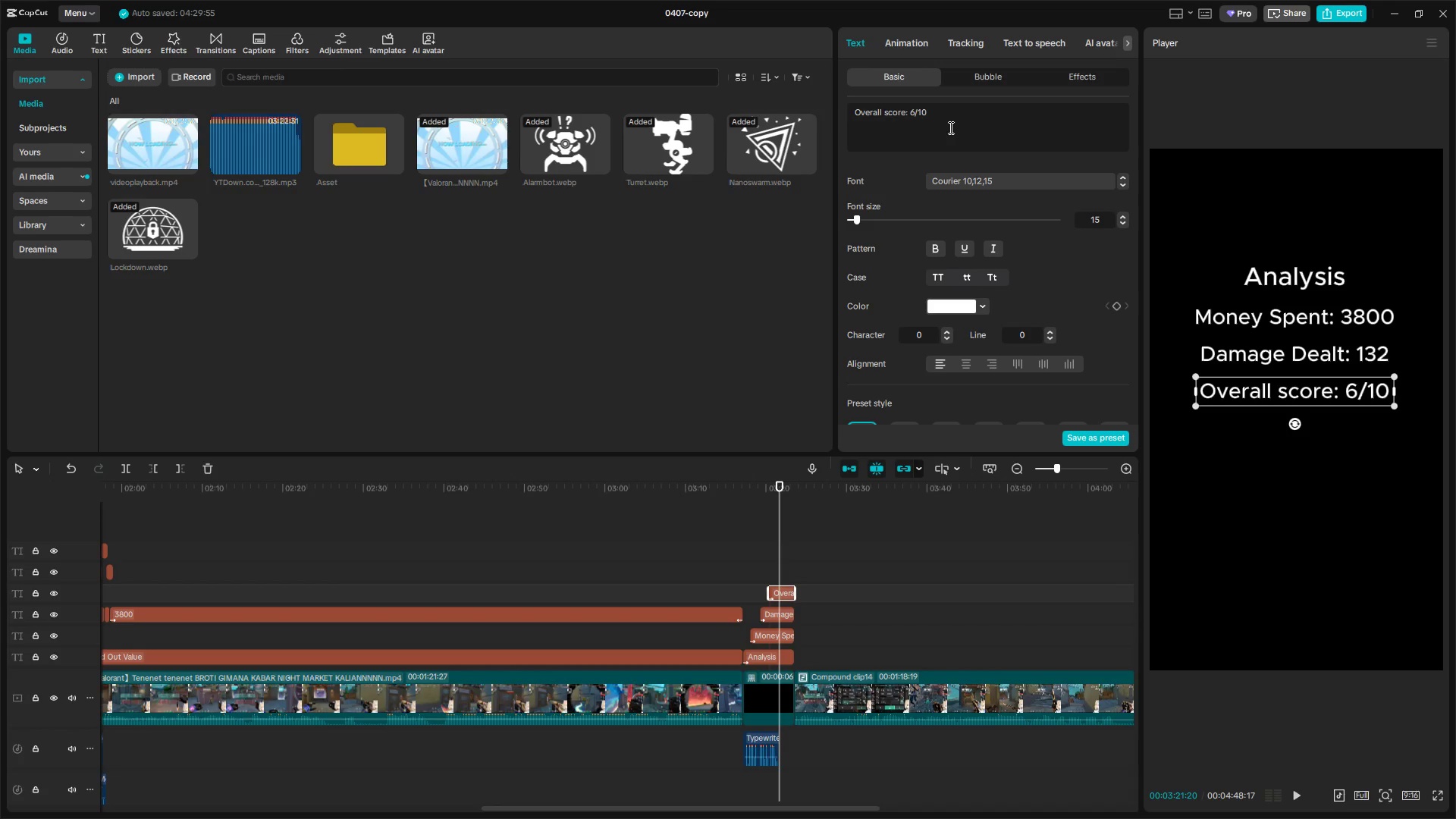 
key(Backspace)
 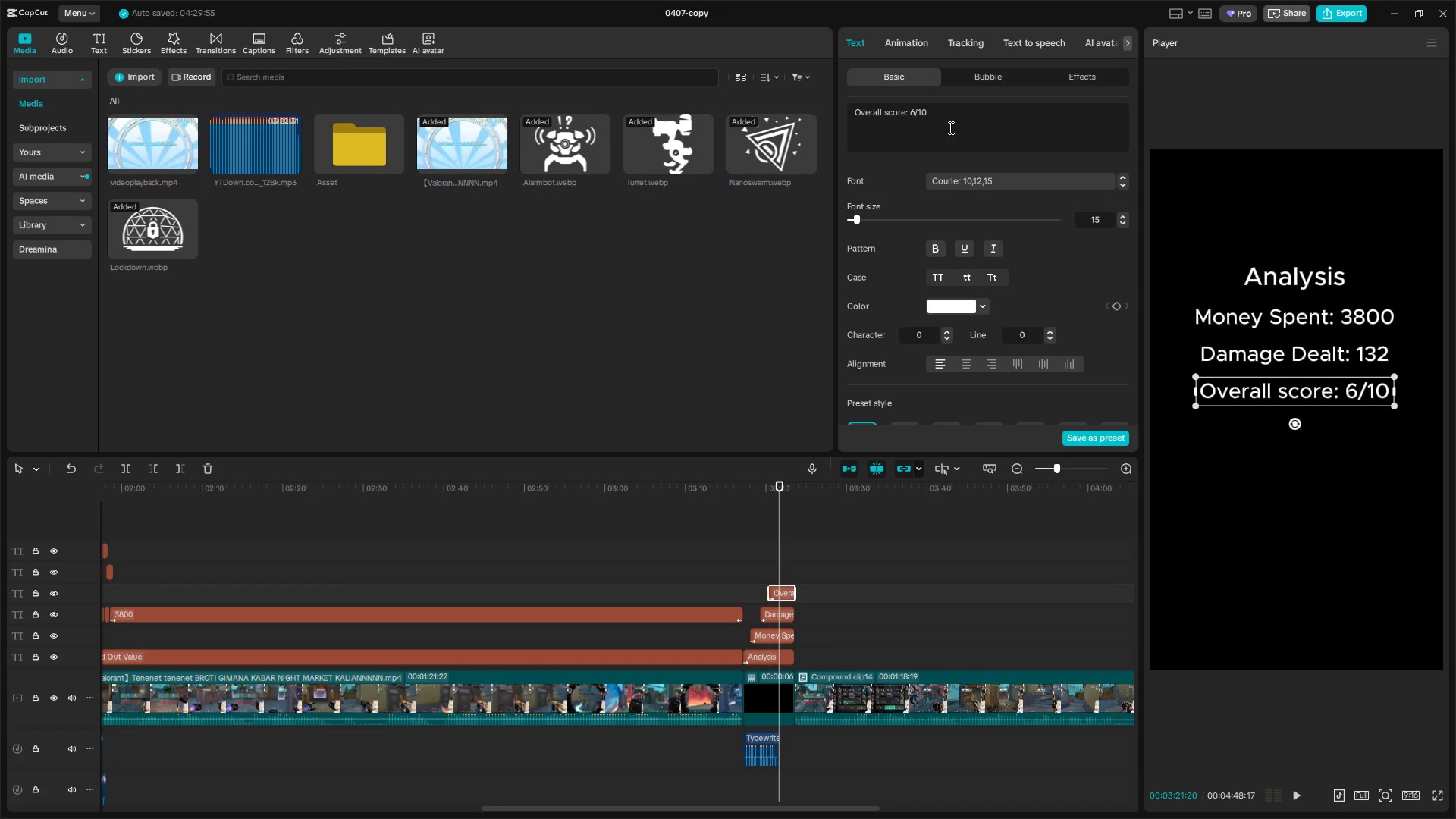 
key(5)
 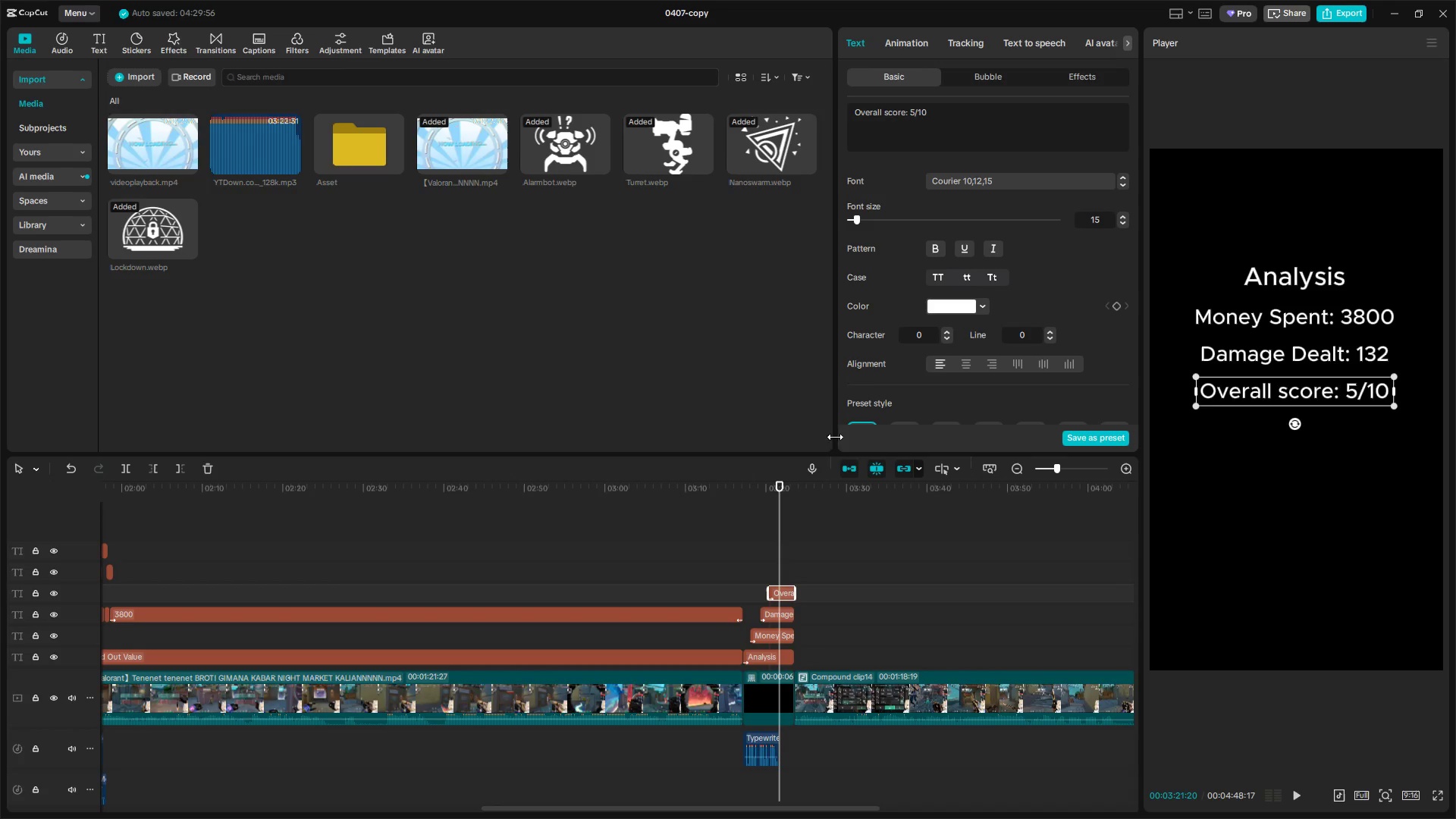 
hold_key(key=AltLeft, duration=1.5)
scroll: coordinate [874, 514], scroll_direction: down, amount: 4.0
 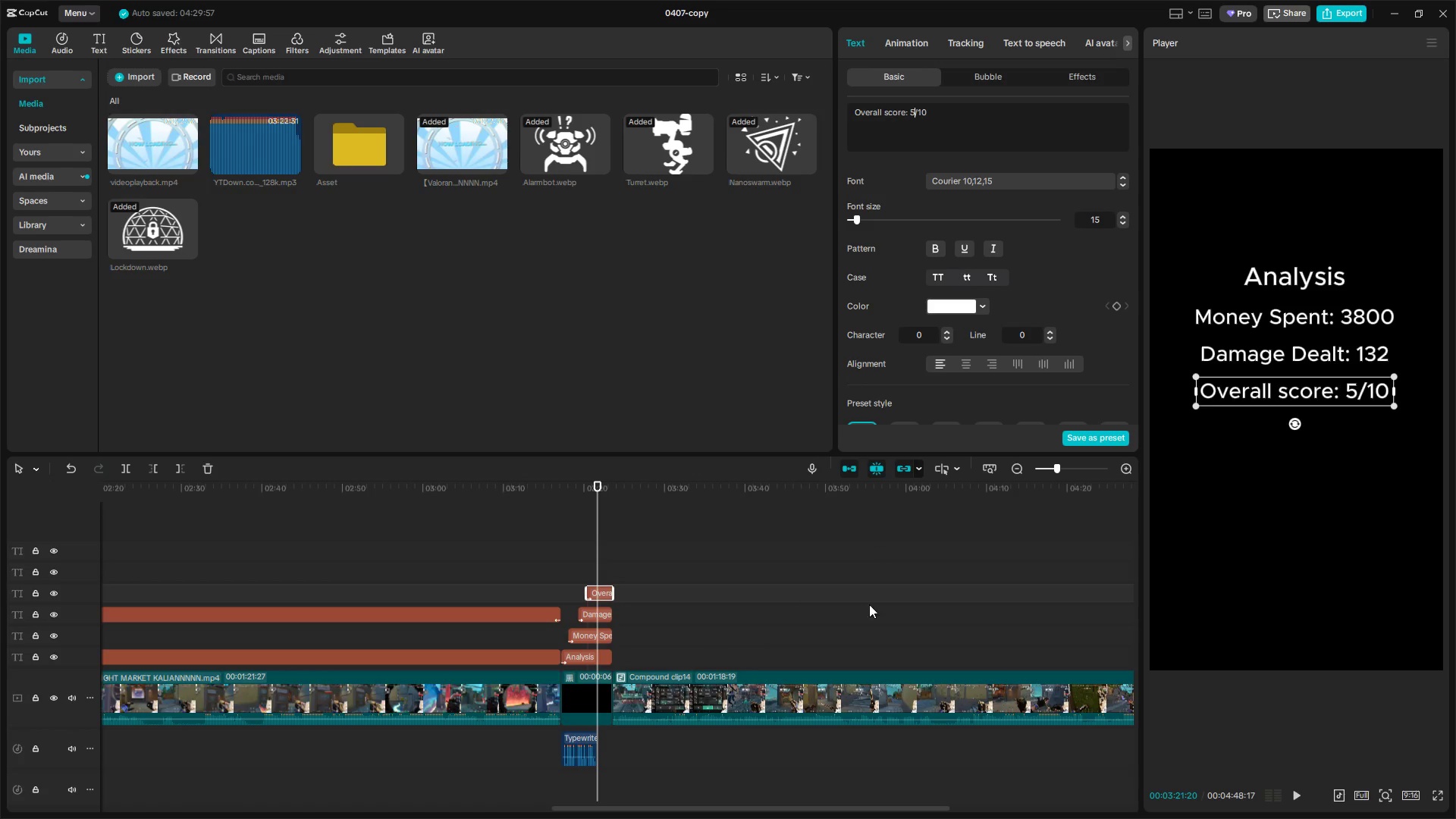 
key(Alt+AltLeft)
 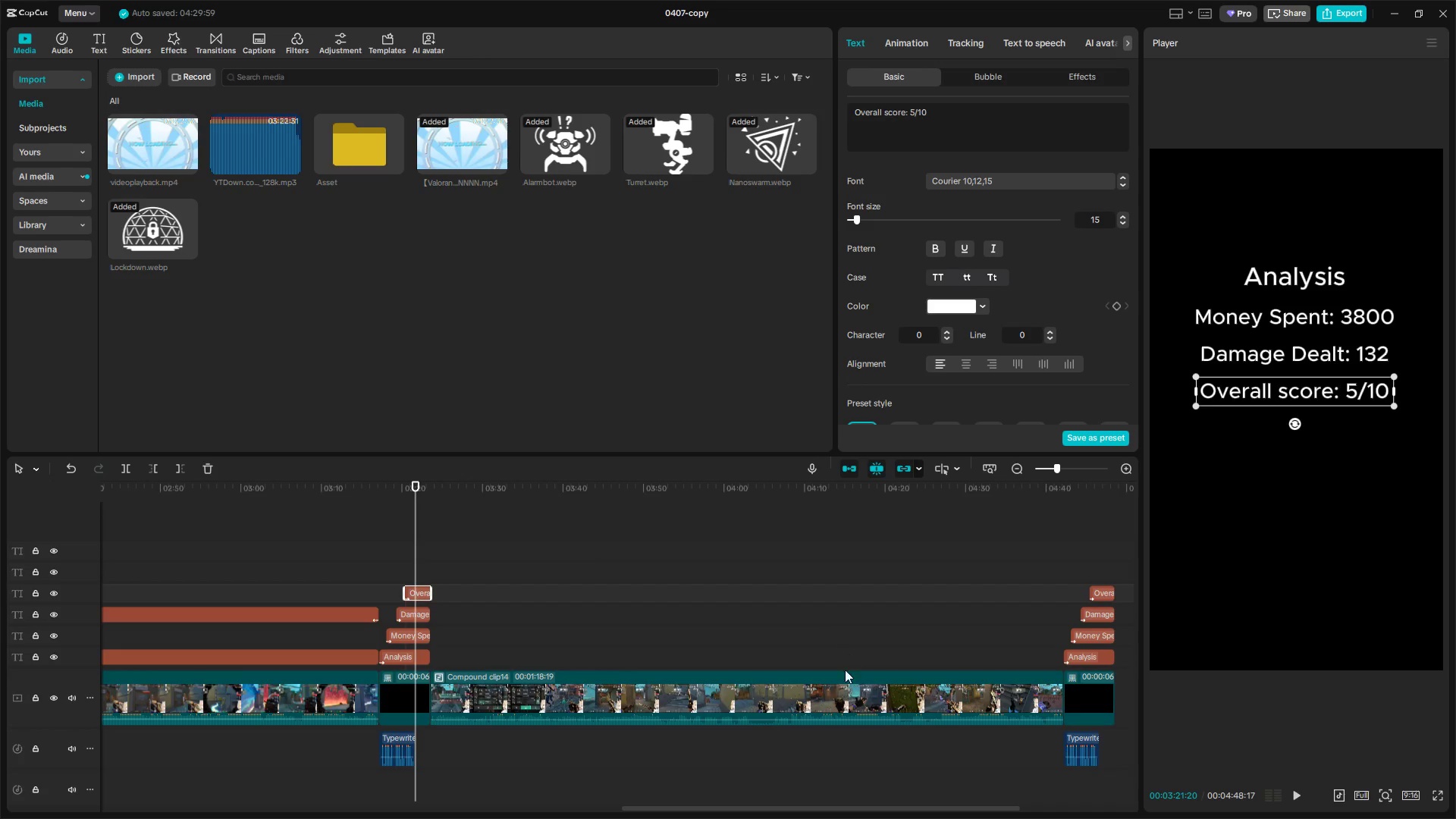 
key(Alt+AltLeft)
 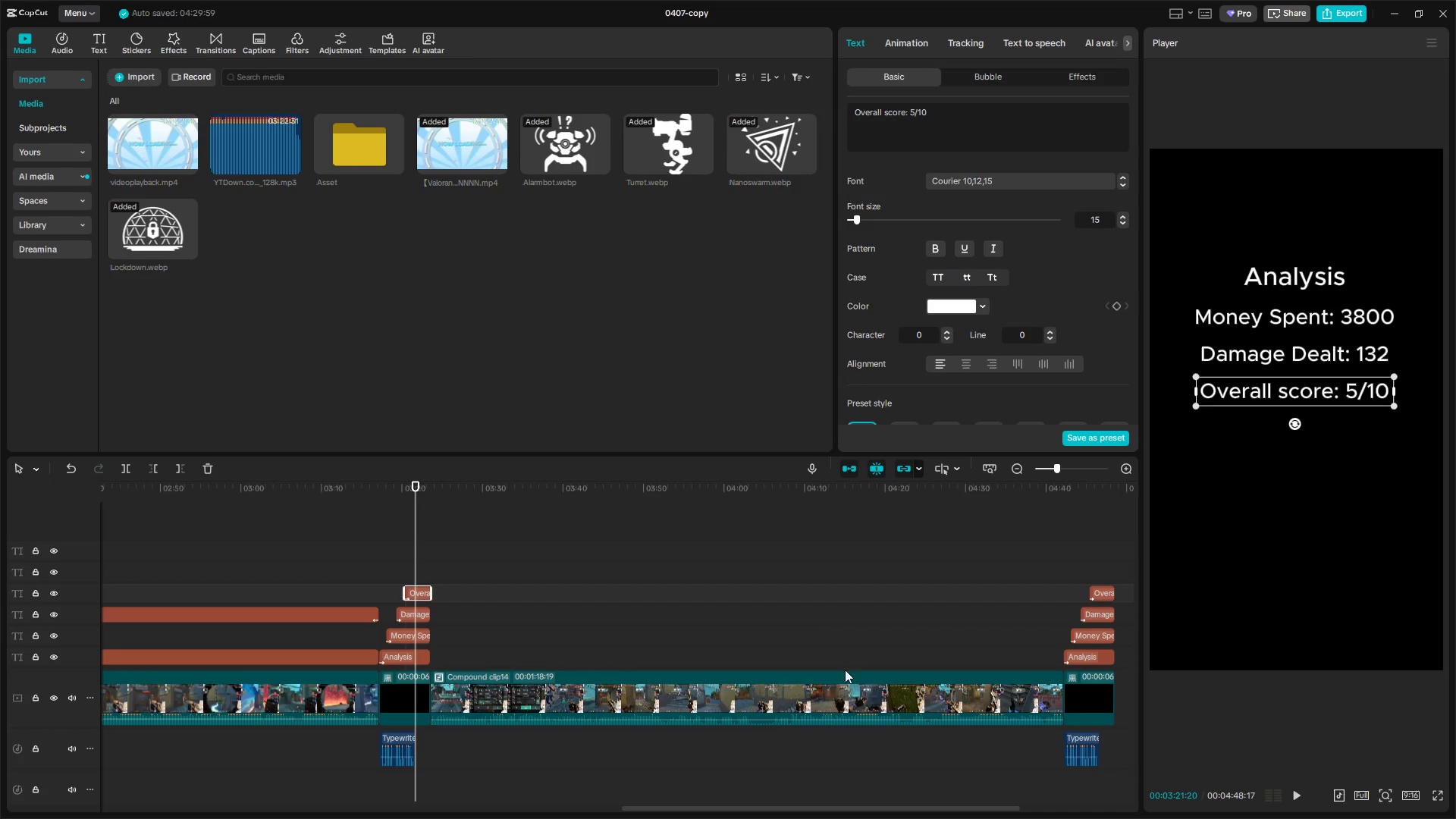 
key(Alt+AltLeft)
 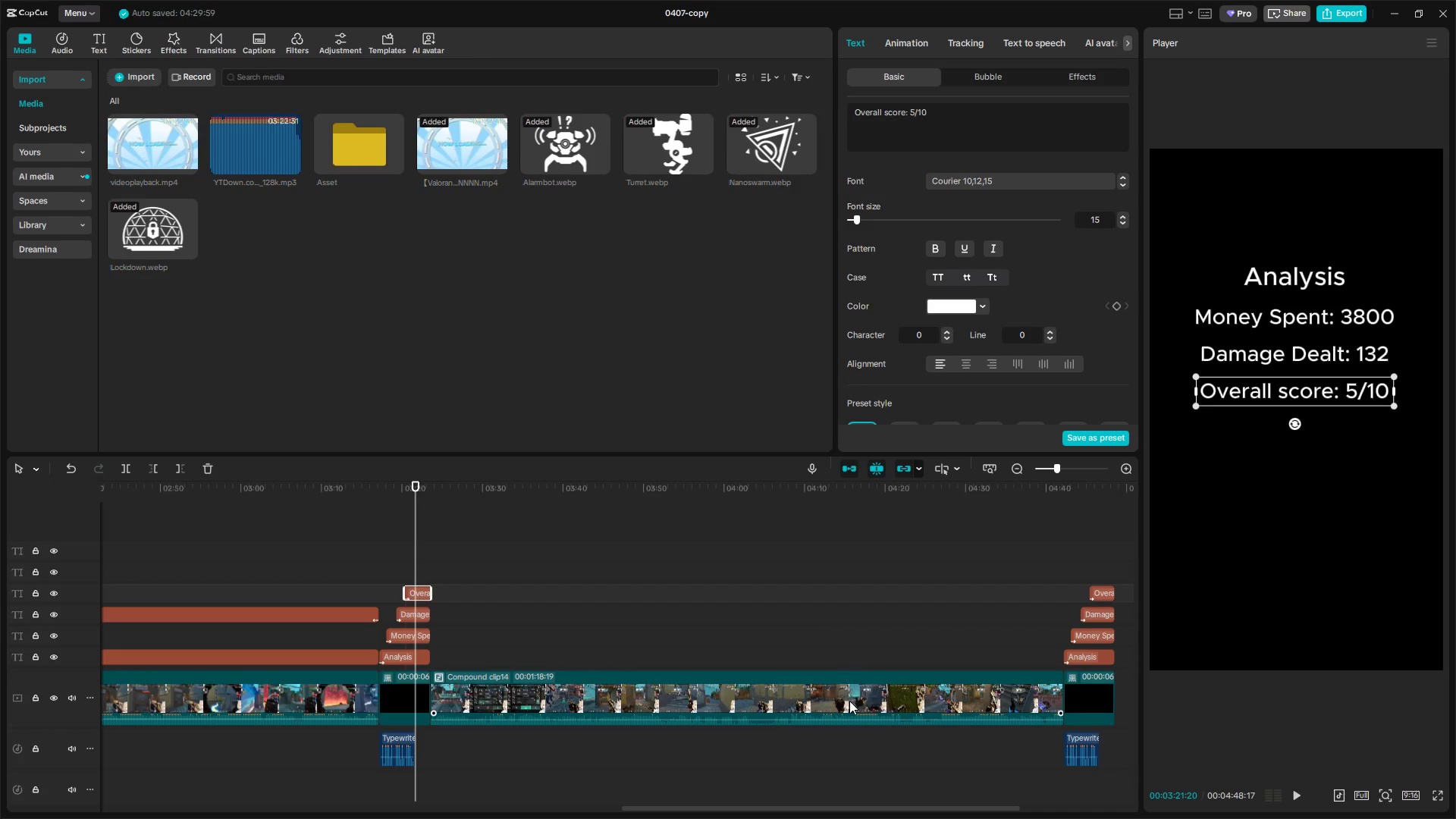 
scroll: coordinate [852, 636], scroll_direction: down, amount: 2.0
 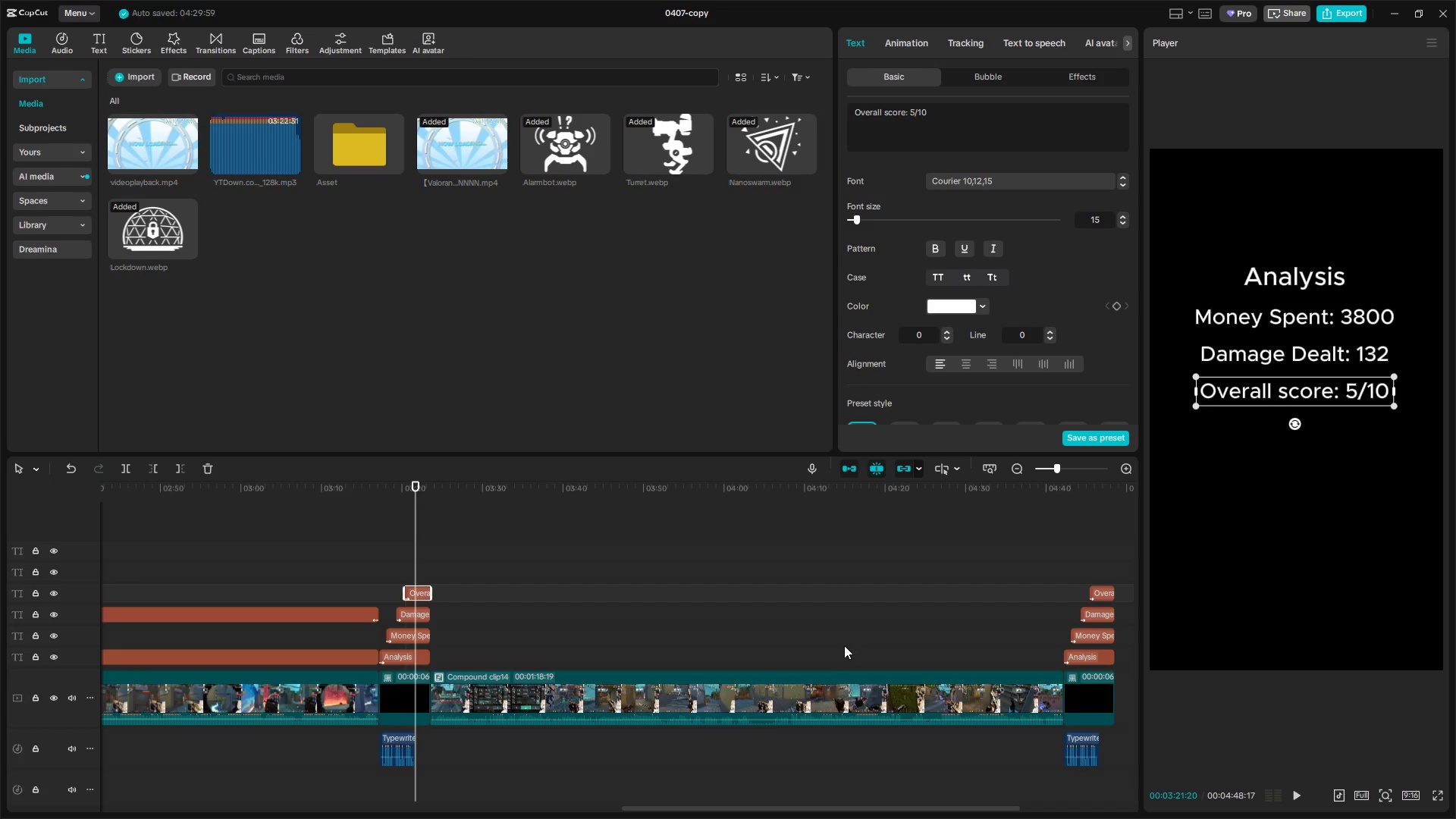 
right_click([849, 701])
 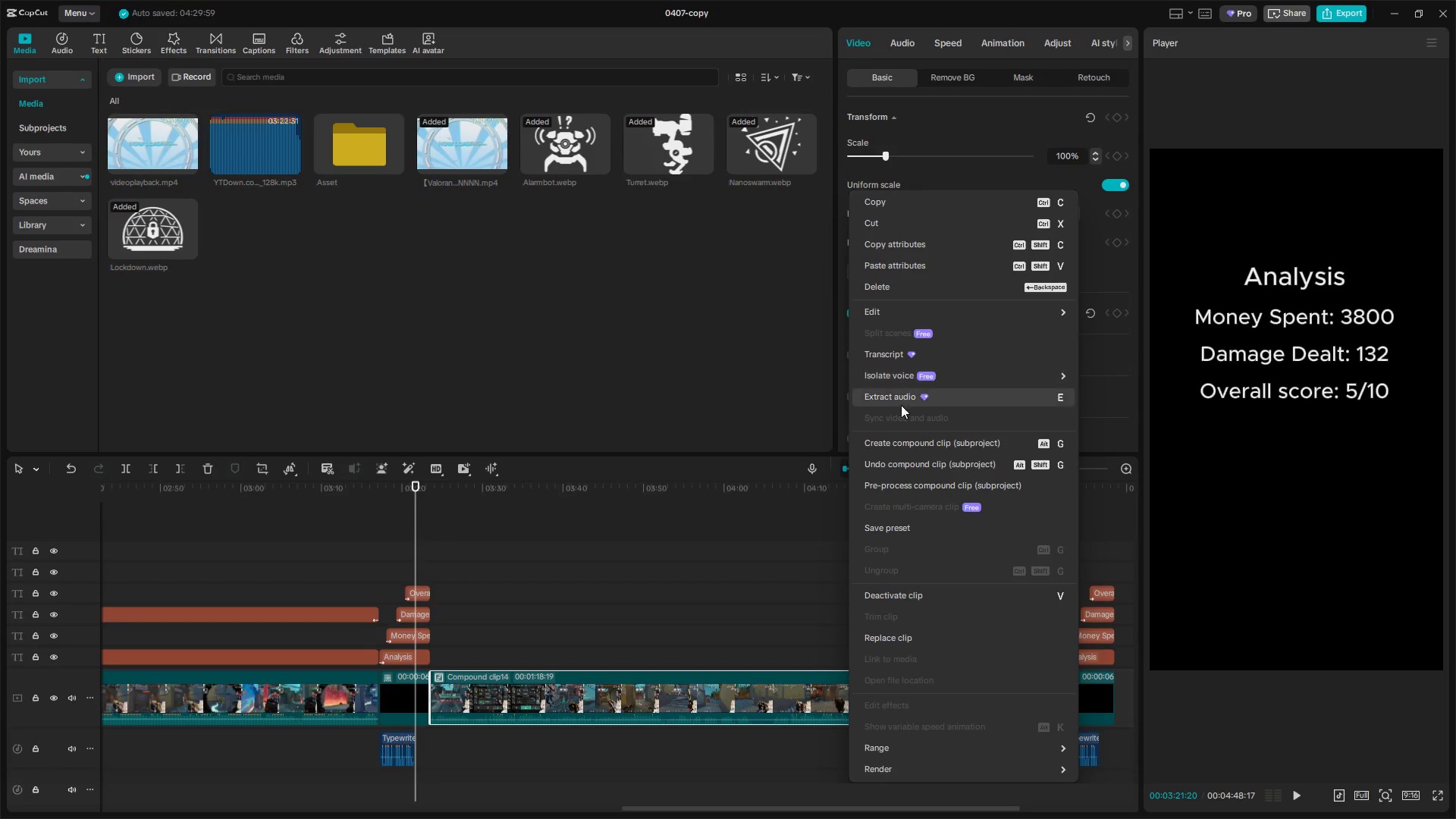 
left_click([912, 470])
 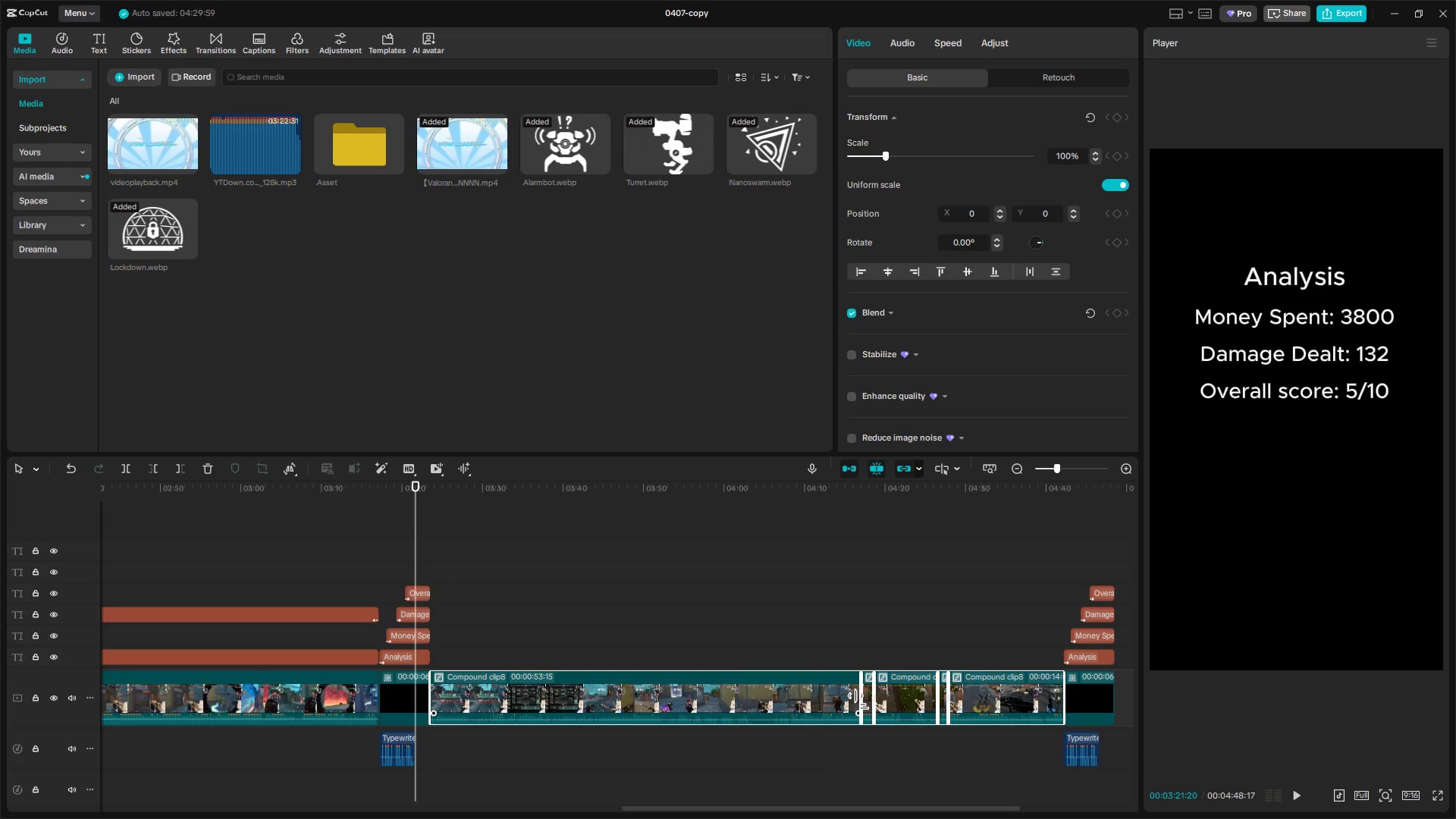 
right_click([774, 704])
 